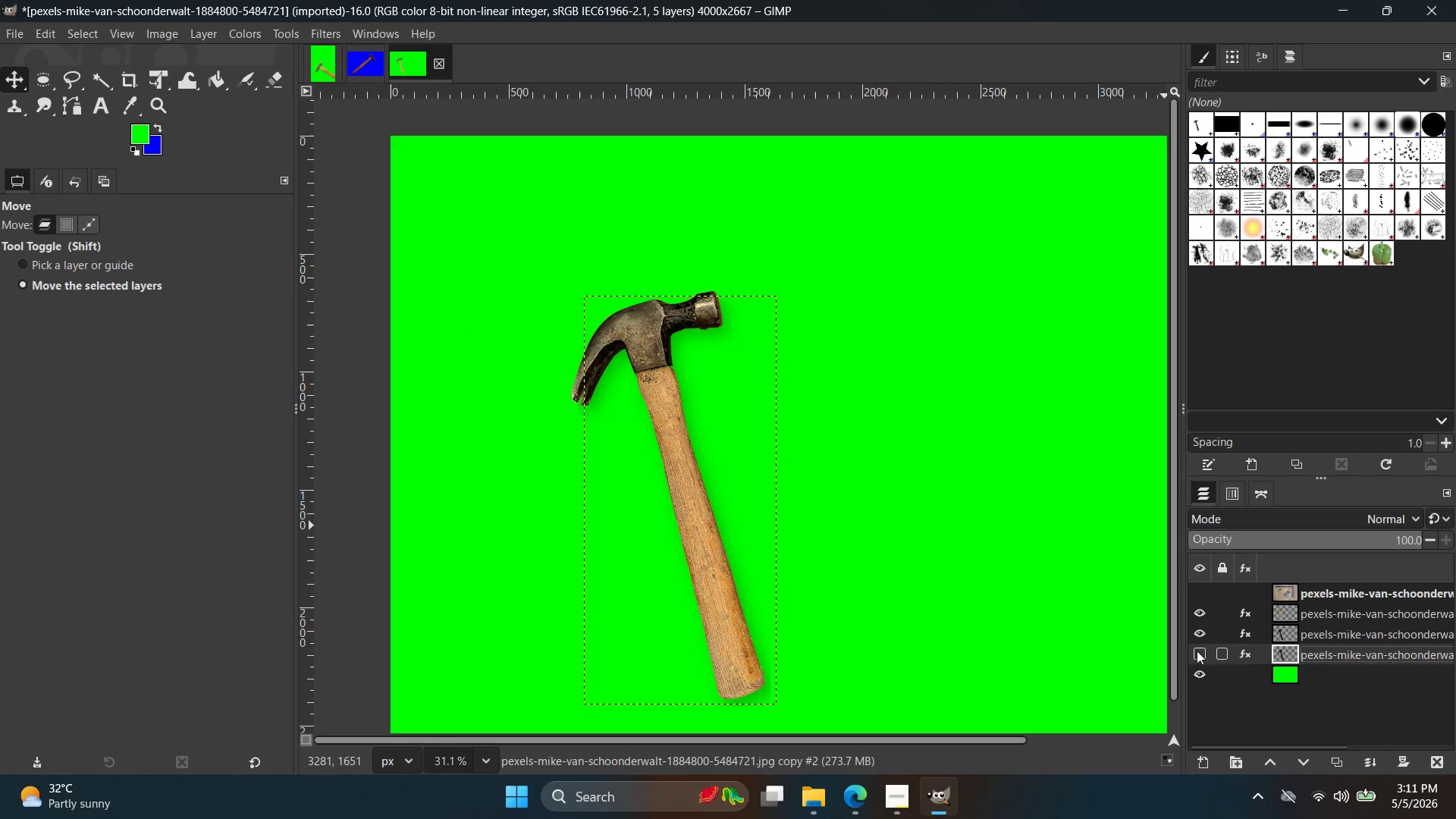 
double_click([1197, 636])
 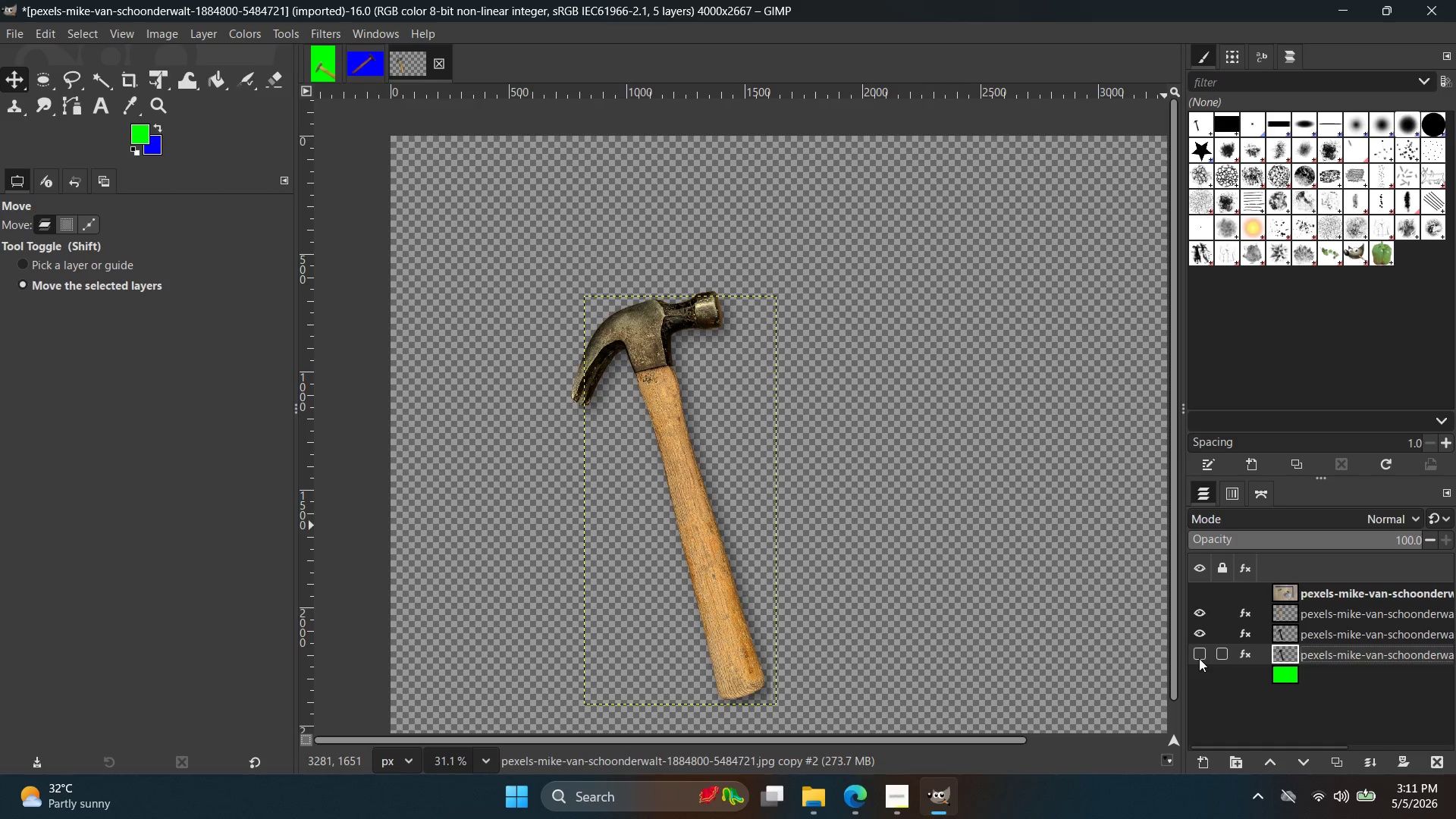 
left_click([1195, 651])
 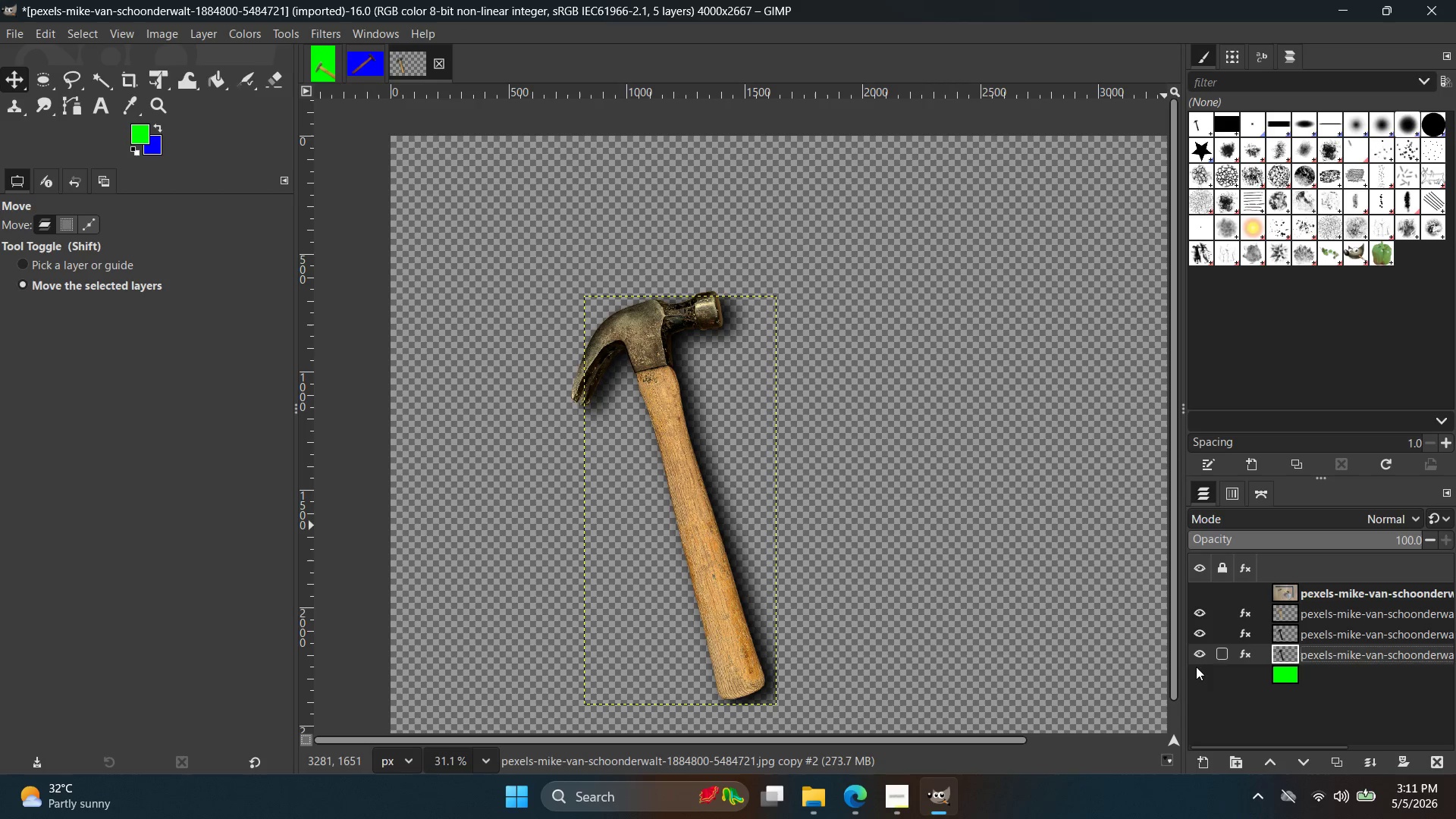 
double_click([1196, 677])
 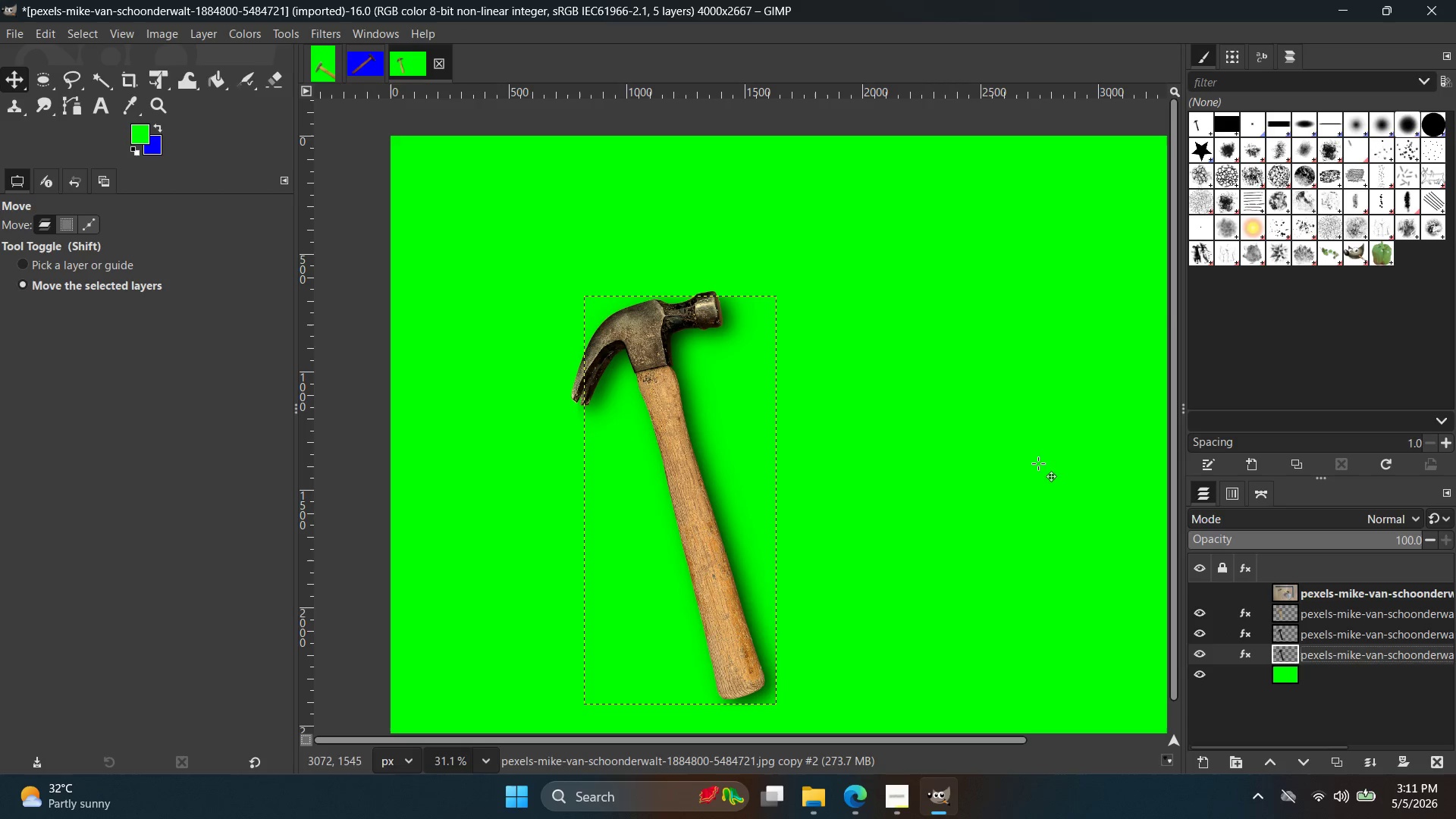 
hold_key(key=ControlLeft, duration=0.77)
scroll: coordinate [786, 312], scroll_direction: down, amount: 4.0
 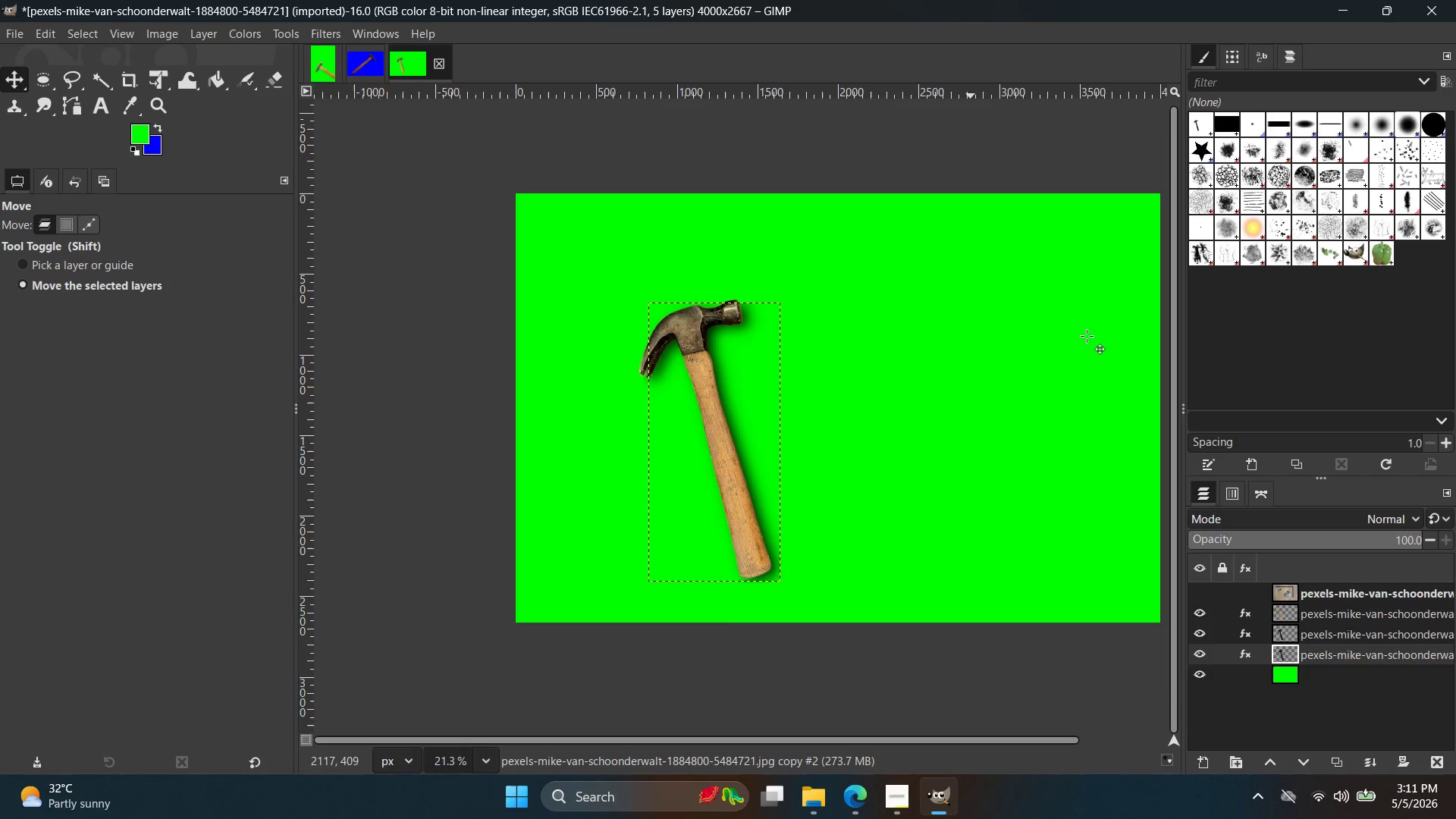 
left_click([1293, 670])
 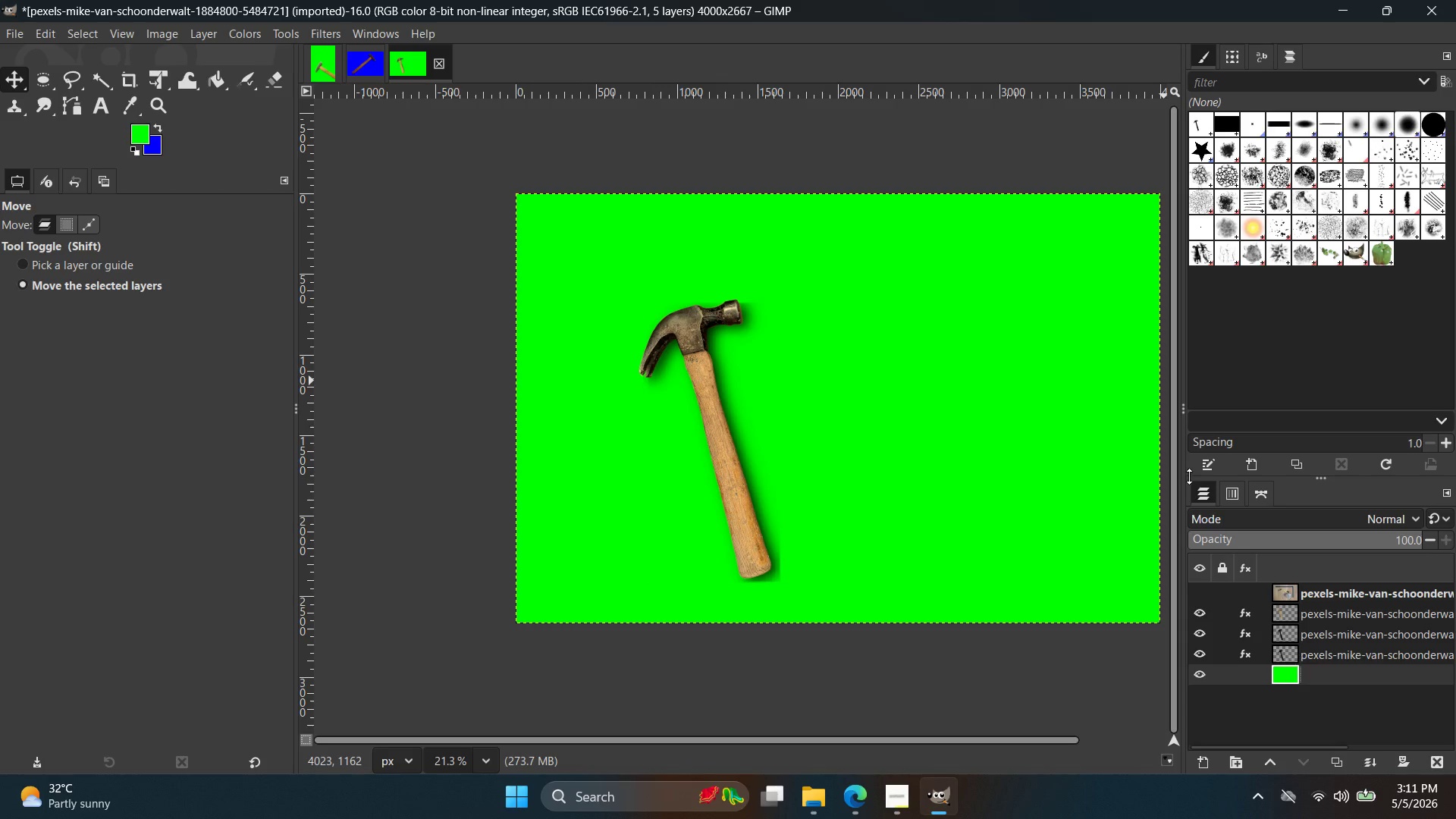 
hold_key(key=ControlLeft, duration=0.5)
 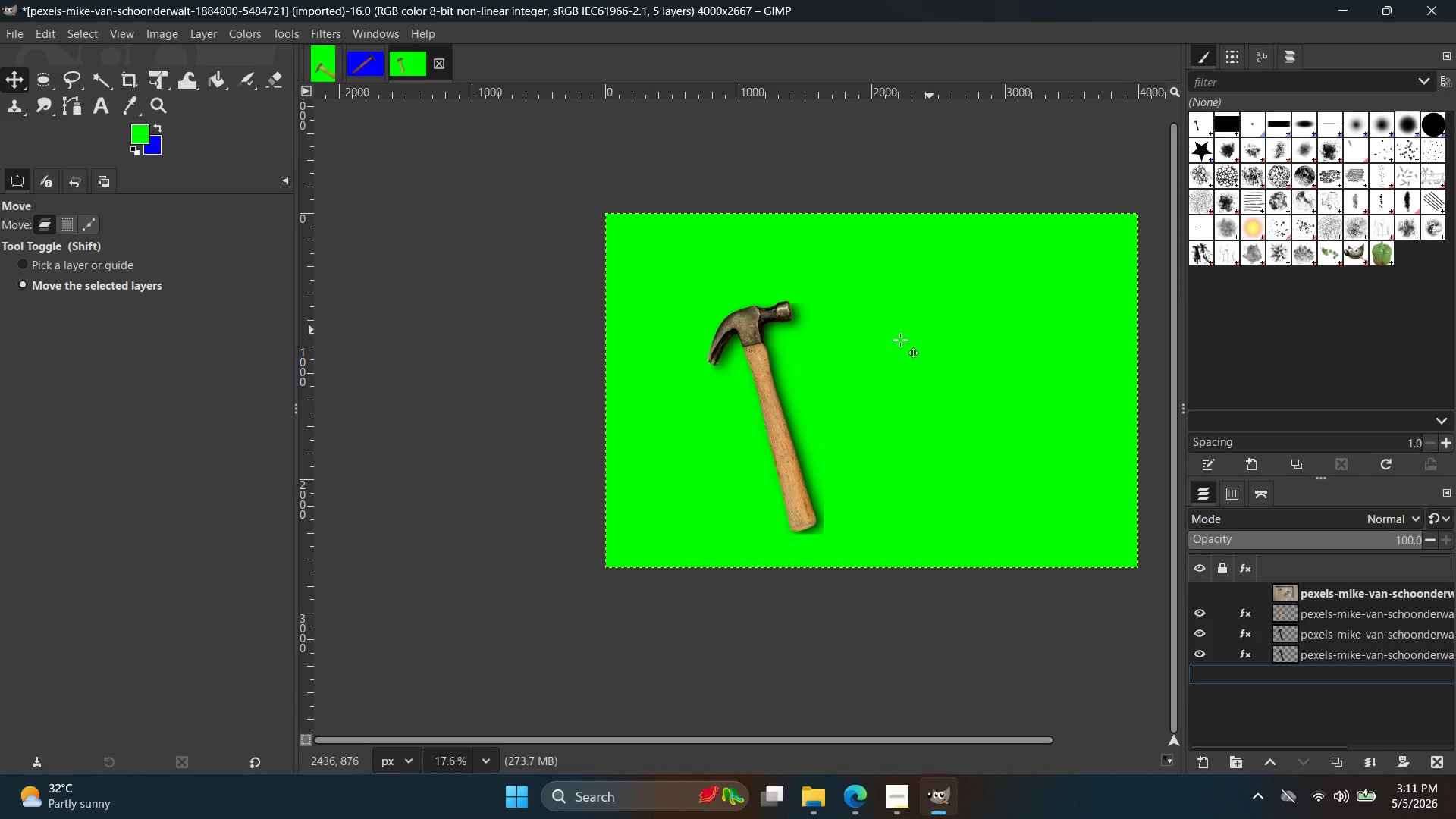 
hold_key(key=Space, duration=0.45)
 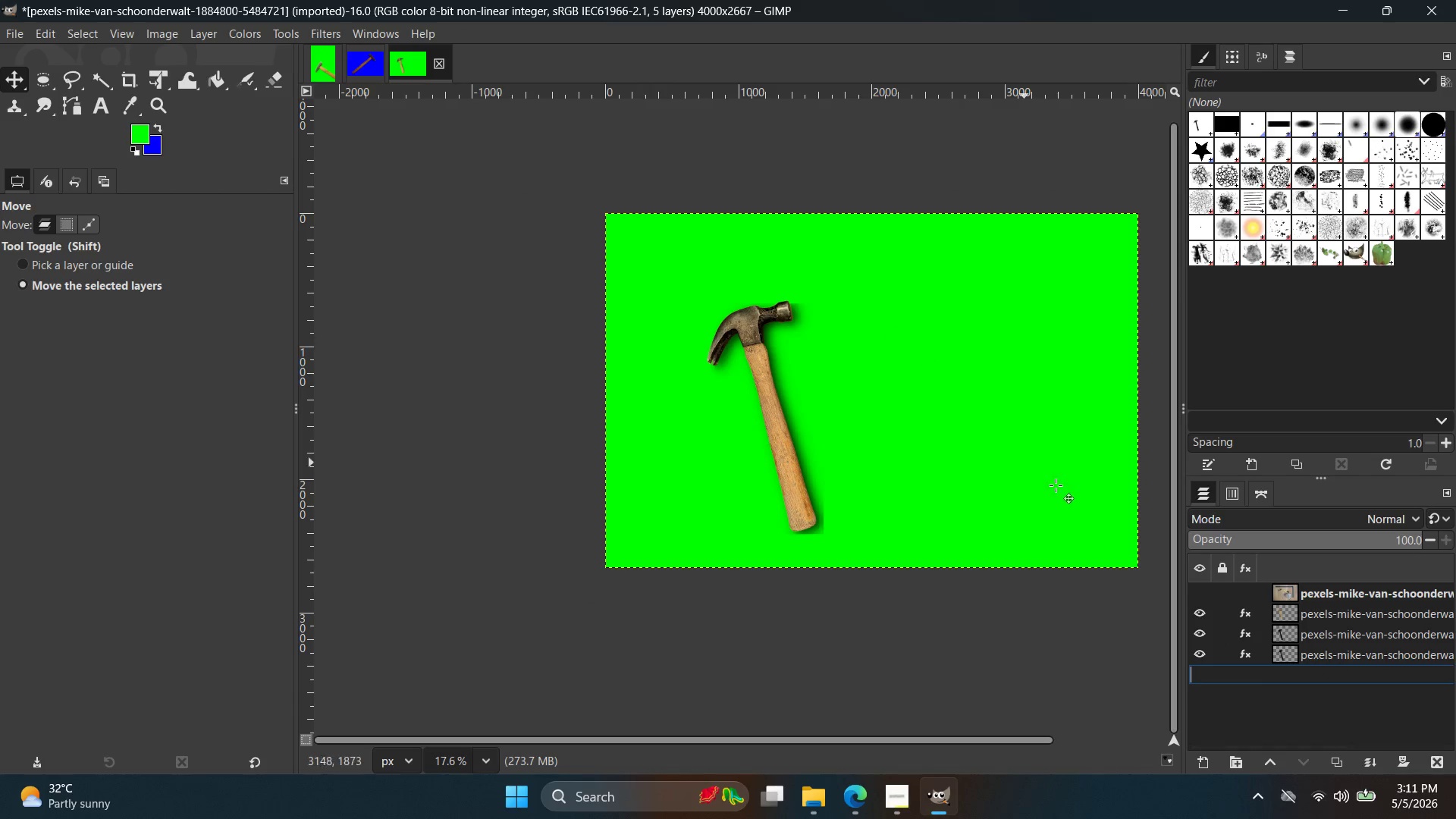 
scroll: coordinate [1033, 303], scroll_direction: down, amount: 2.0
 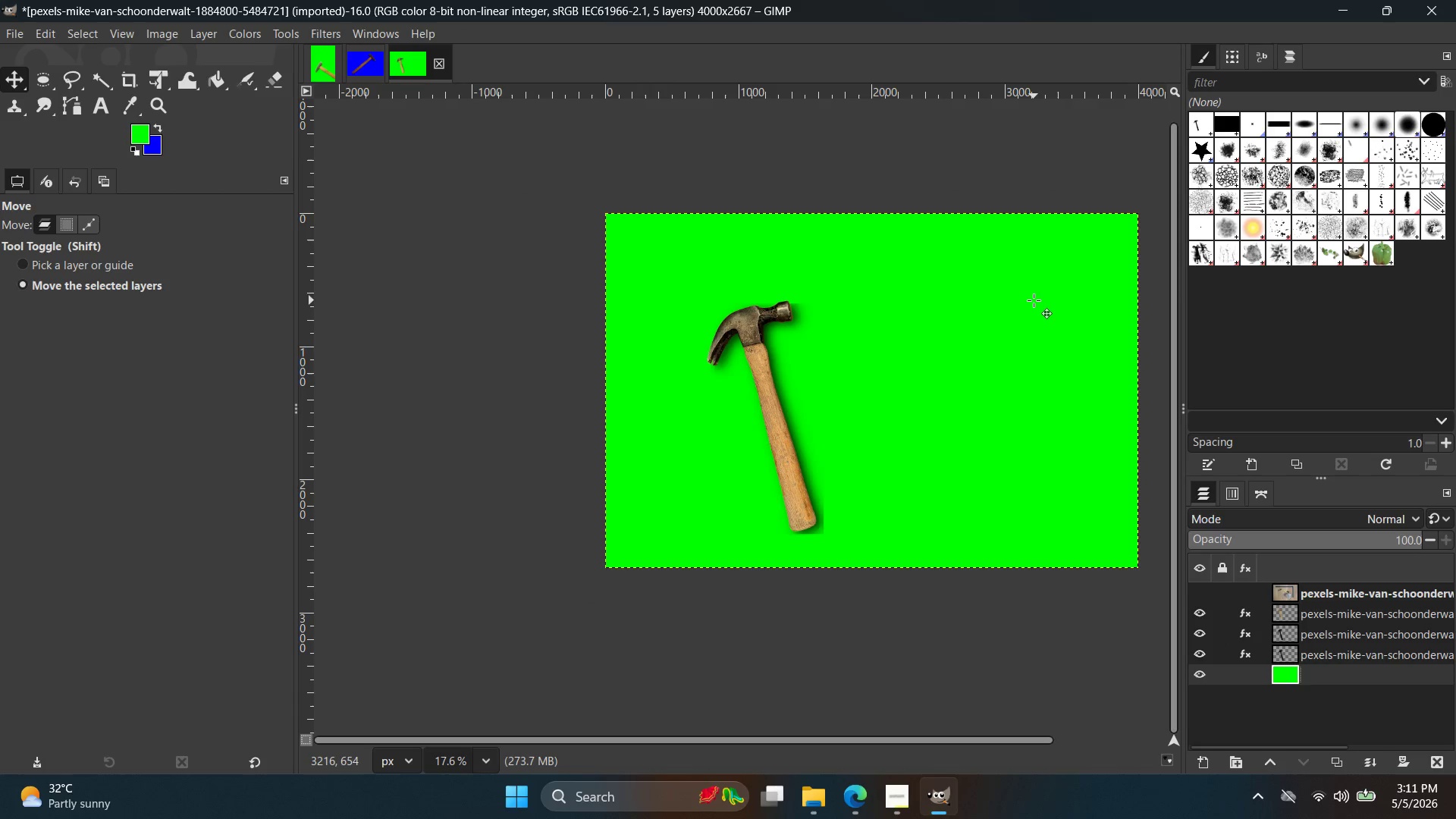 
key(Control+ControlLeft)
 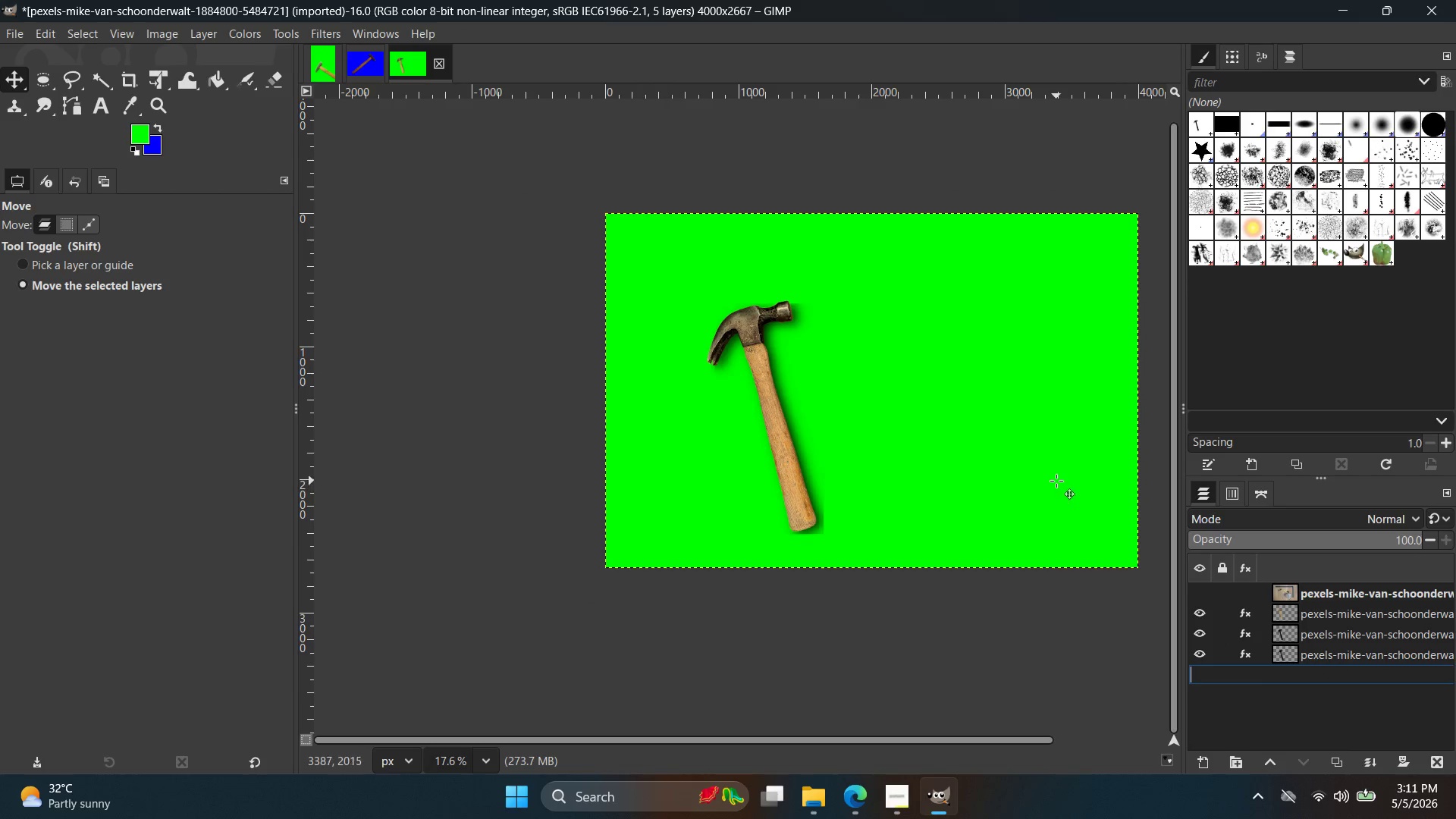 
scroll: coordinate [1056, 481], scroll_direction: down, amount: 2.0
 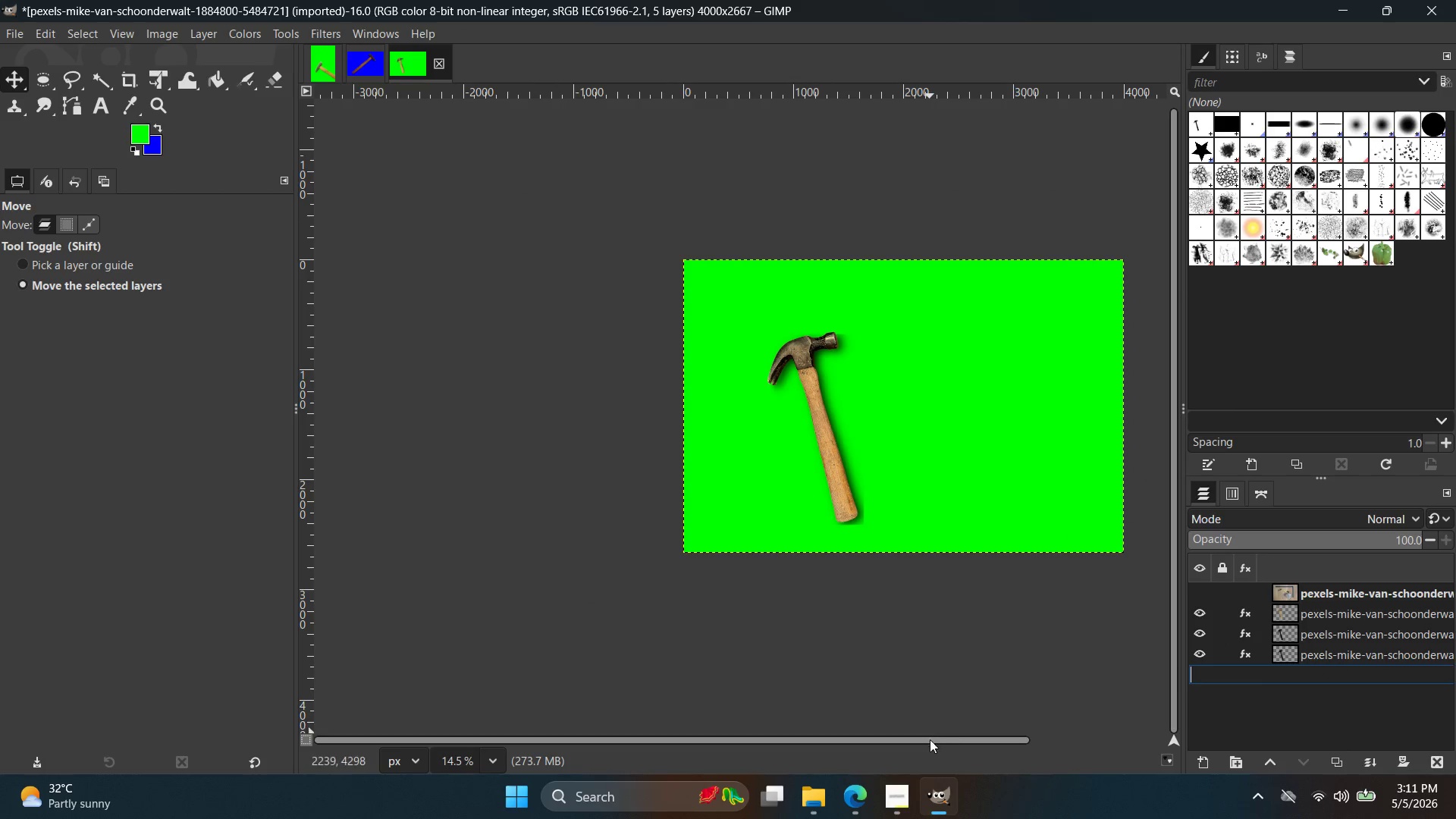 
left_click_drag(start_coordinate=[930, 736], to_coordinate=[971, 735])
 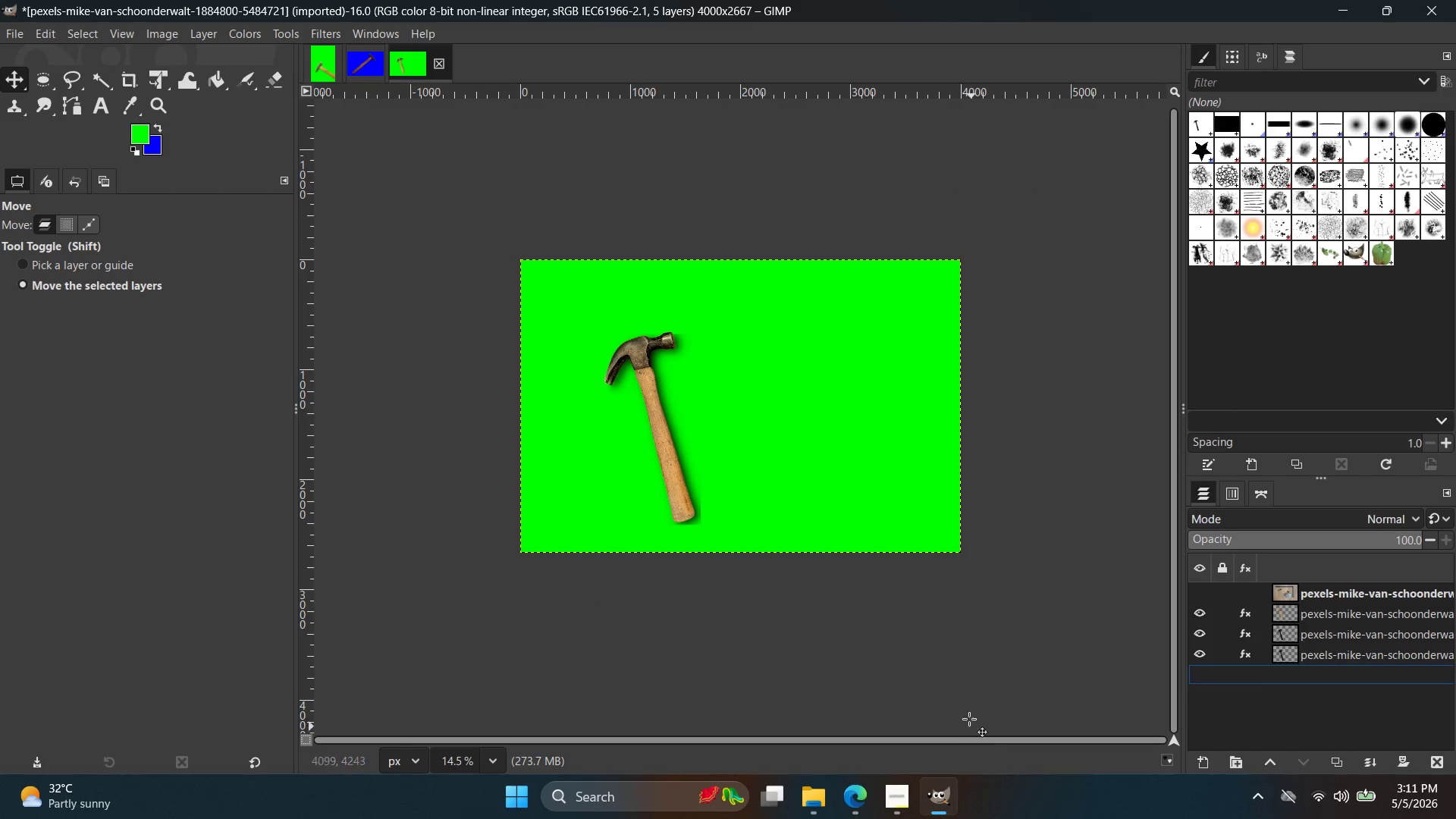 
hold_key(key=ControlLeft, duration=1.38)
scroll: coordinate [790, 458], scroll_direction: up, amount: 5.0
 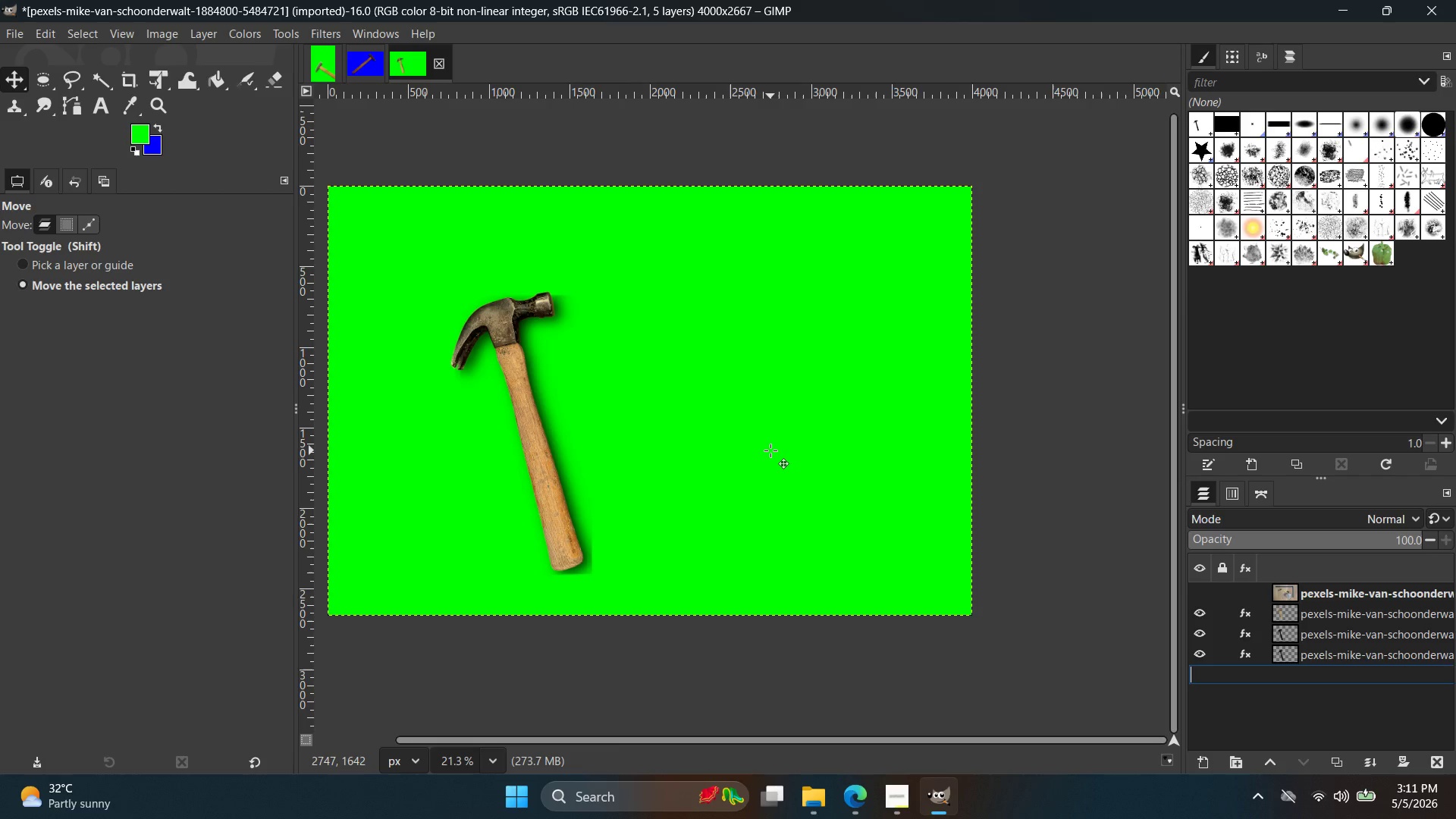 
wait(29.38)
 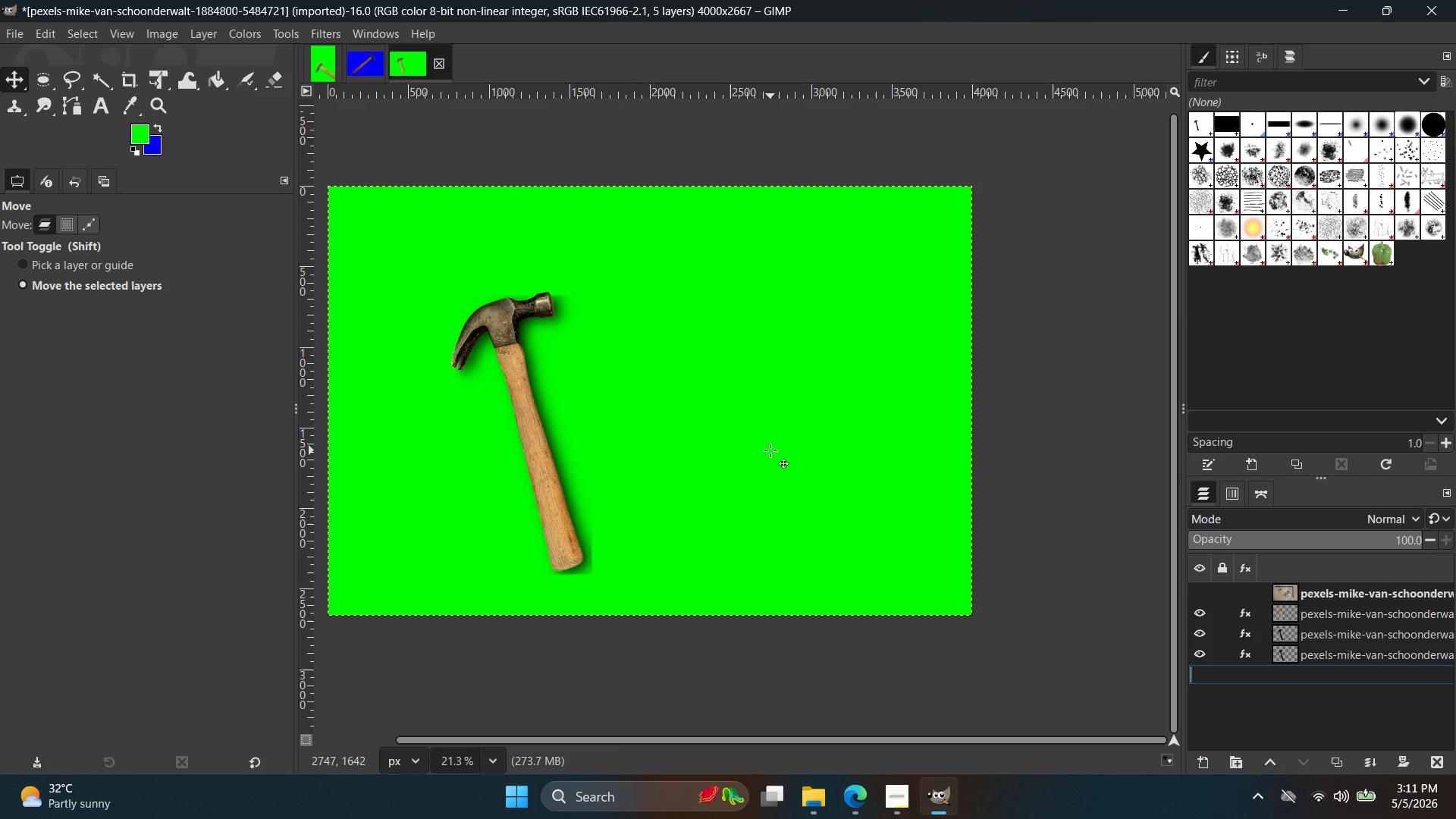 
hold_key(key=ControlLeft, duration=0.69)
scroll: coordinate [651, 591], scroll_direction: up, amount: 7.0
 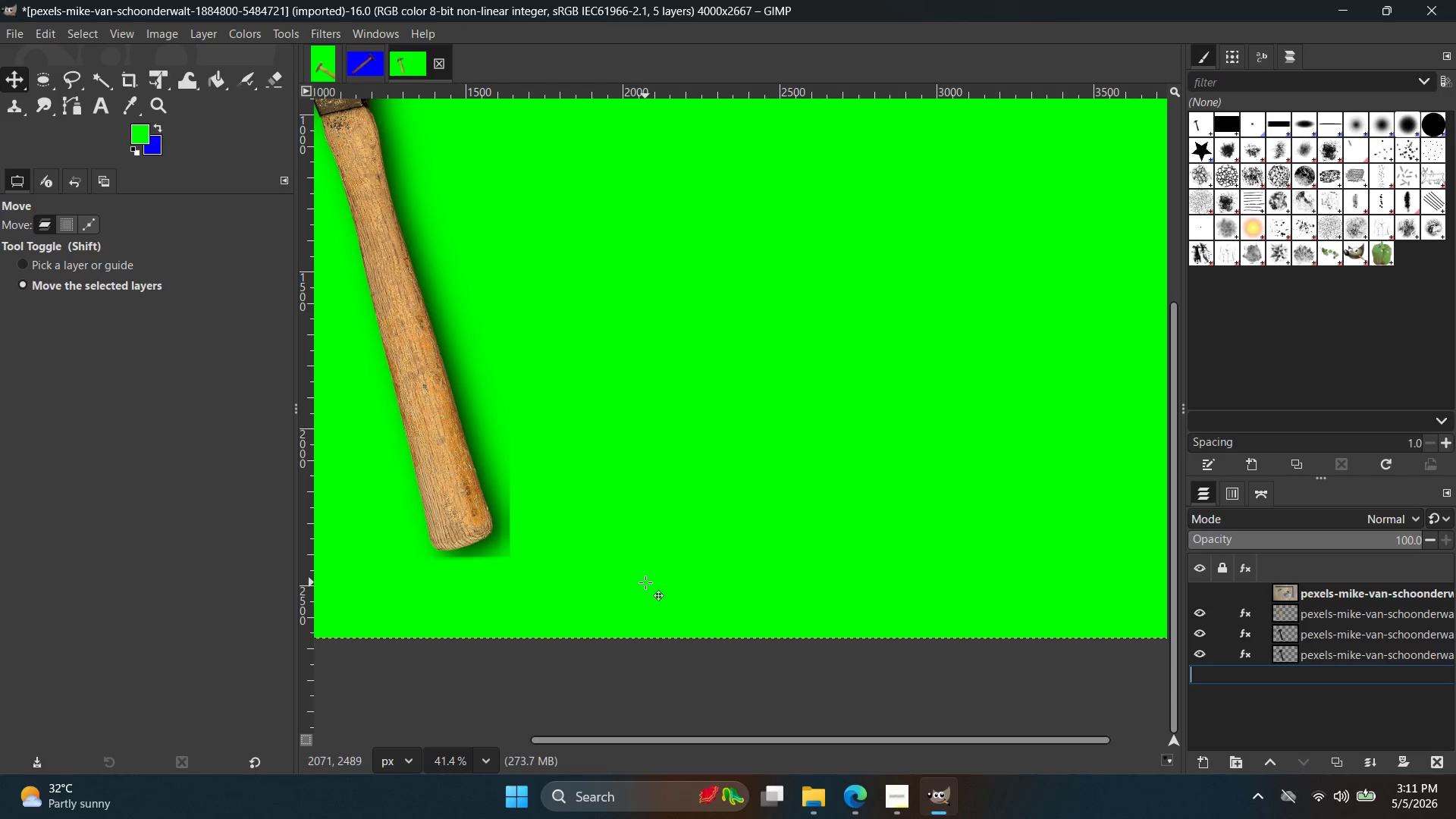 
hold_key(key=Space, duration=0.39)
 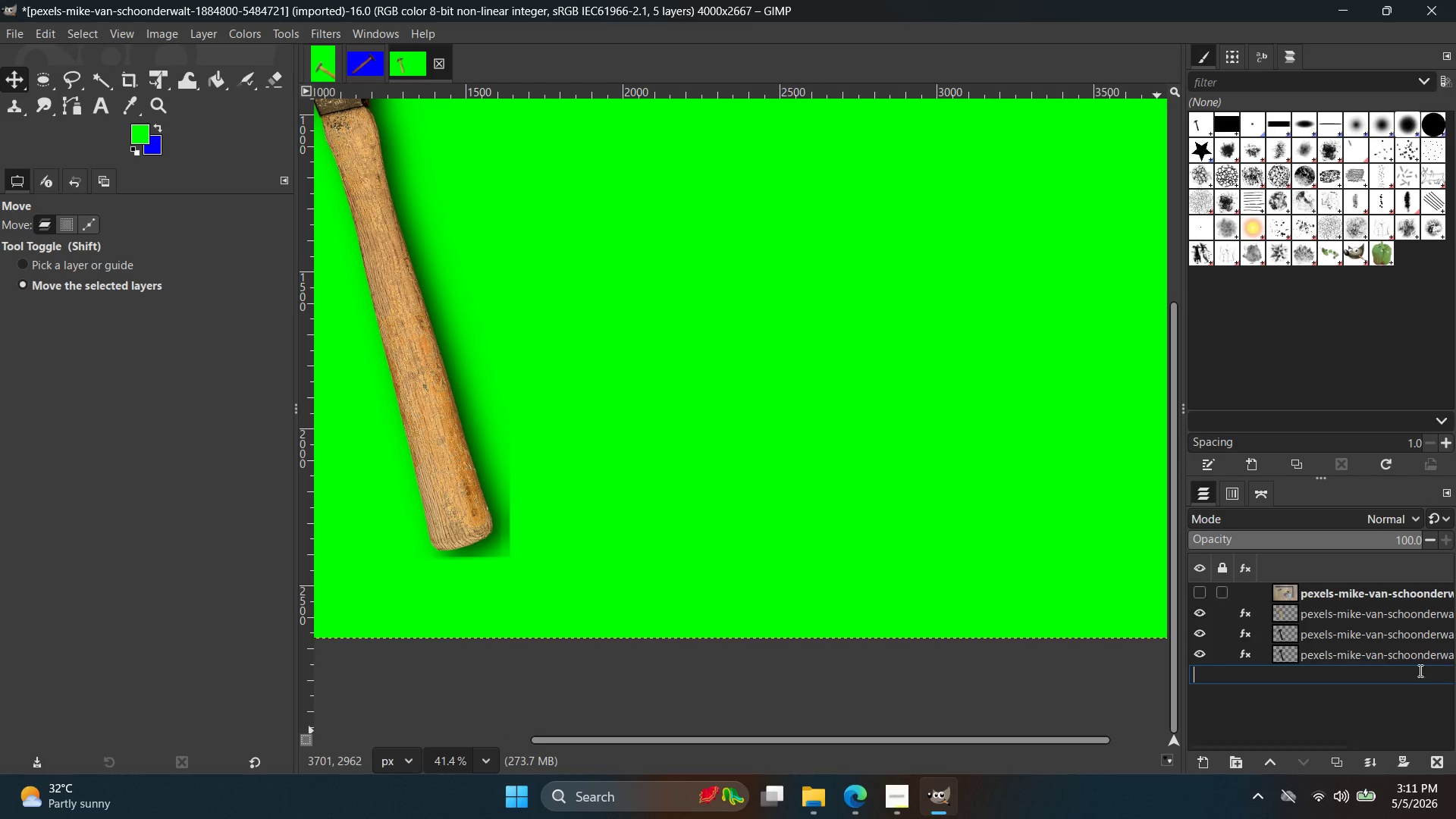 
left_click([1387, 649])
 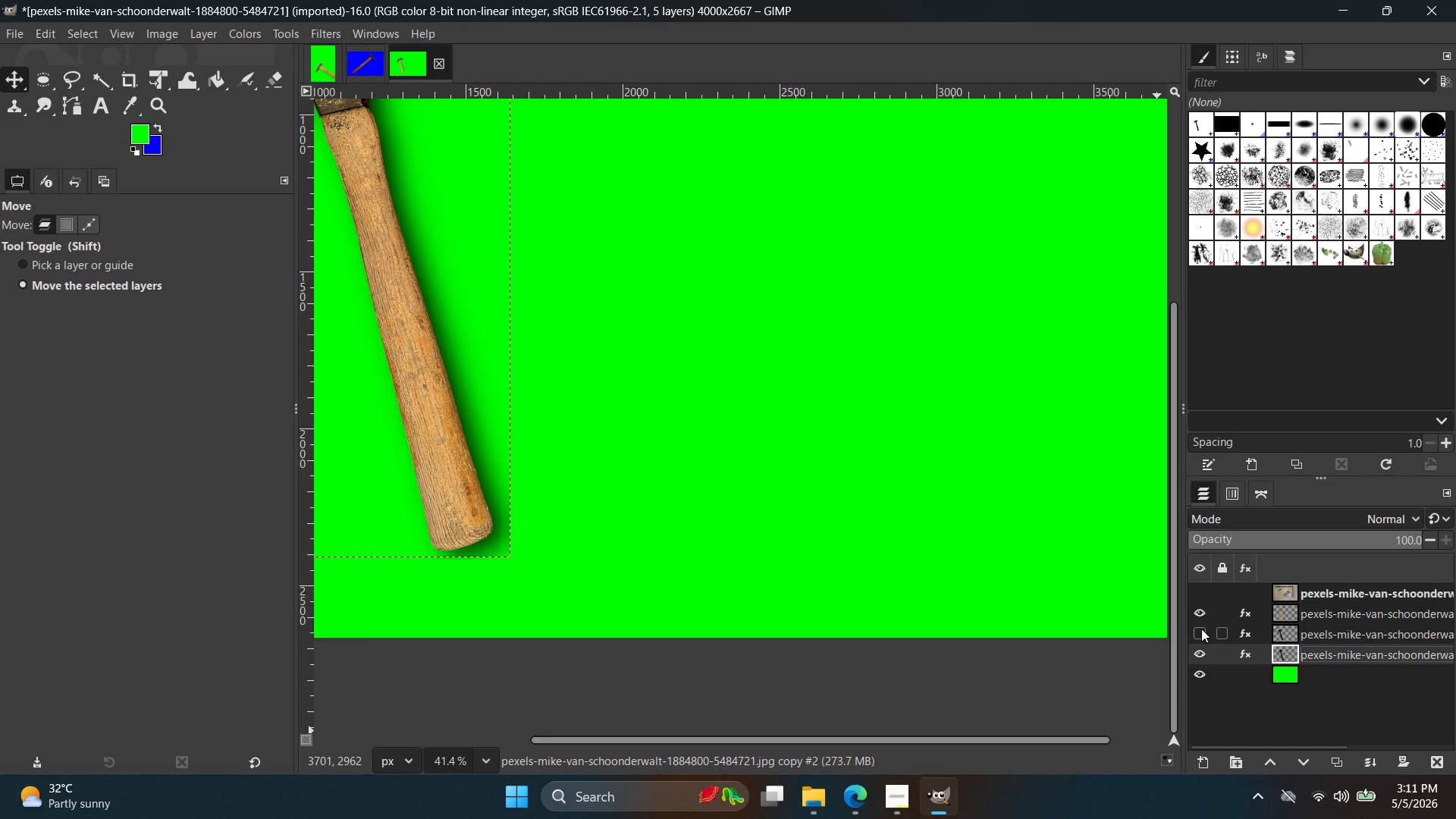 
double_click([1201, 629])
 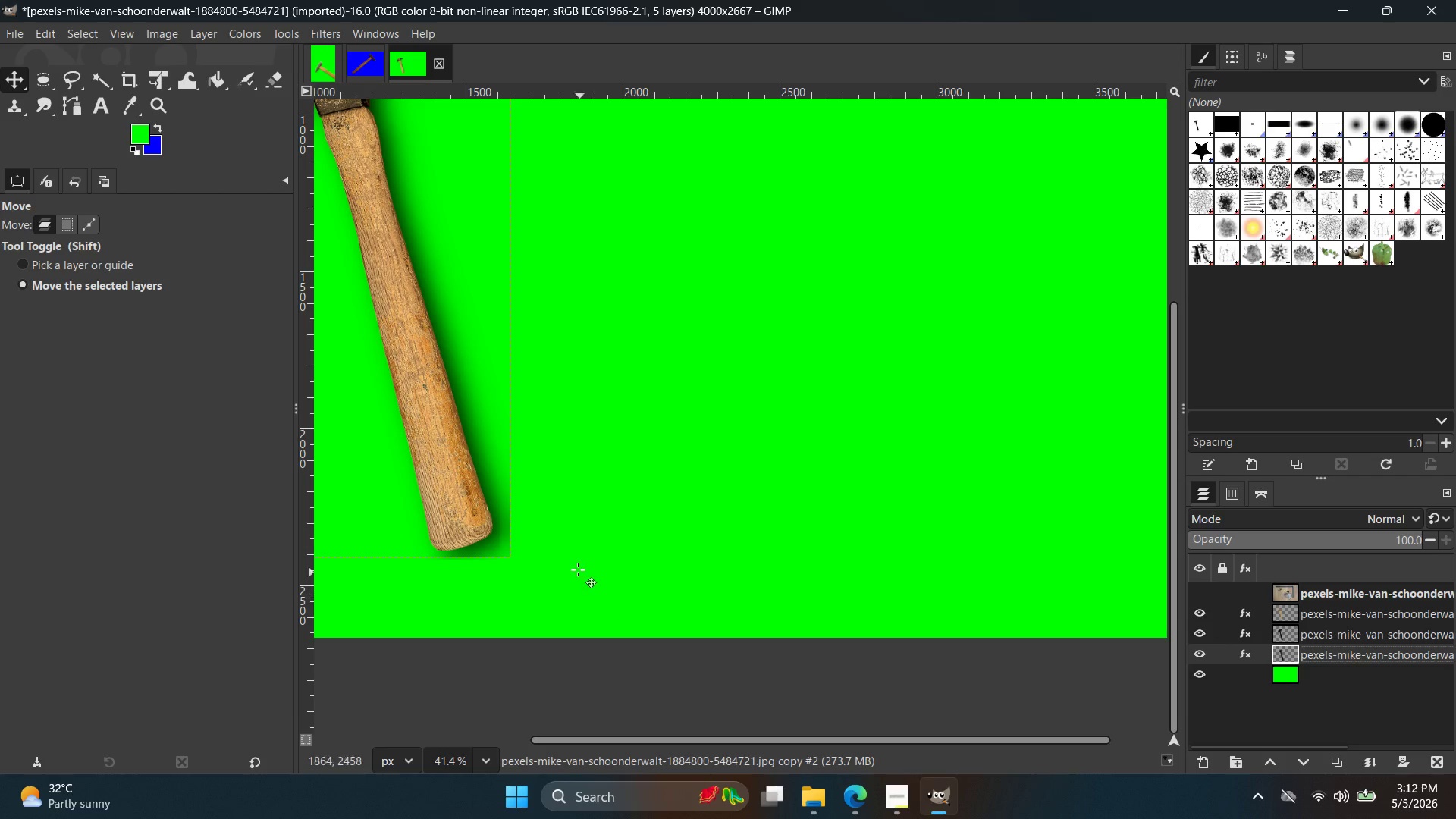 
left_click_drag(start_coordinate=[489, 435], to_coordinate=[561, 477])
 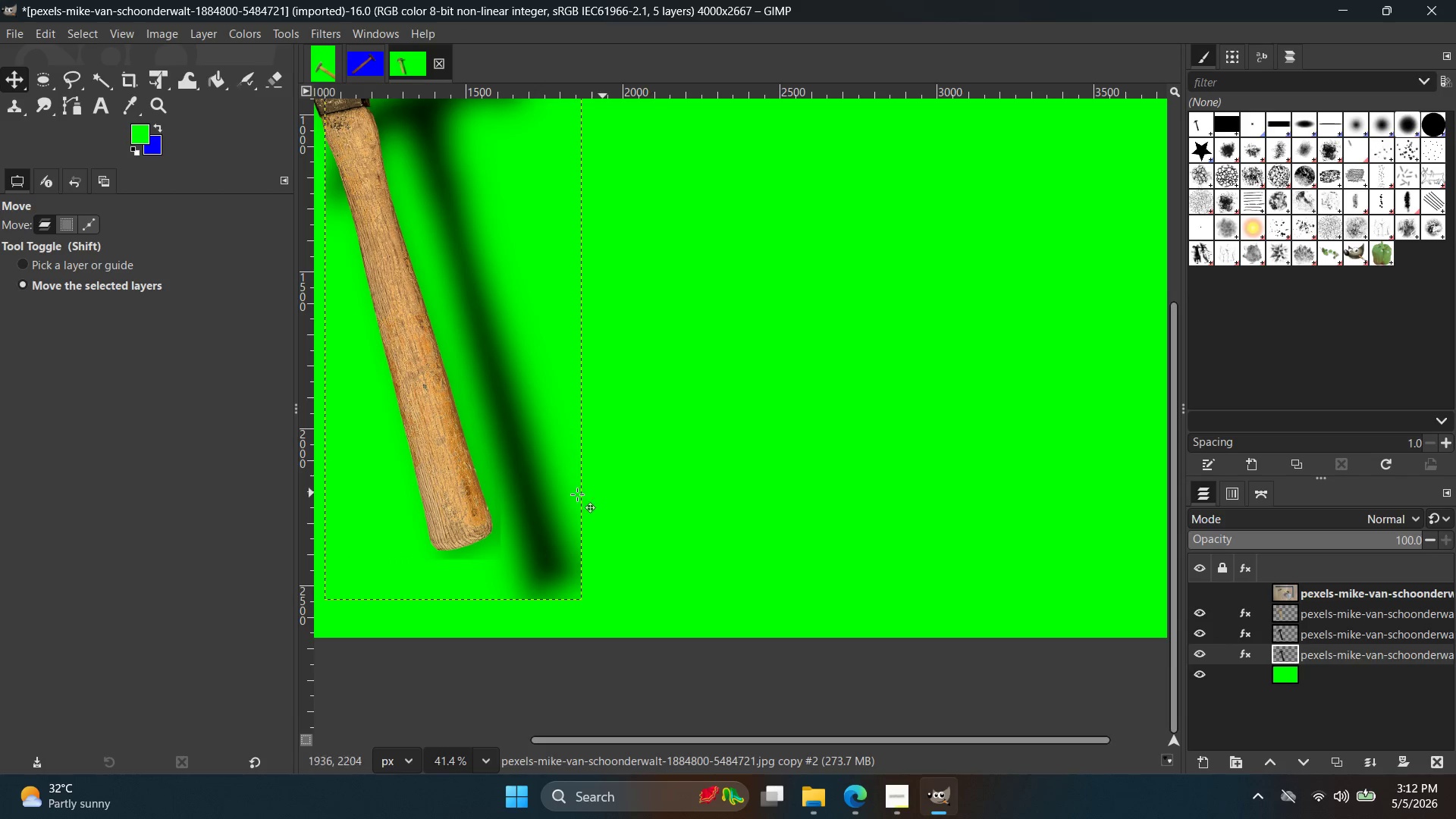 
left_click_drag(start_coordinate=[528, 482], to_coordinate=[453, 449])
 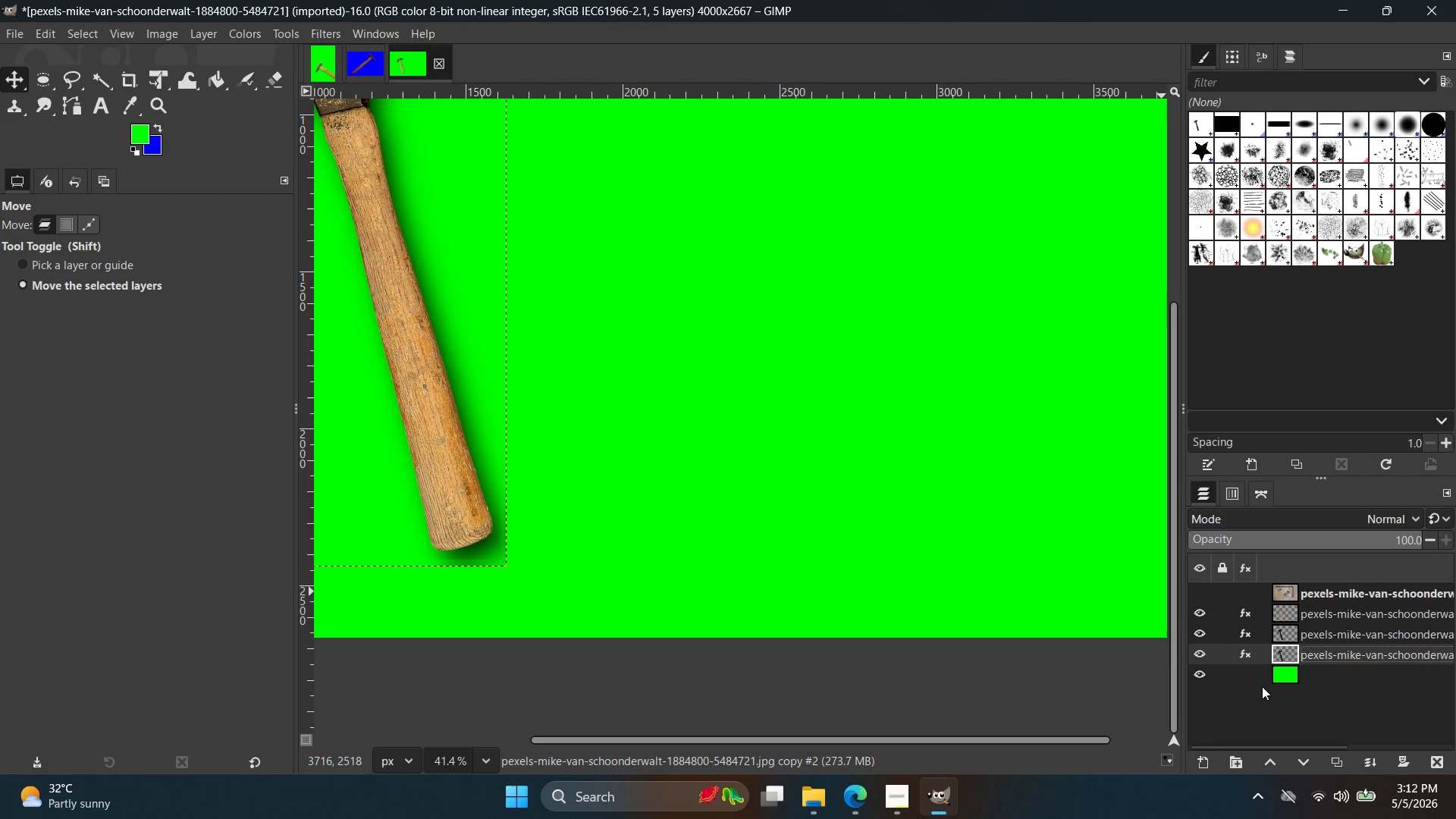 
double_click([1282, 676])
 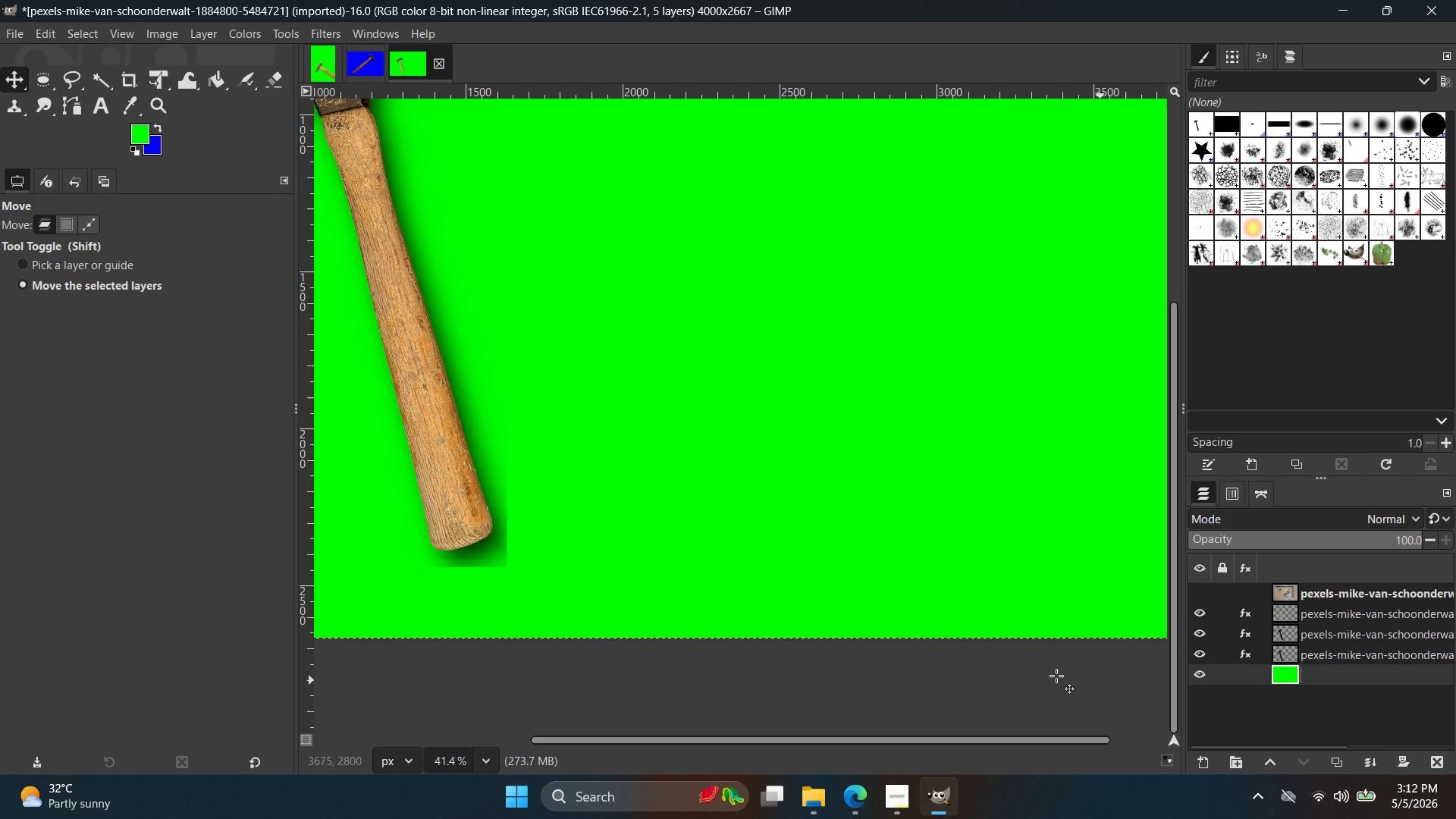 
hold_key(key=ControlLeft, duration=1.11)
scroll: coordinate [823, 603], scroll_direction: down, amount: 6.0
 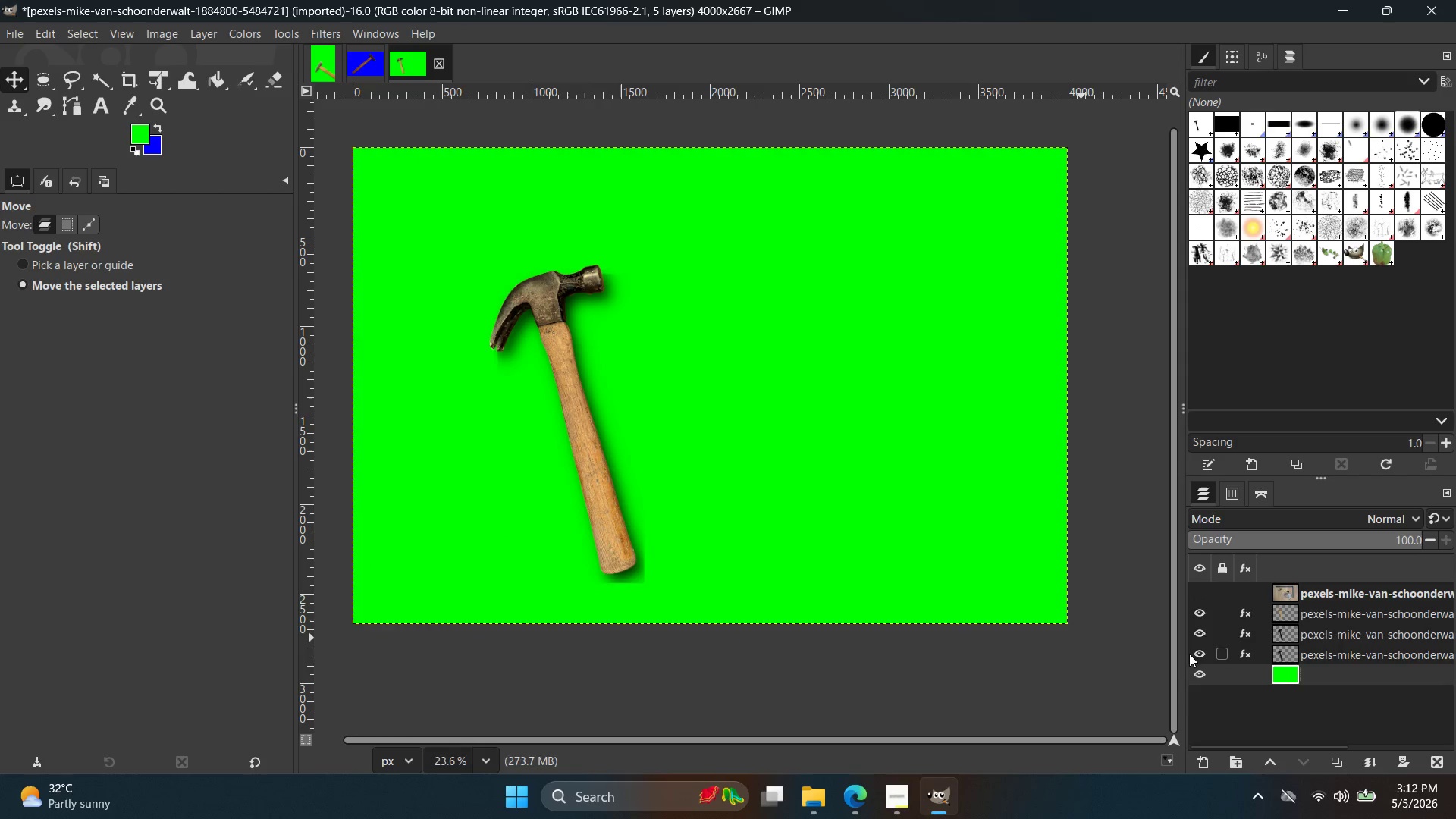 
double_click([1198, 654])
 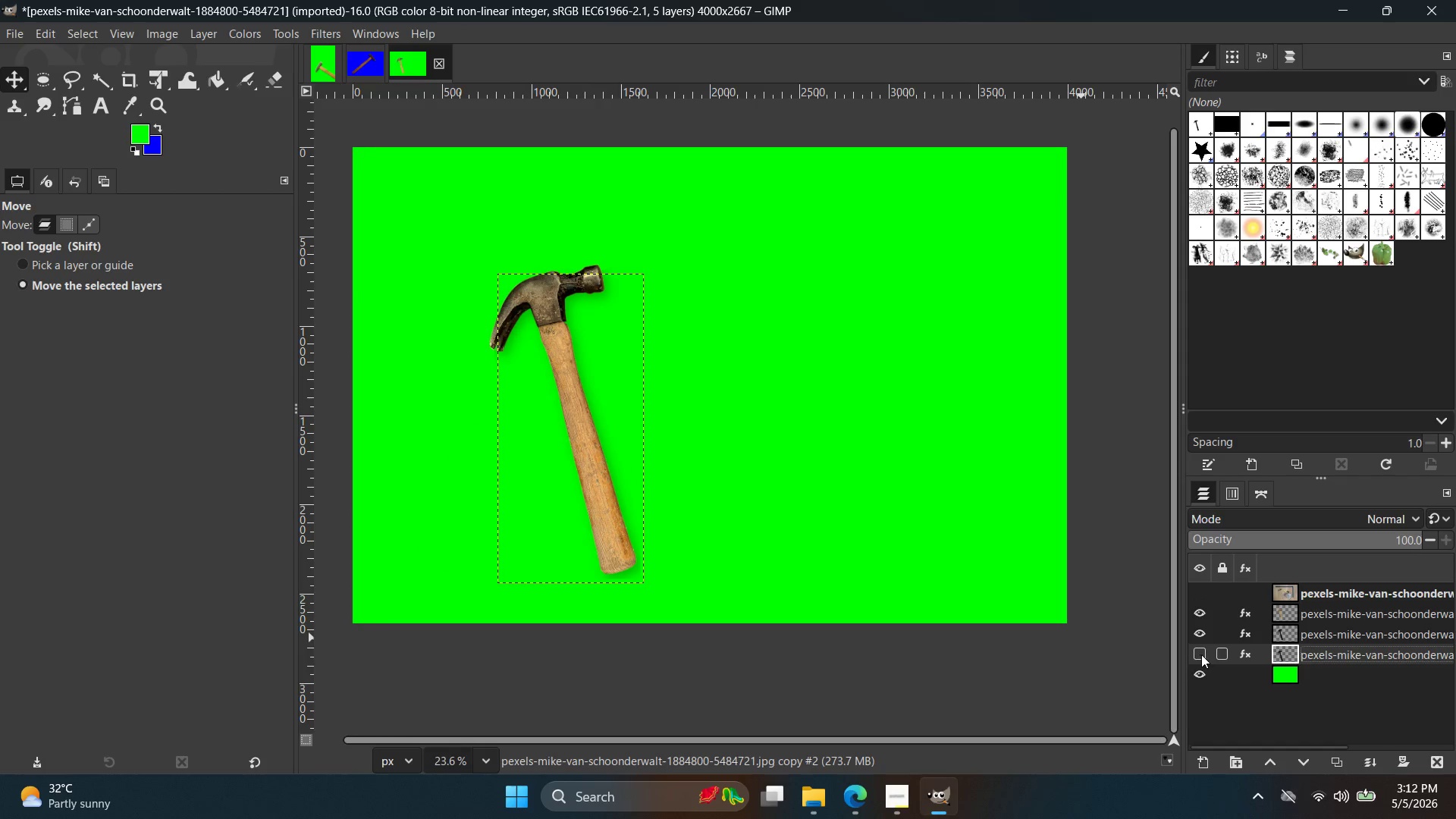 
left_click([1203, 654])
 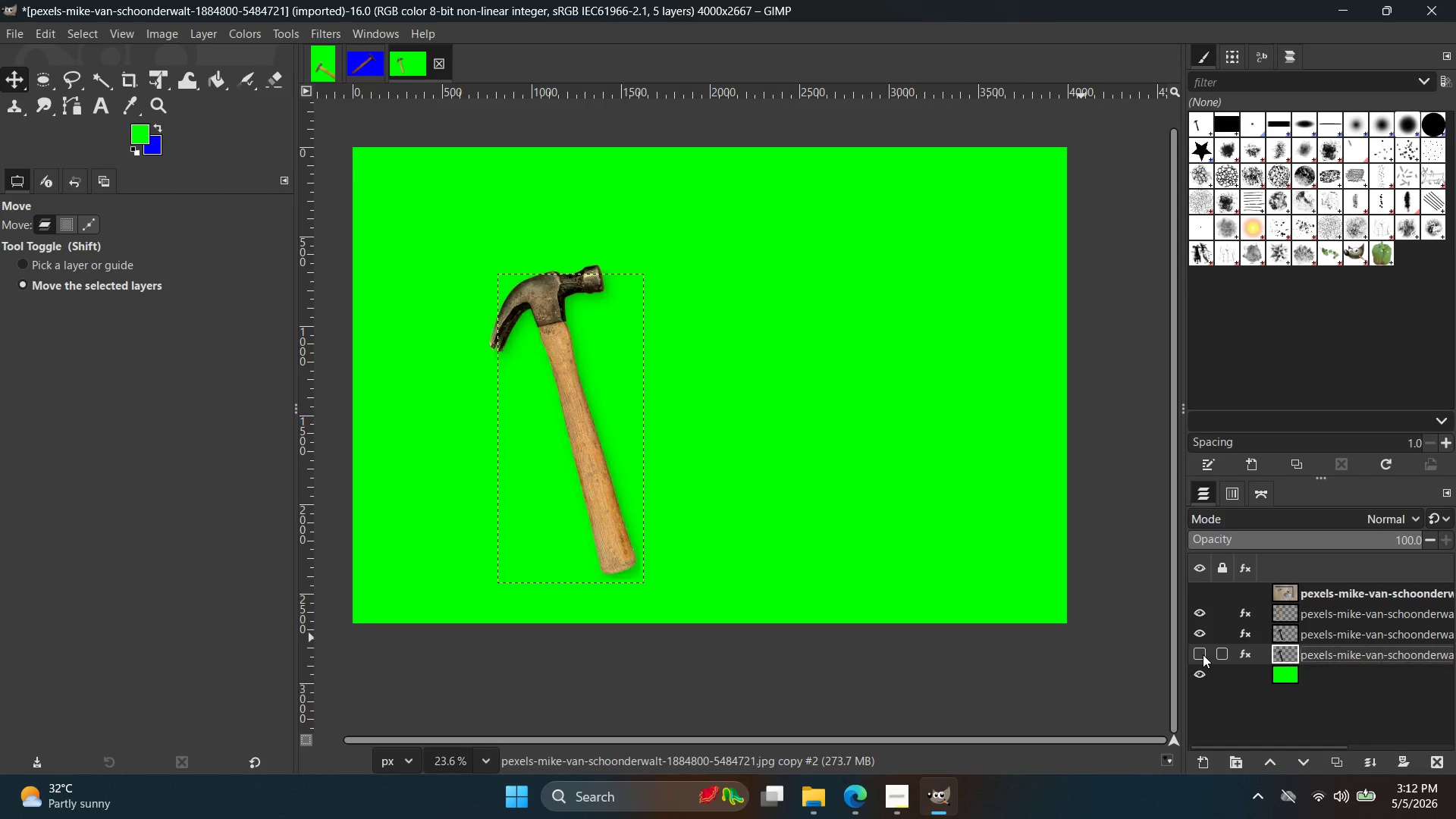 
double_click([1203, 654])
 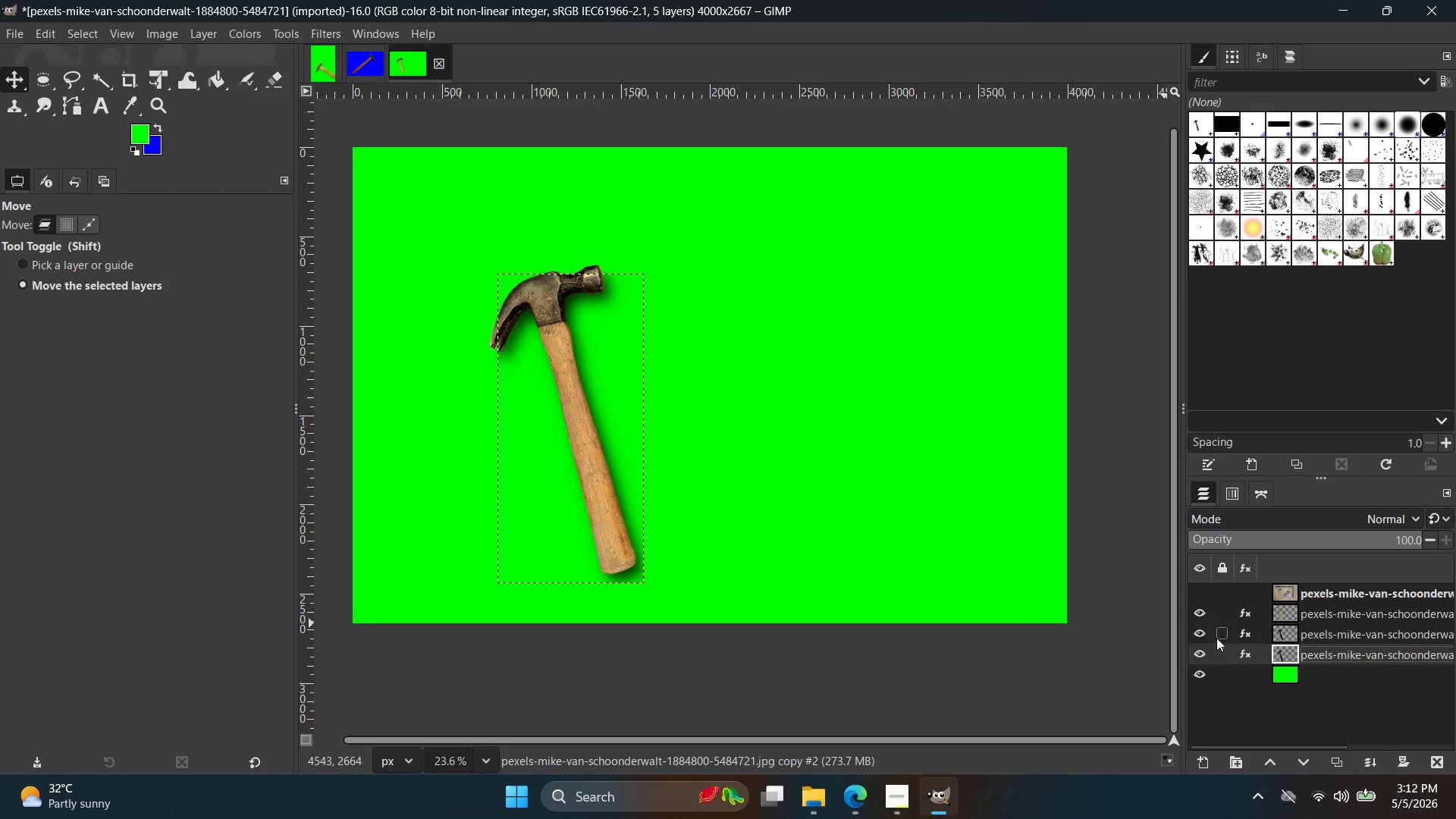 
left_click([1199, 634])
 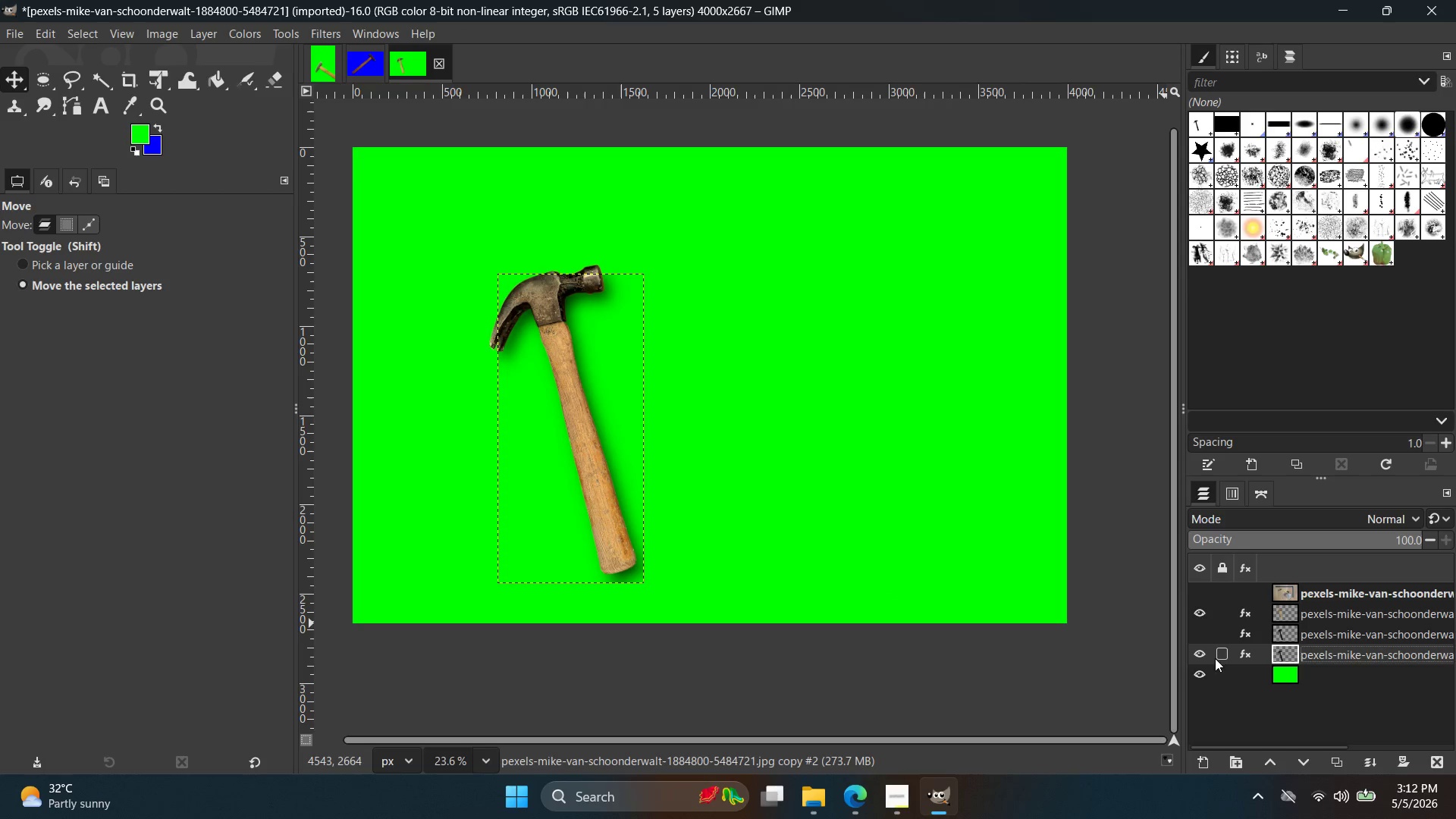 
left_click([1202, 635])
 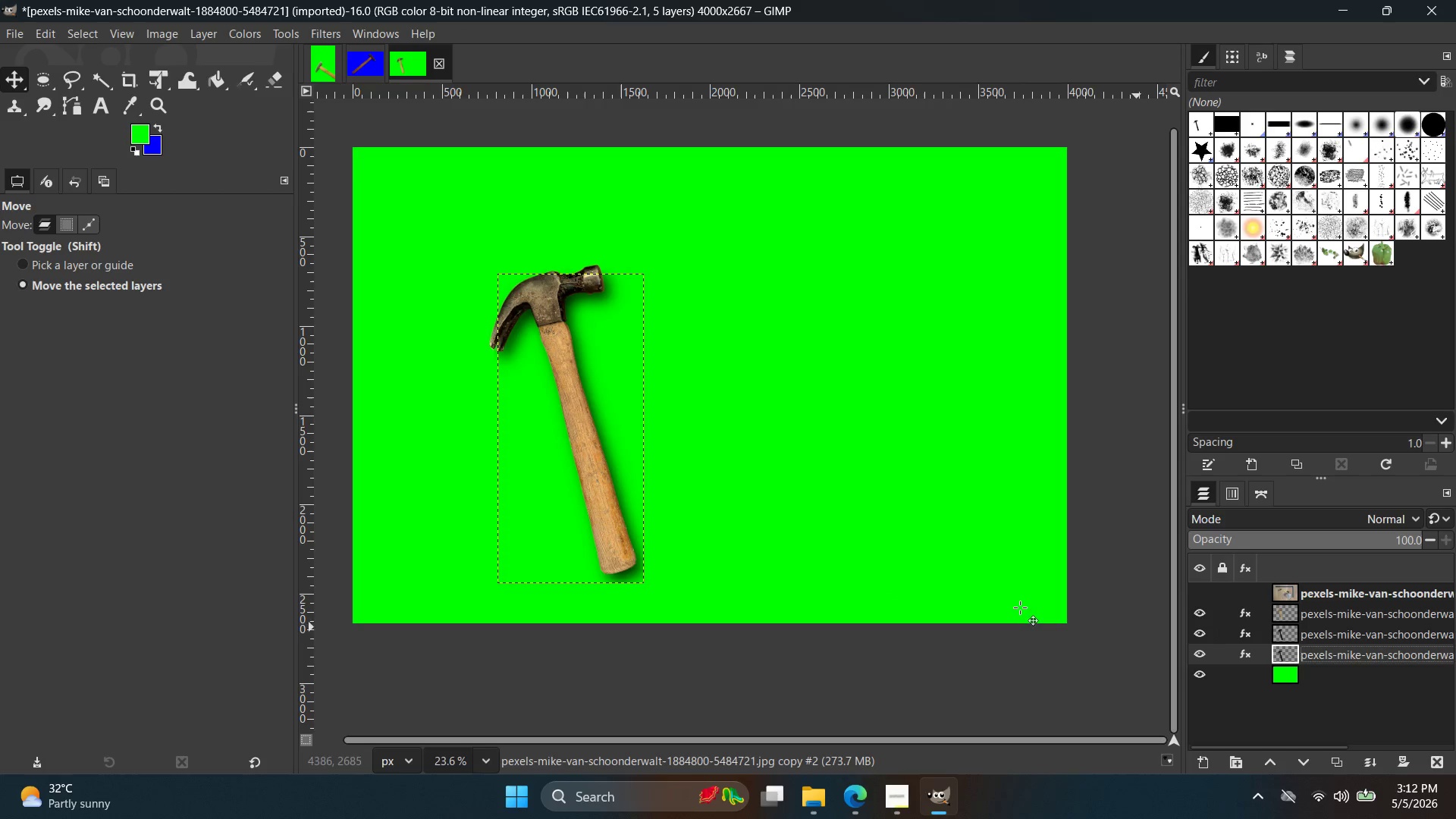 
hold_key(key=ControlLeft, duration=0.8)
scroll: coordinate [653, 524], scroll_direction: up, amount: 5.0
 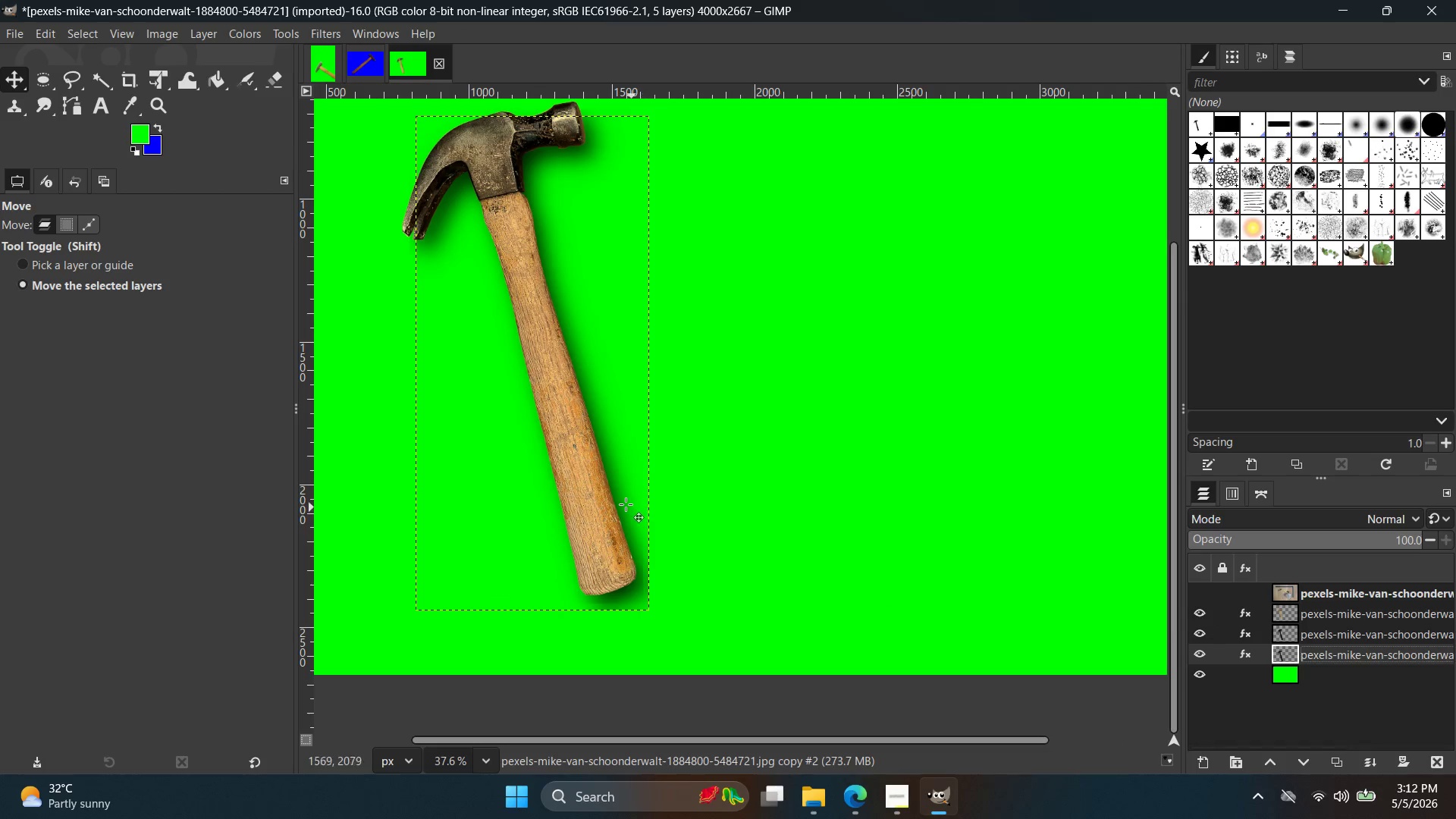 
left_click_drag(start_coordinate=[622, 501], to_coordinate=[625, 506])
 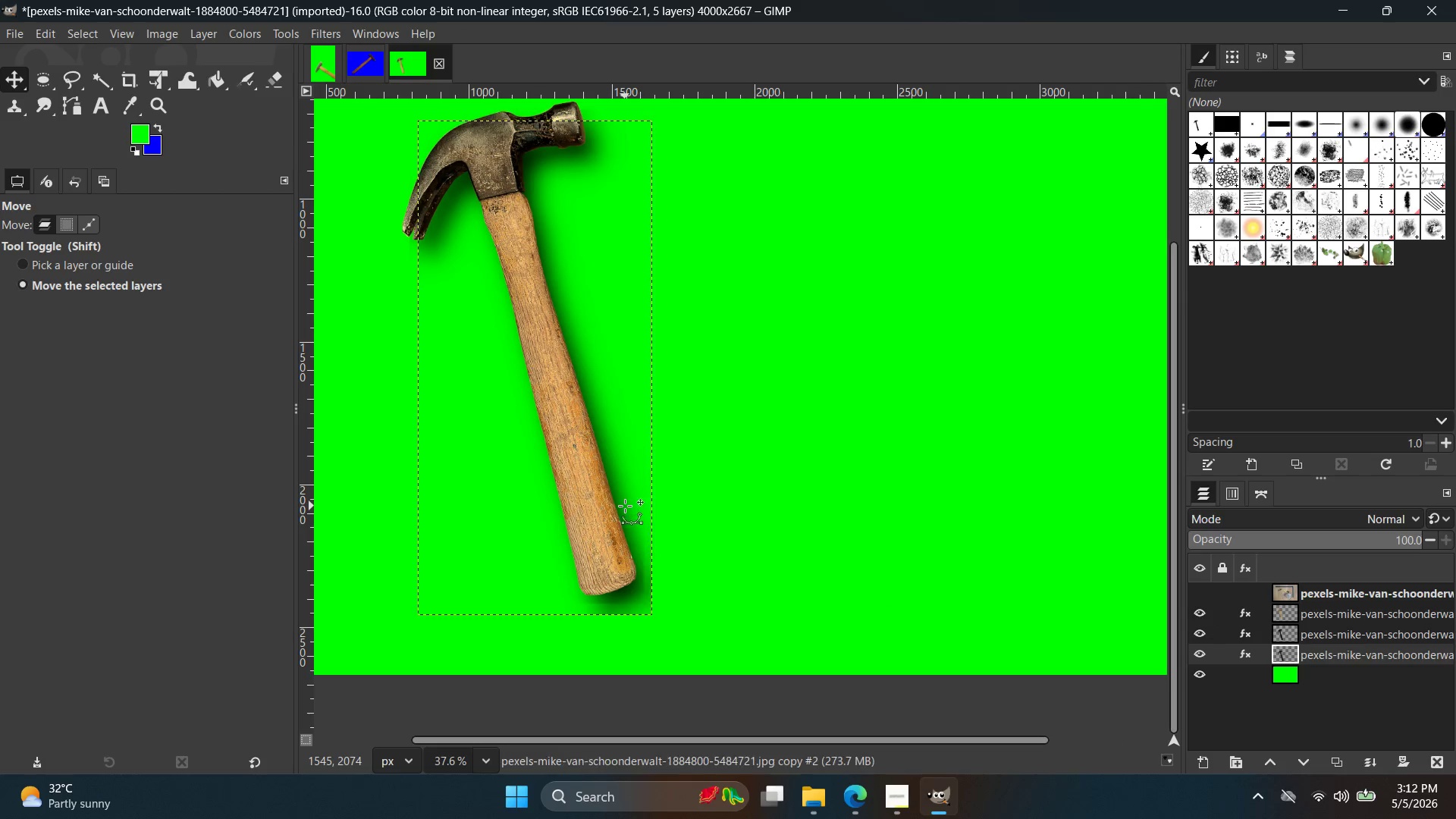 
key(Control+Z)
 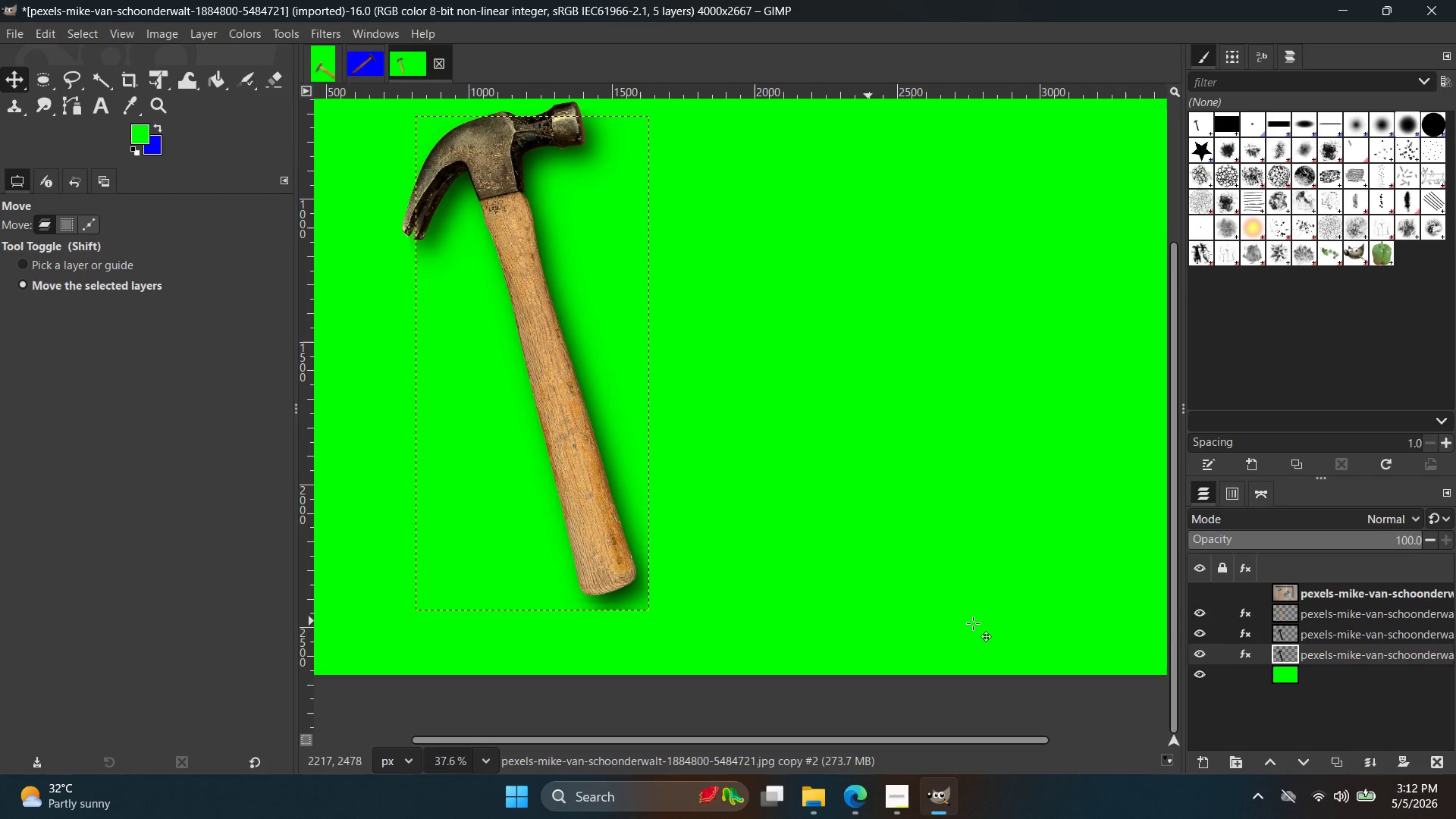 
left_click([1298, 670])
 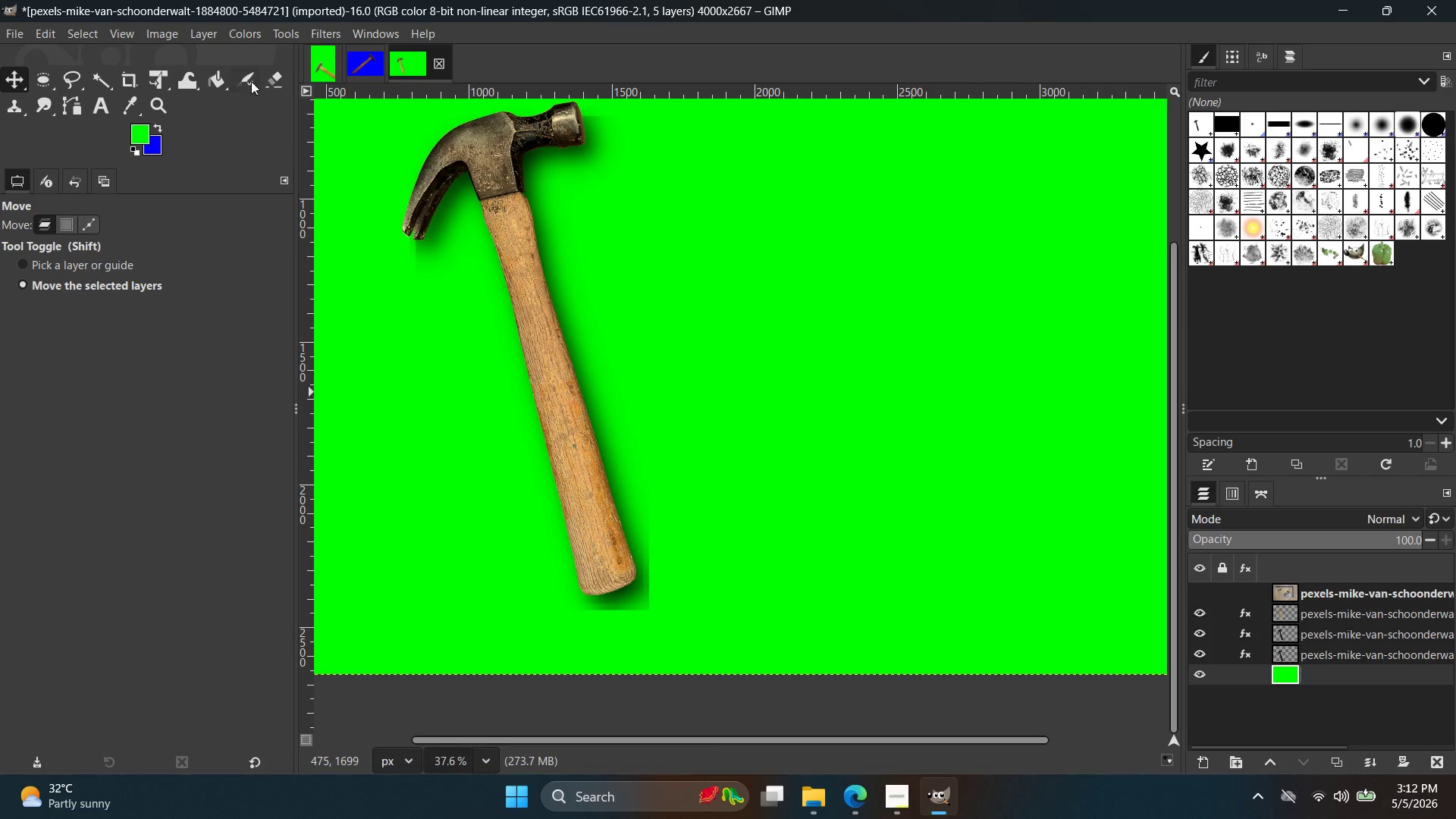 
left_click([281, 80])
 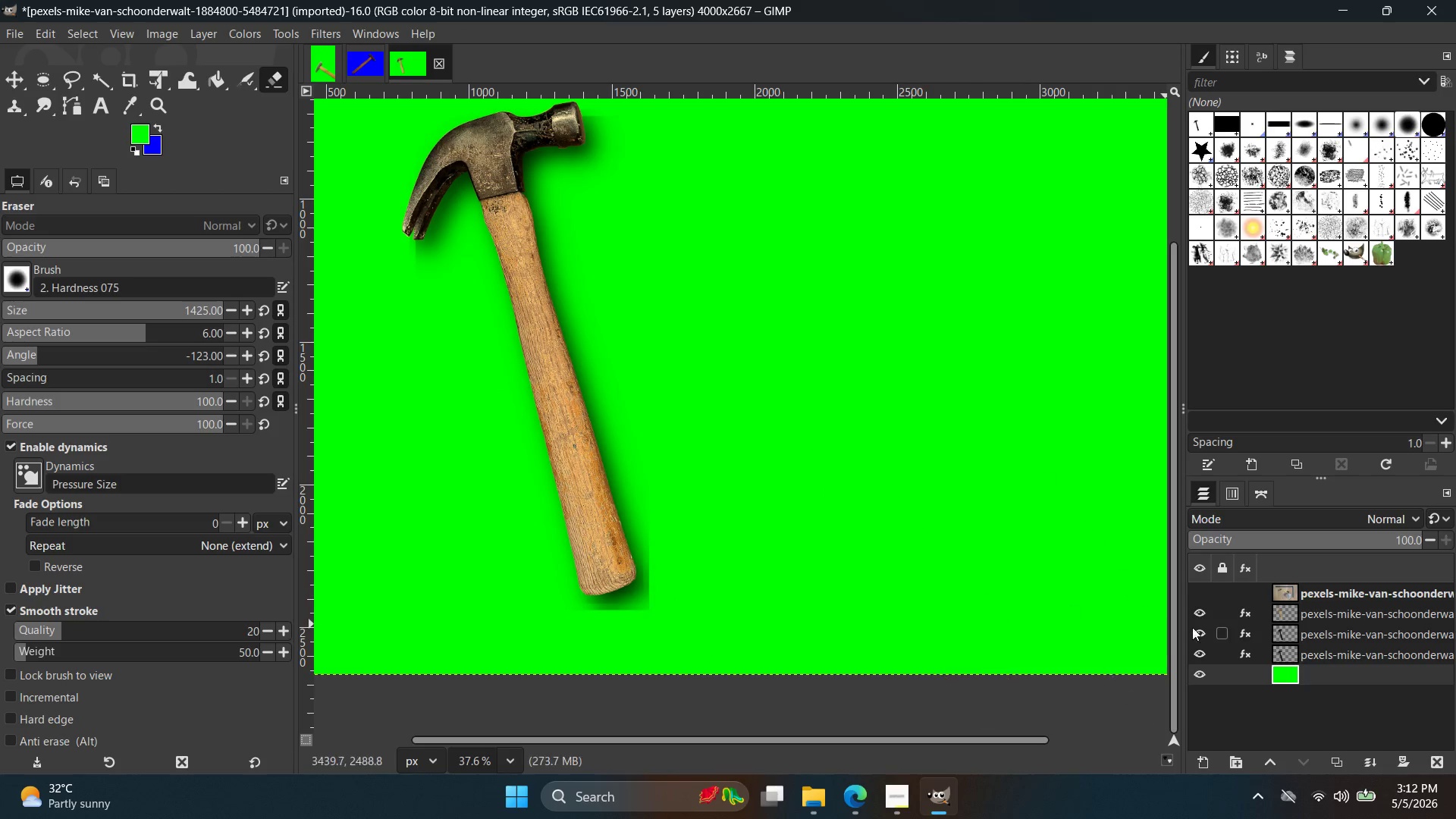 
left_click([1276, 657])
 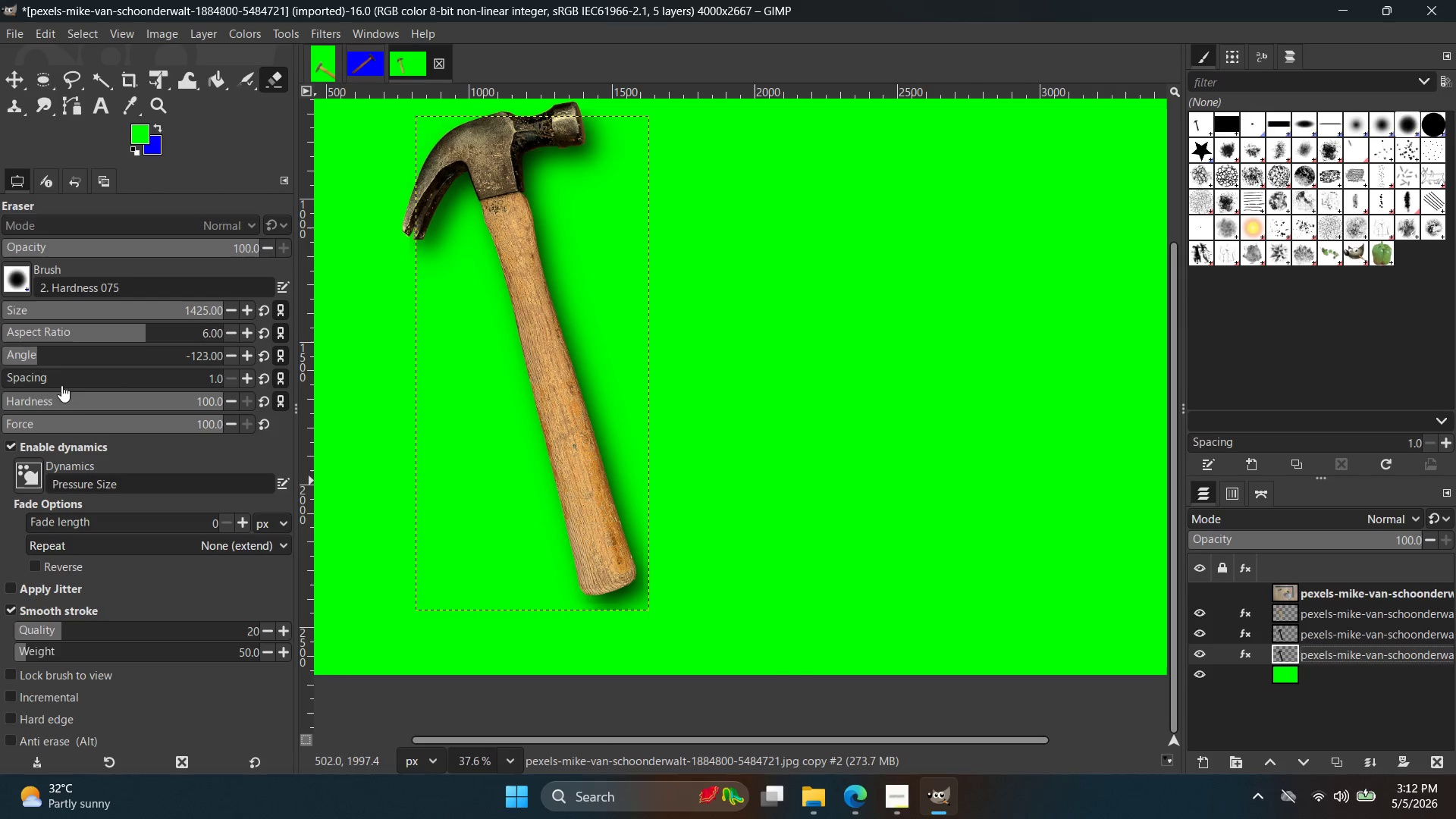 
wait(5.89)
 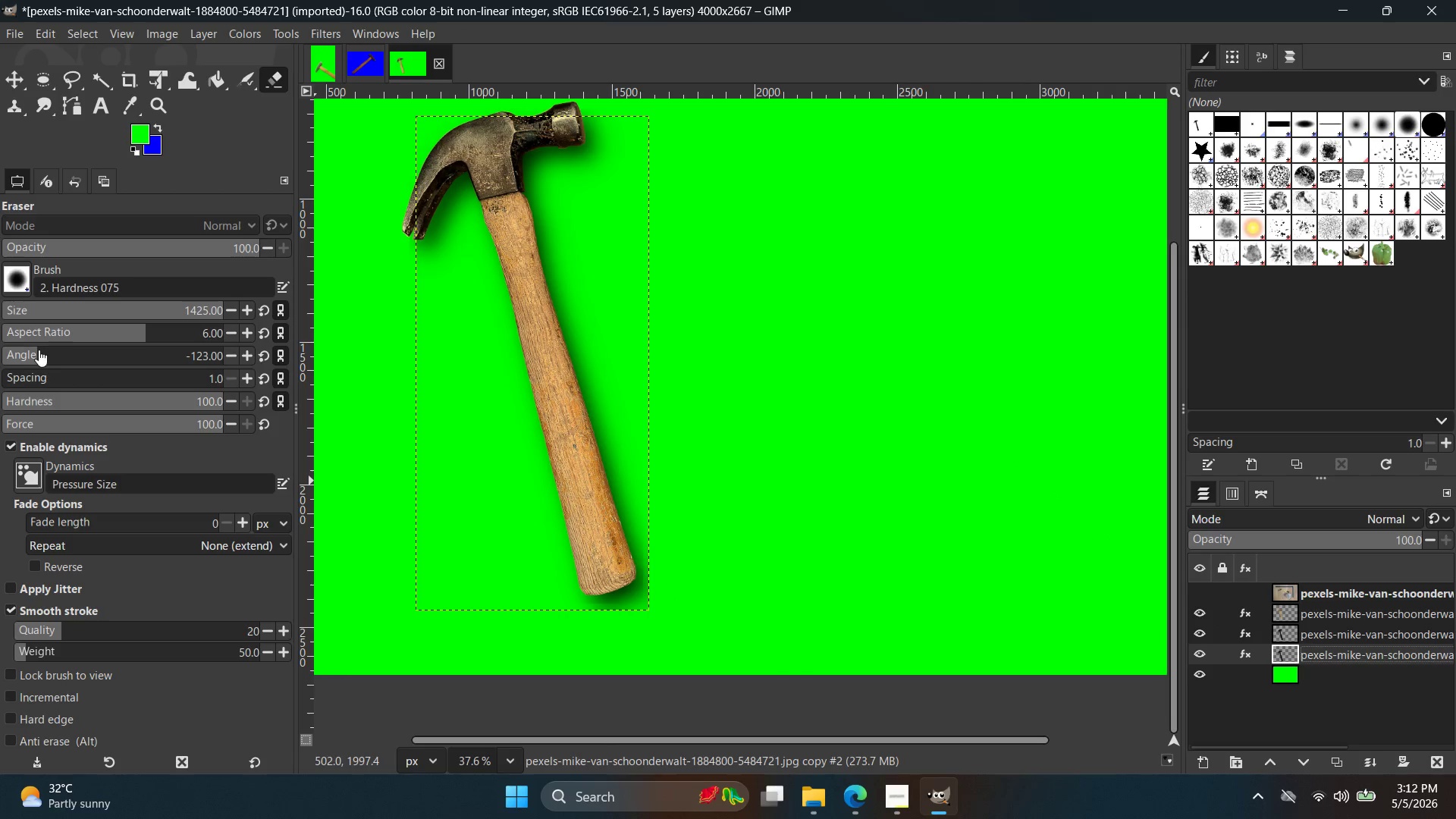 
left_click_drag(start_coordinate=[149, 311], to_coordinate=[84, 309])
 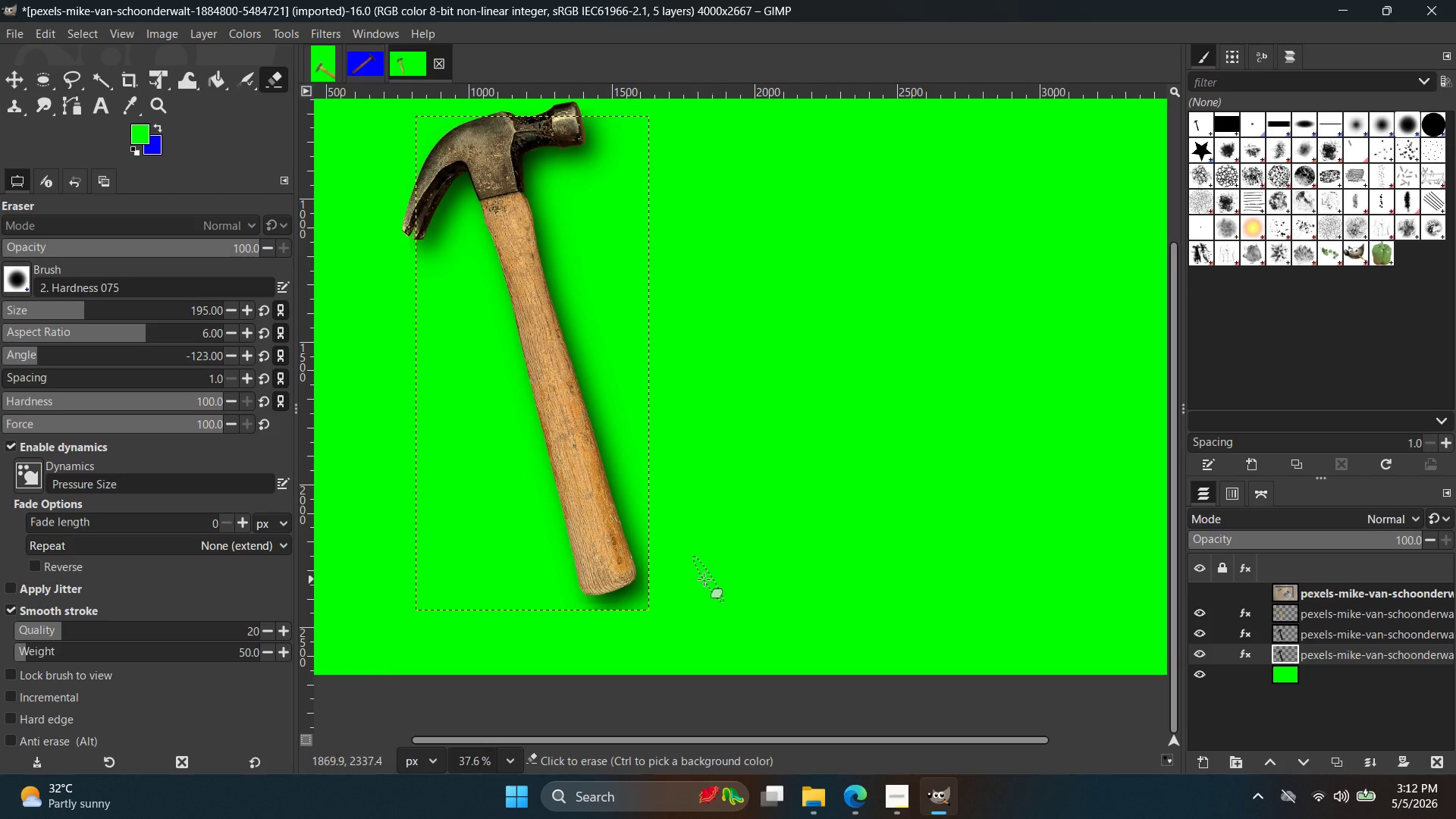 
hold_key(key=ControlLeft, duration=0.56)
 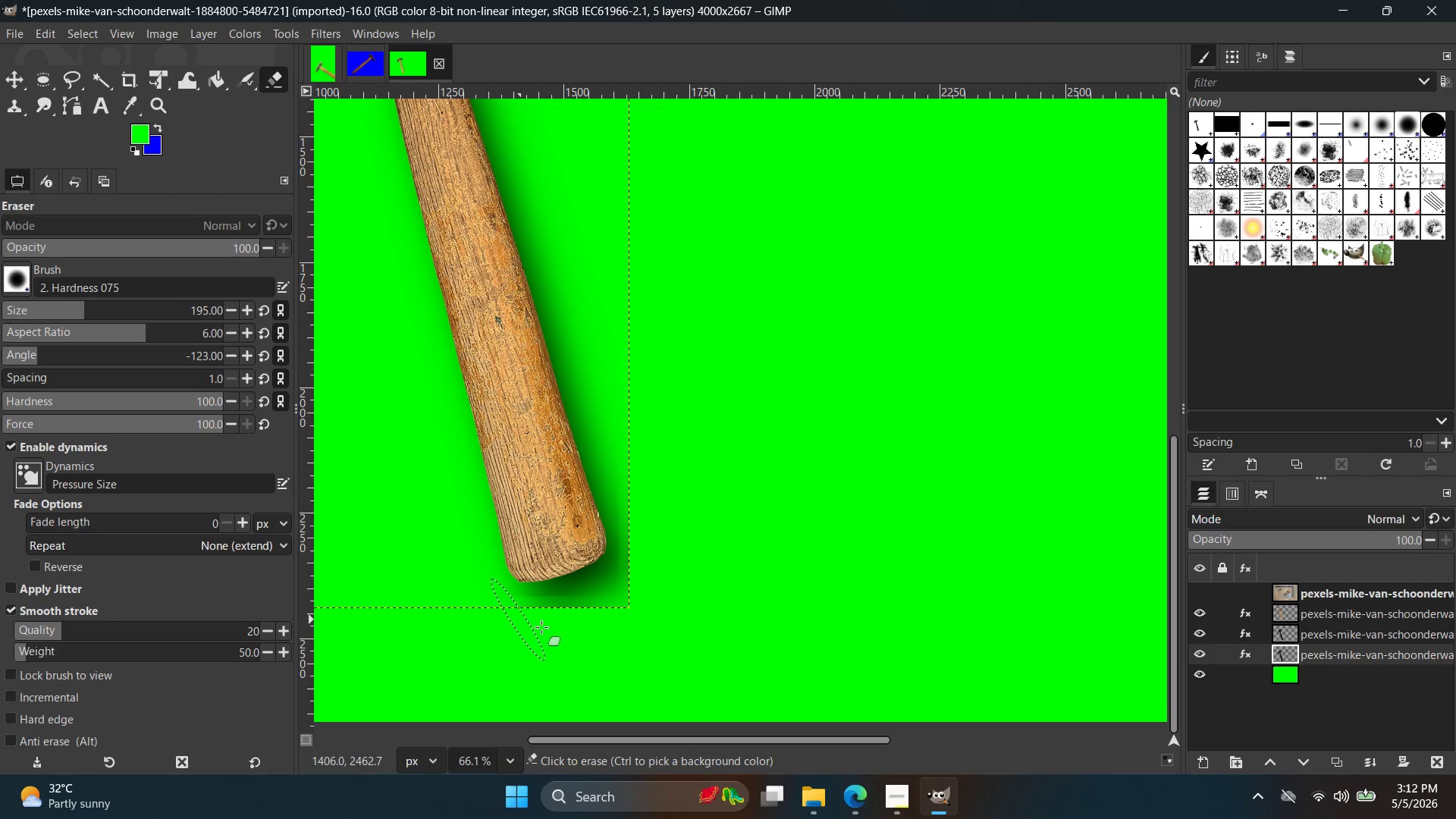 
left_click_drag(start_coordinate=[518, 620], to_coordinate=[610, 626])
 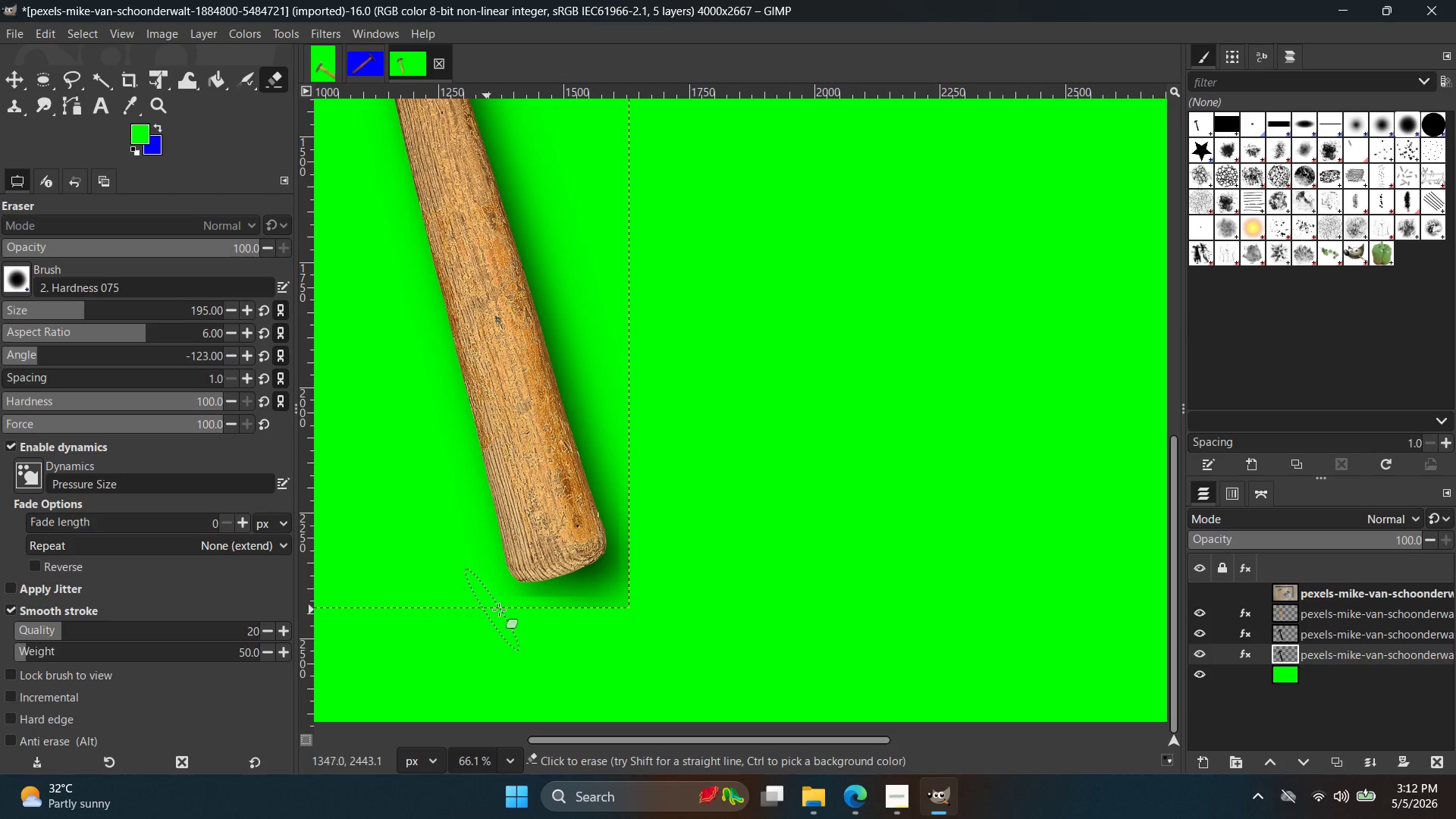 
scroll: coordinate [670, 619], scroll_direction: up, amount: 6.0
 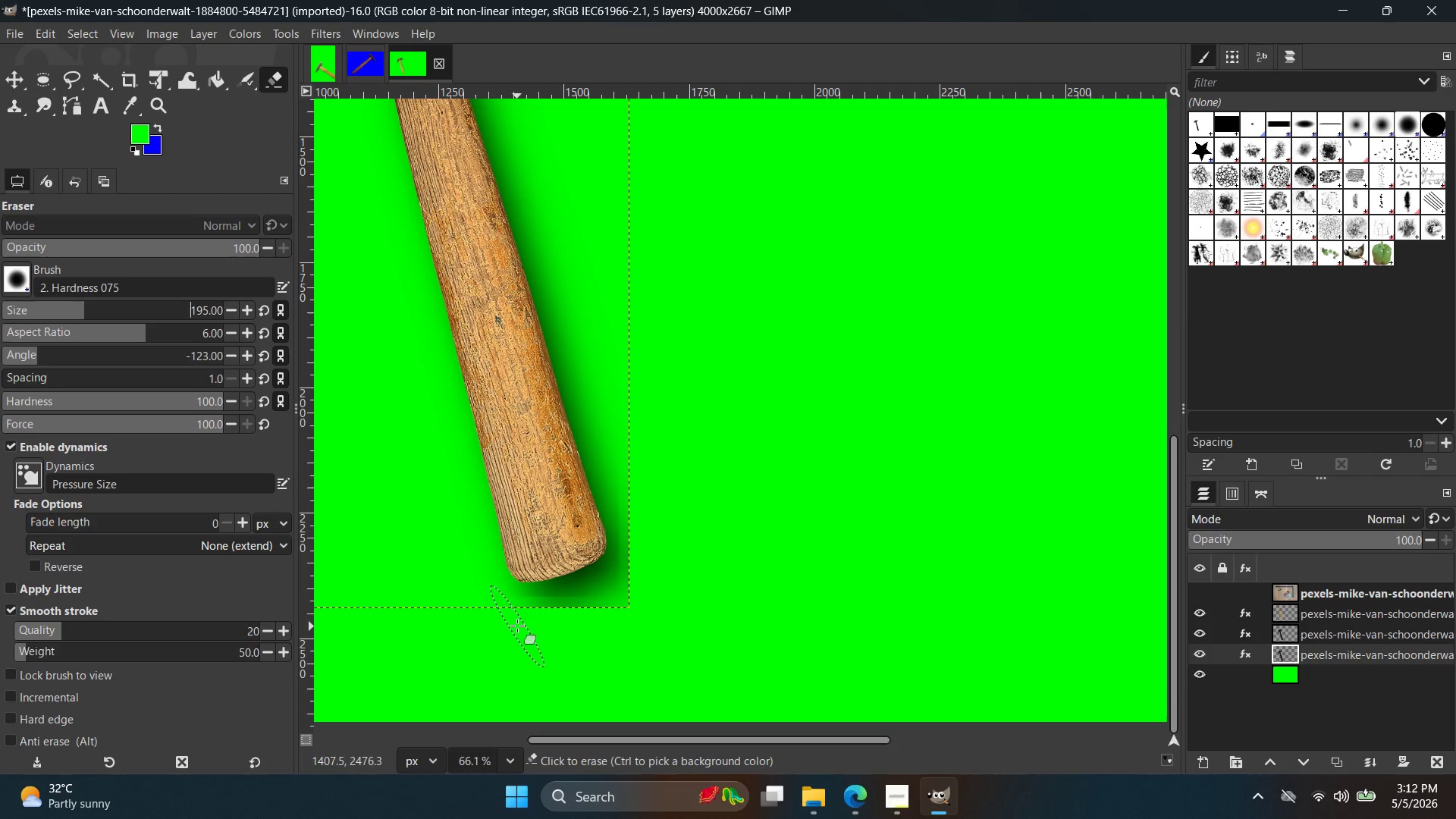 
left_click_drag(start_coordinate=[550, 613], to_coordinate=[632, 555])
 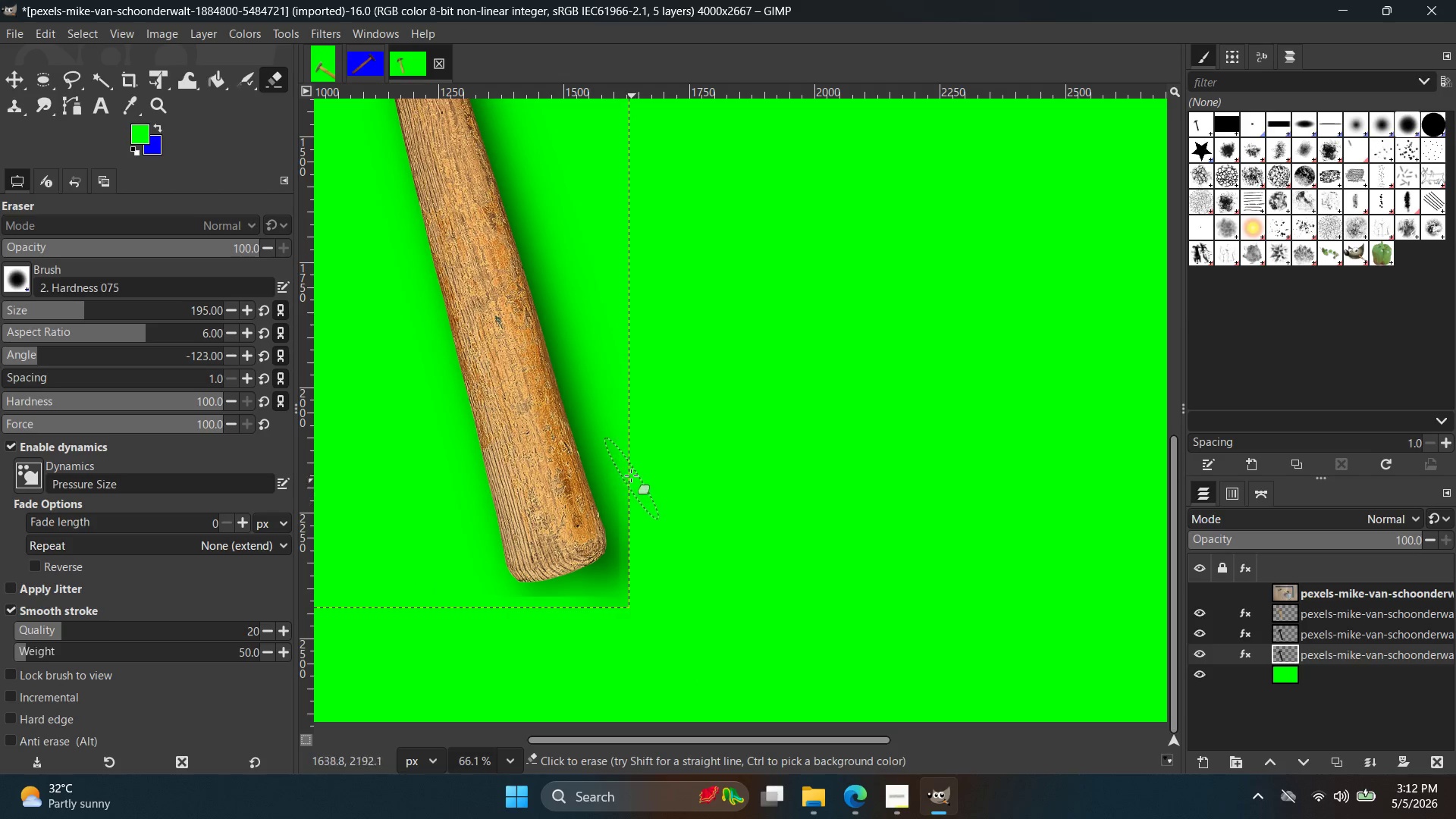 
left_click_drag(start_coordinate=[629, 470], to_coordinate=[601, 632])
 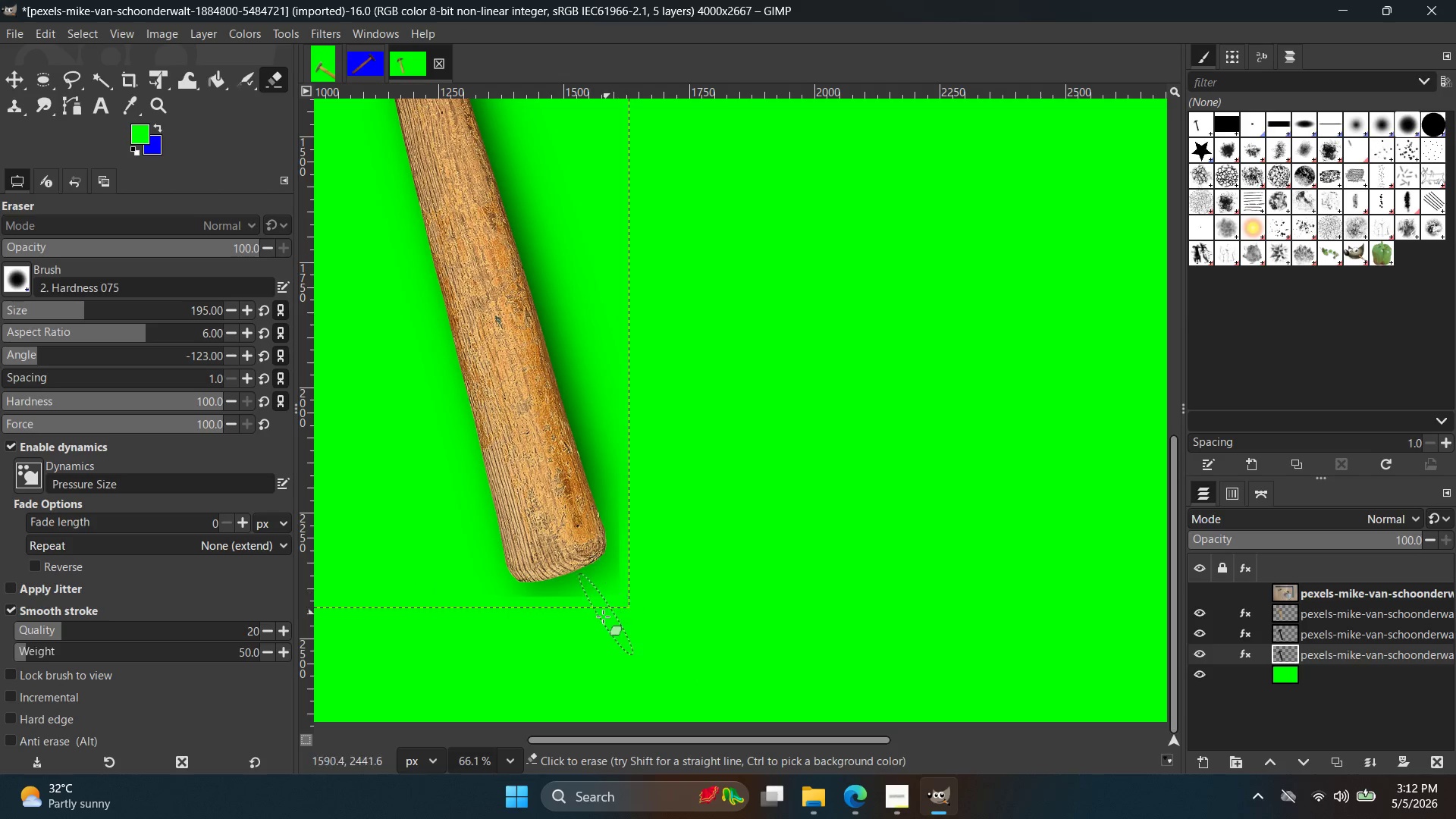 
left_click_drag(start_coordinate=[552, 624], to_coordinate=[649, 578])
 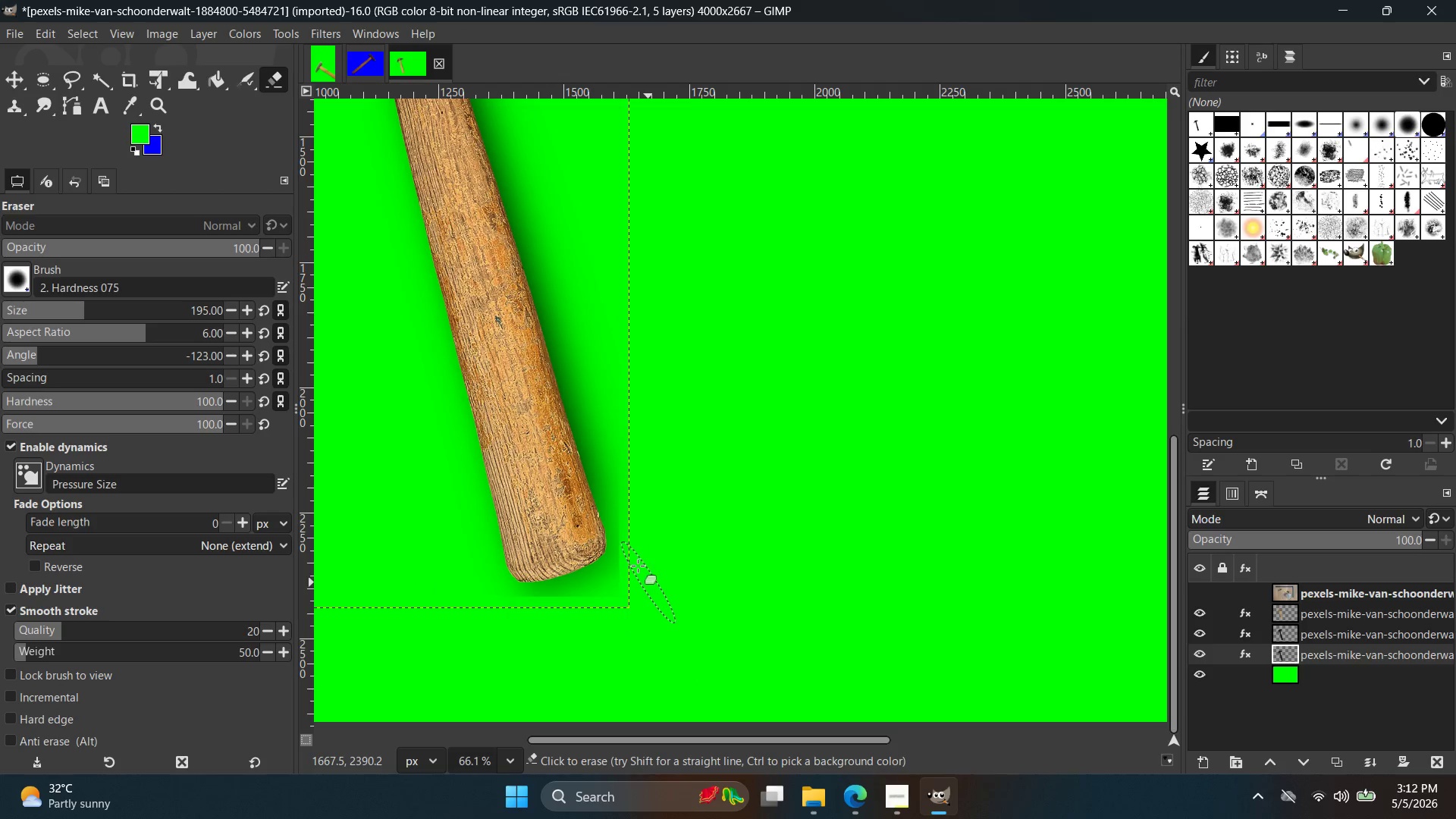 
left_click_drag(start_coordinate=[626, 586], to_coordinate=[552, 626])
 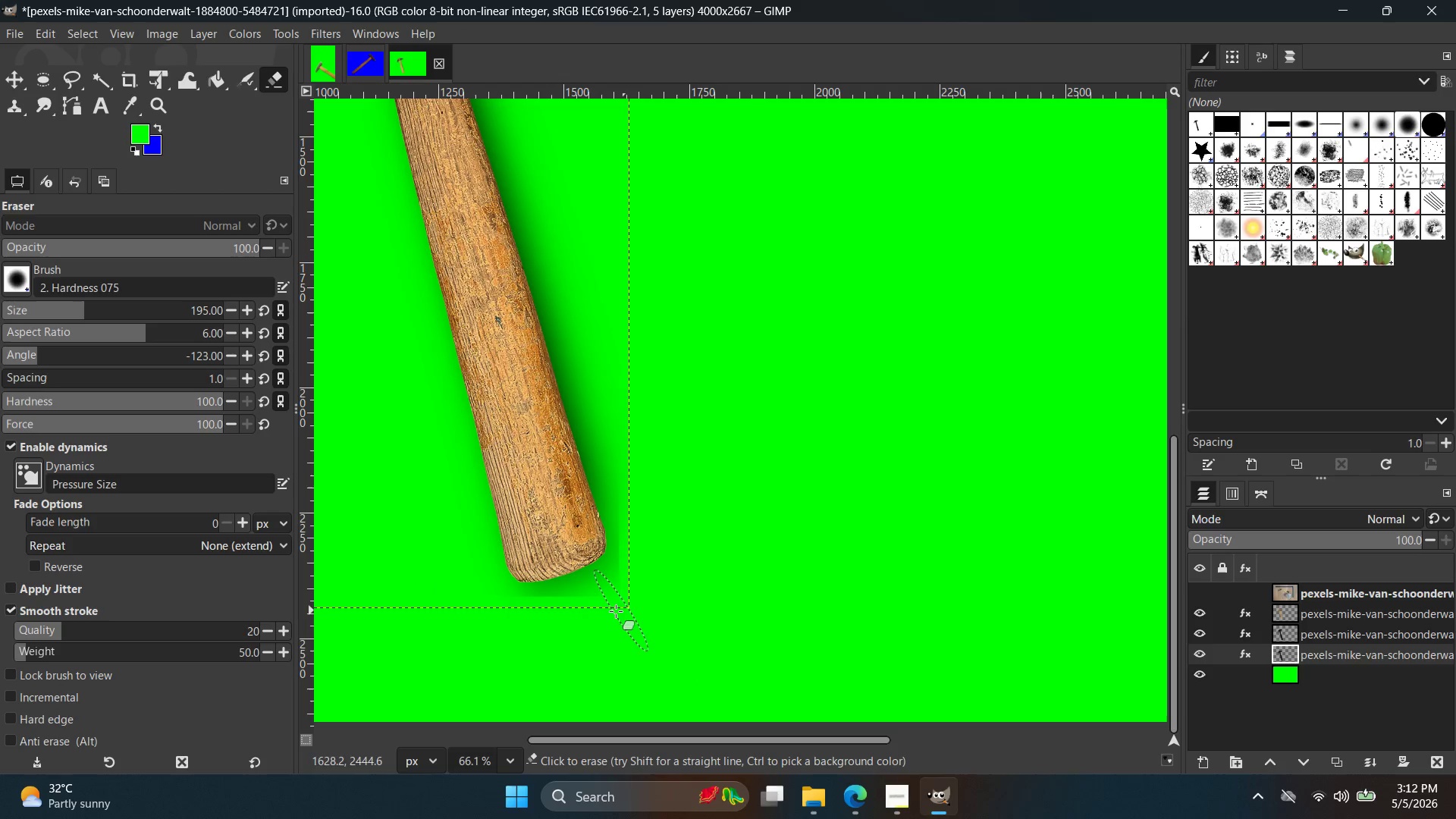 
left_click_drag(start_coordinate=[562, 611], to_coordinate=[475, 606])
 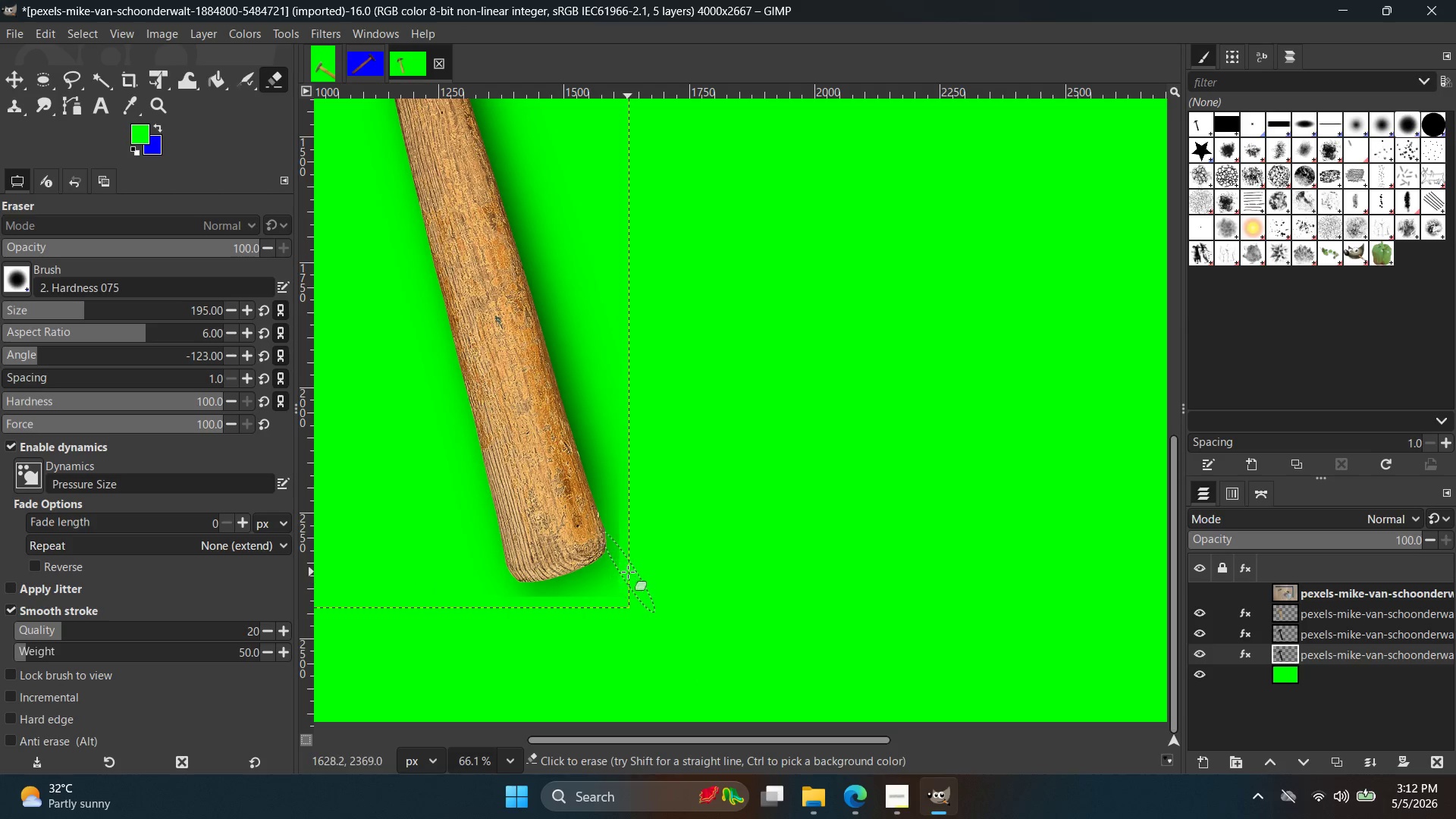 
left_click_drag(start_coordinate=[628, 572], to_coordinate=[575, 618])
 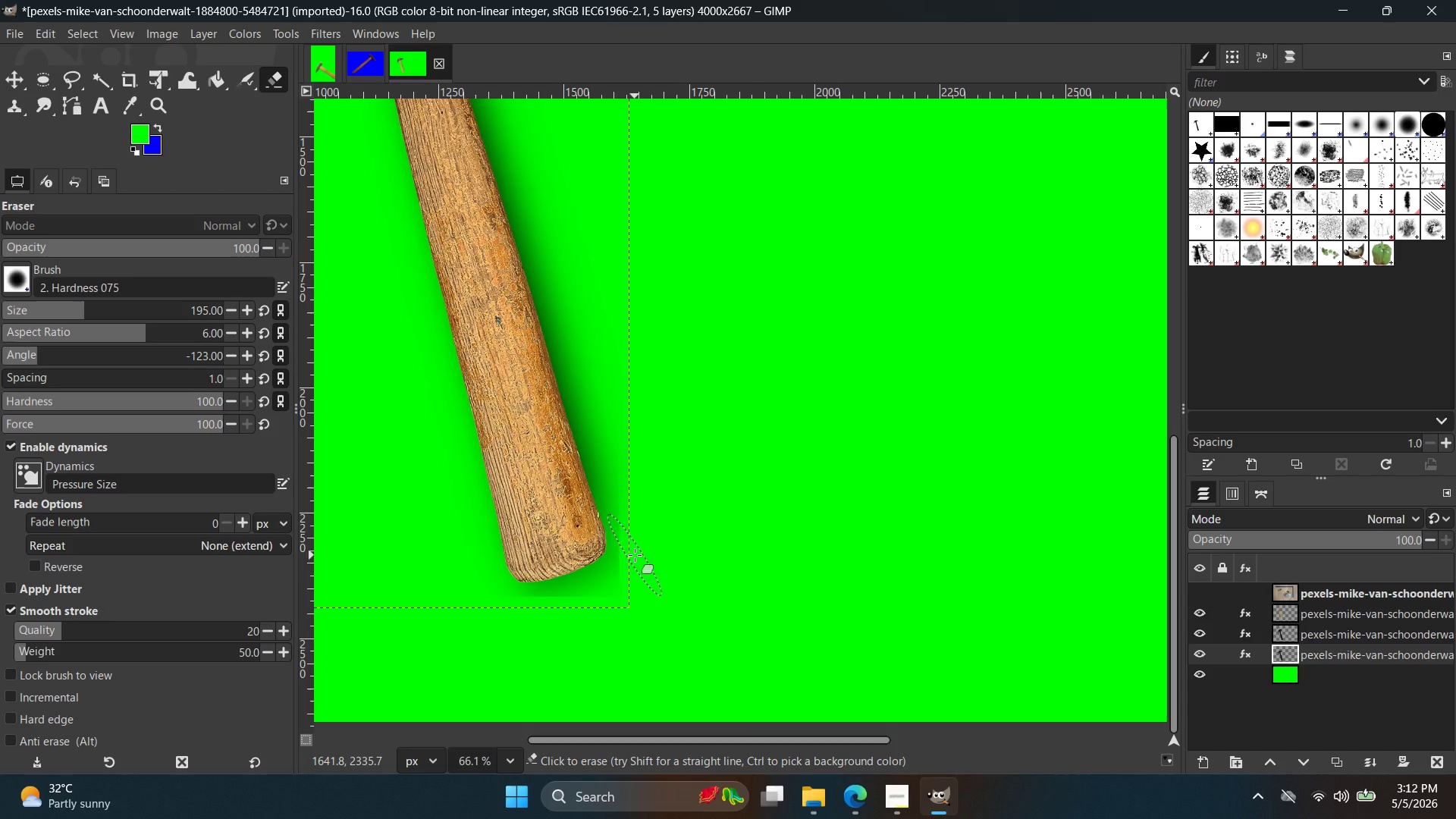 
left_click([604, 561])
 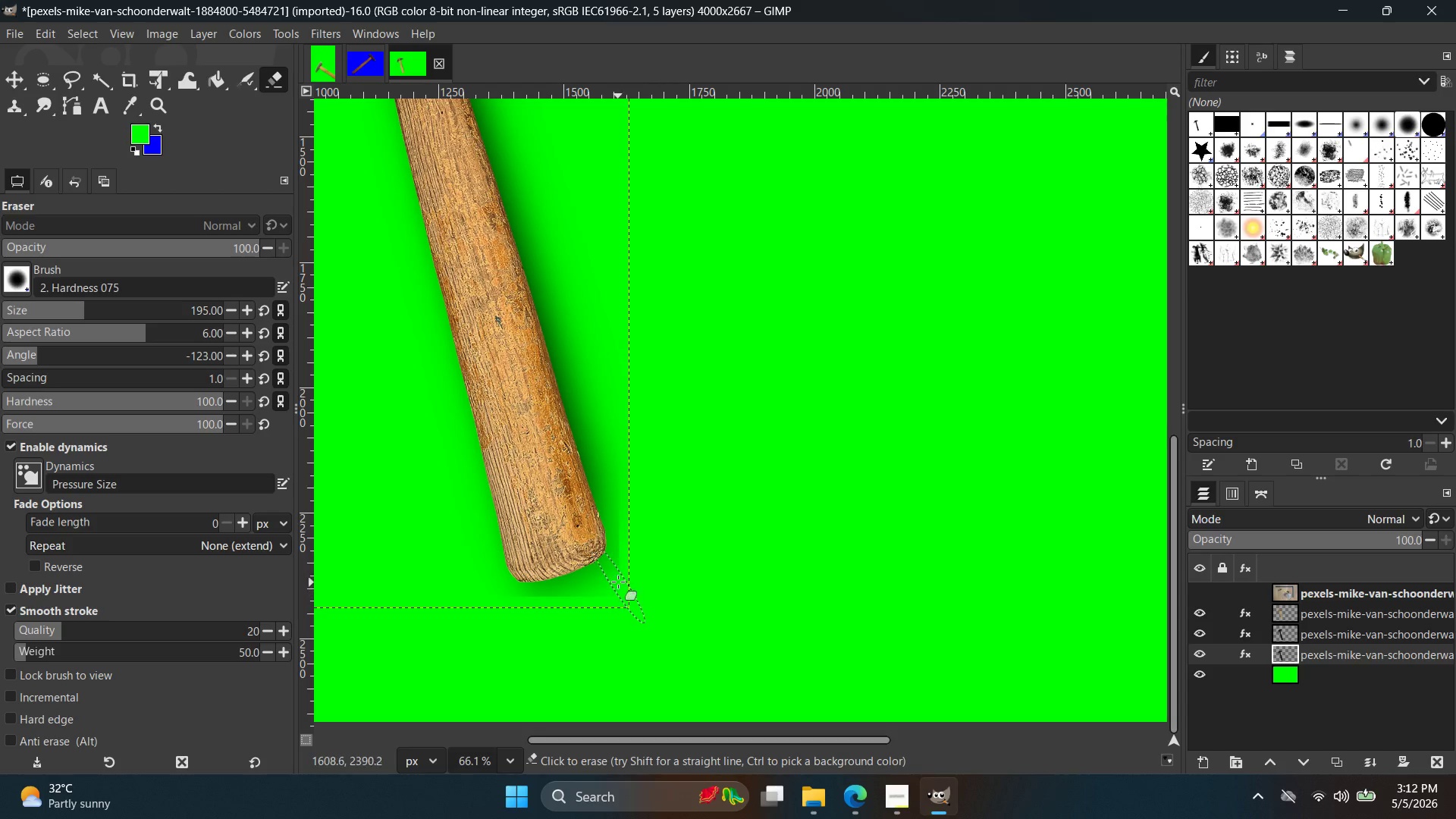 
left_click_drag(start_coordinate=[616, 570], to_coordinate=[535, 607])
 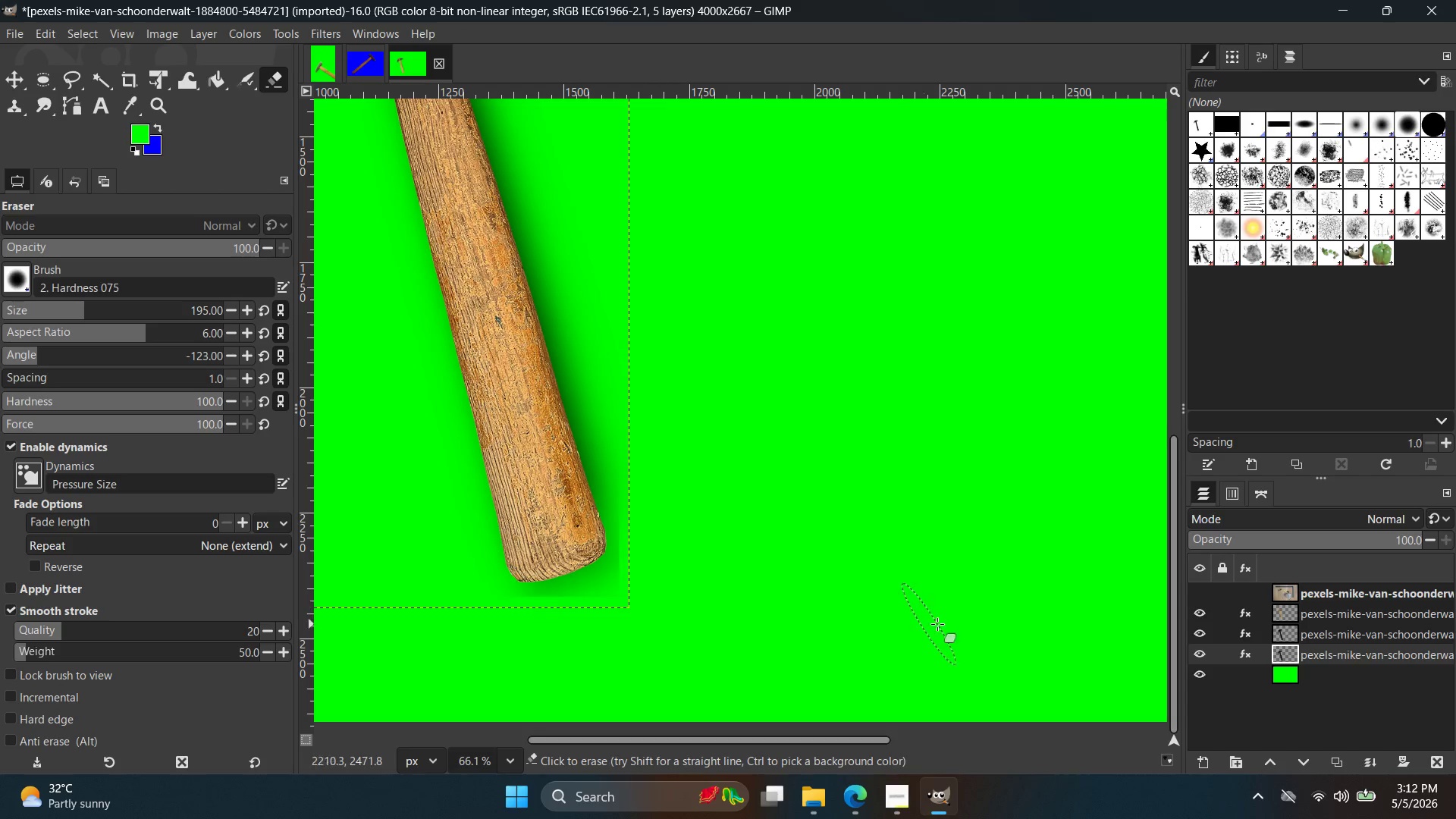 
hold_key(key=ControlLeft, duration=0.53)
 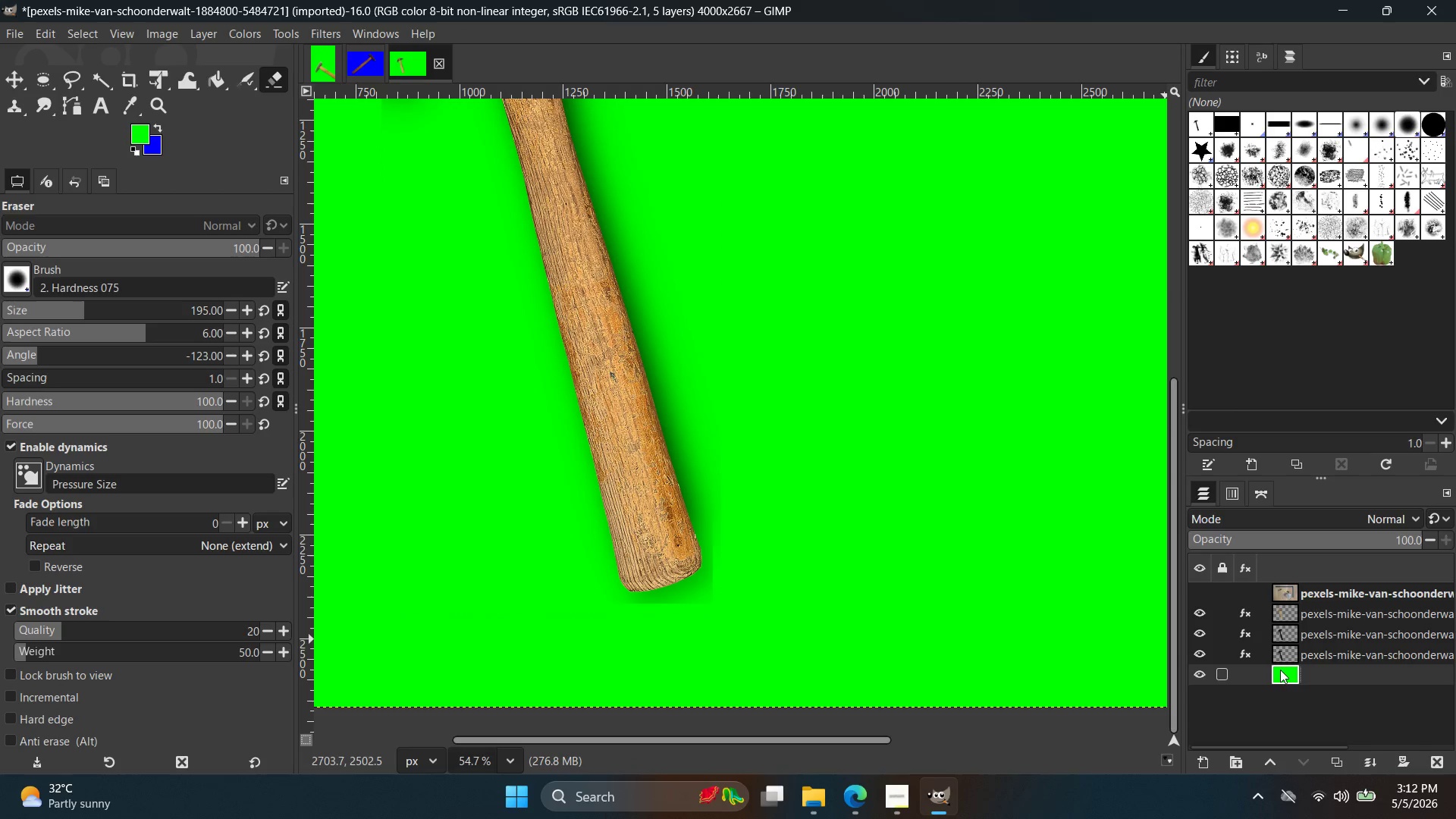 
left_click([1273, 672])
 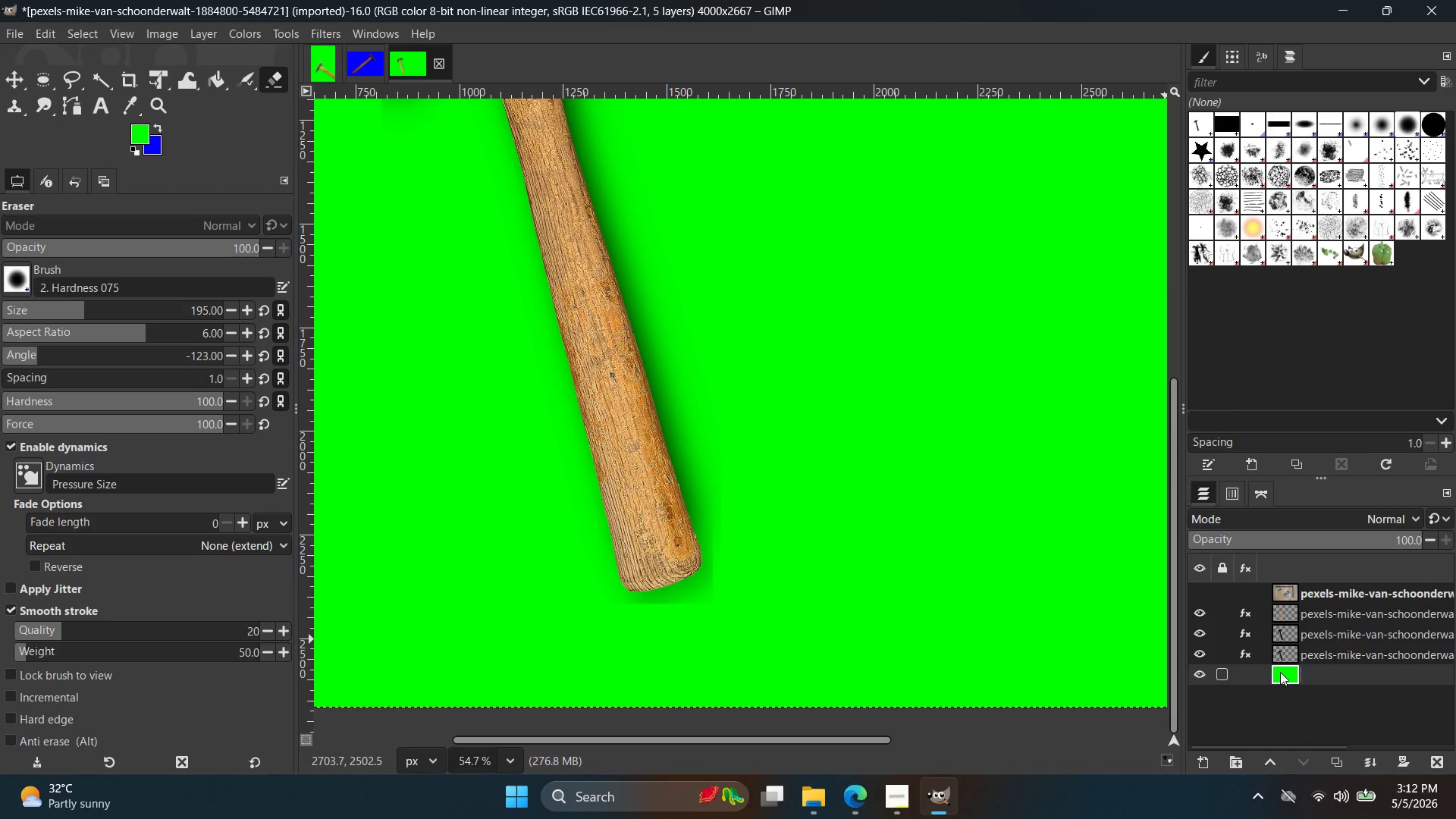 
scroll: coordinate [1165, 639], scroll_direction: down, amount: 2.0
 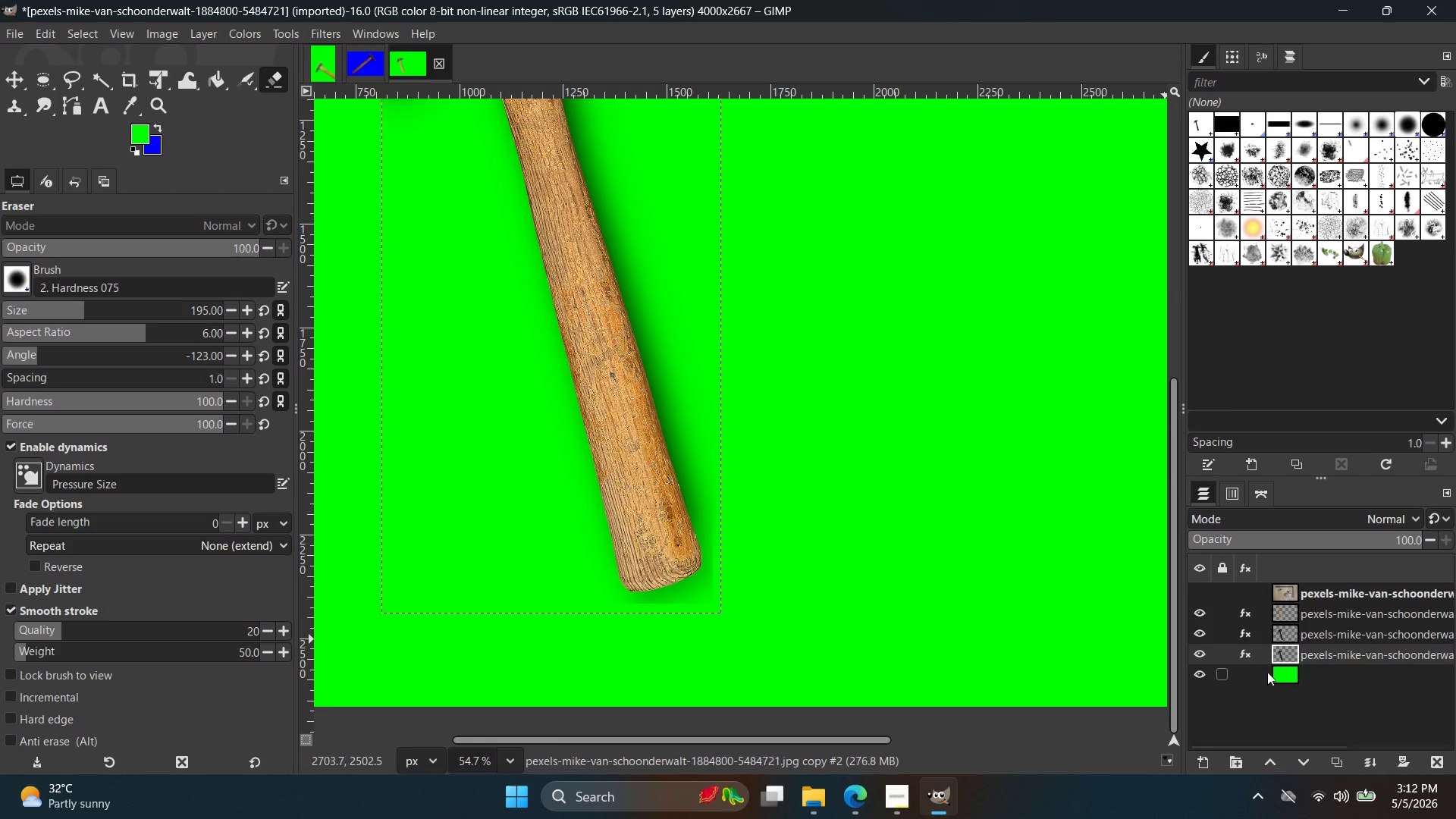 
hold_key(key=ControlLeft, duration=1.92)
scroll: coordinate [883, 515], scroll_direction: down, amount: 11.0
 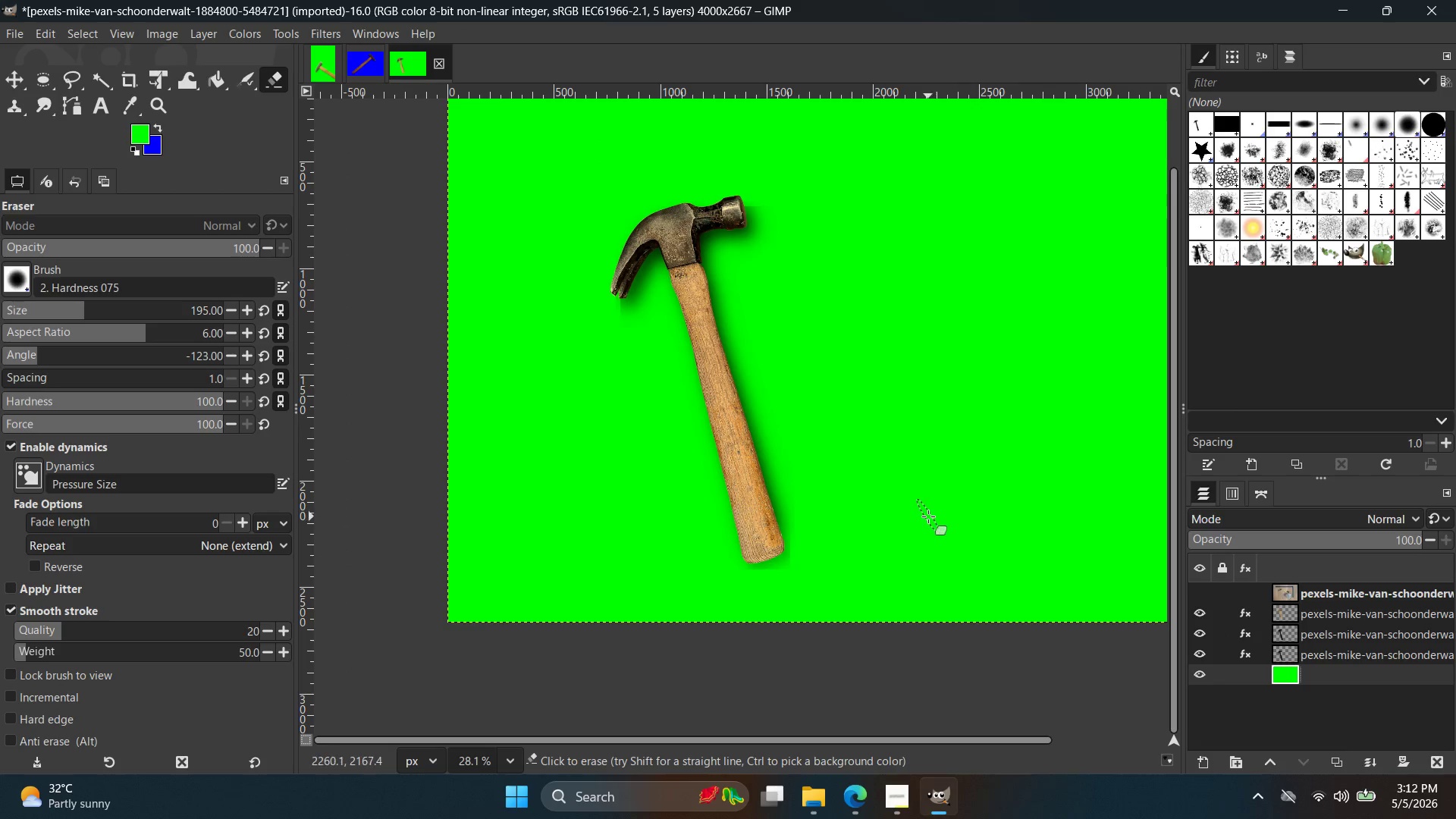 
scroll: coordinate [925, 516], scroll_direction: up, amount: 3.0
 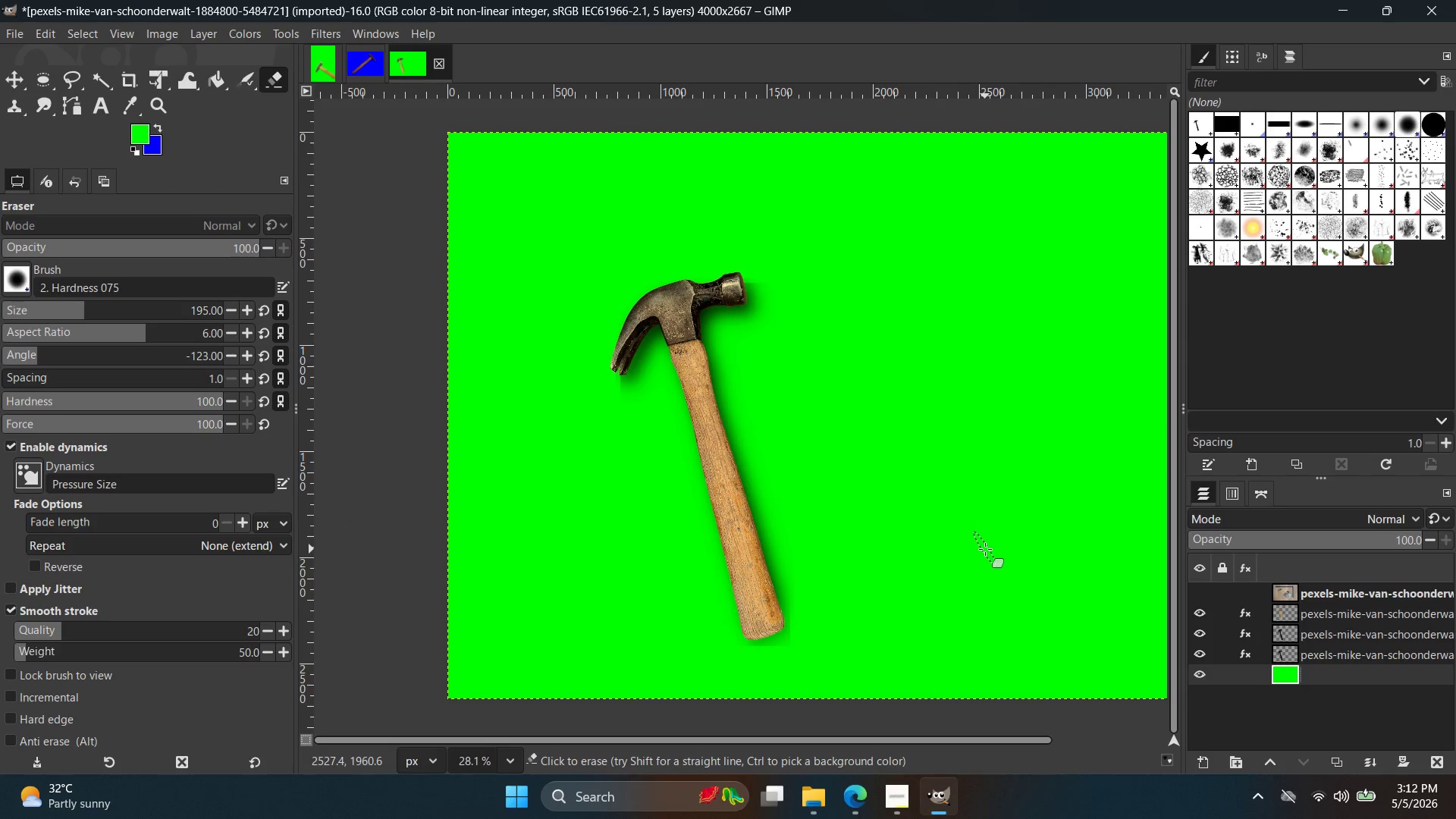 
hold_key(key=ControlLeft, duration=1.19)
scroll: coordinate [758, 336], scroll_direction: up, amount: 10.0
 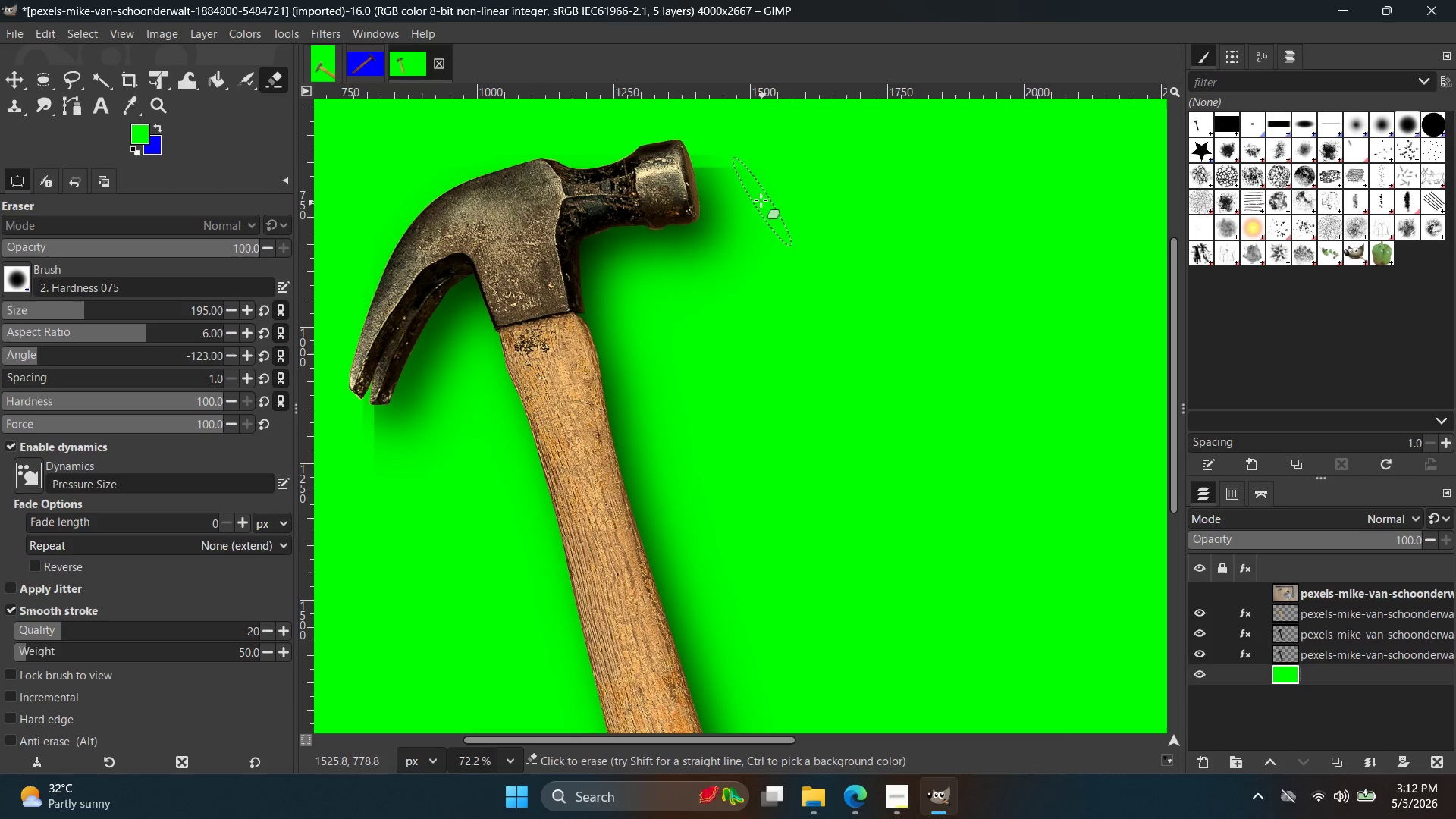 
left_click_drag(start_coordinate=[746, 175], to_coordinate=[736, 240])
 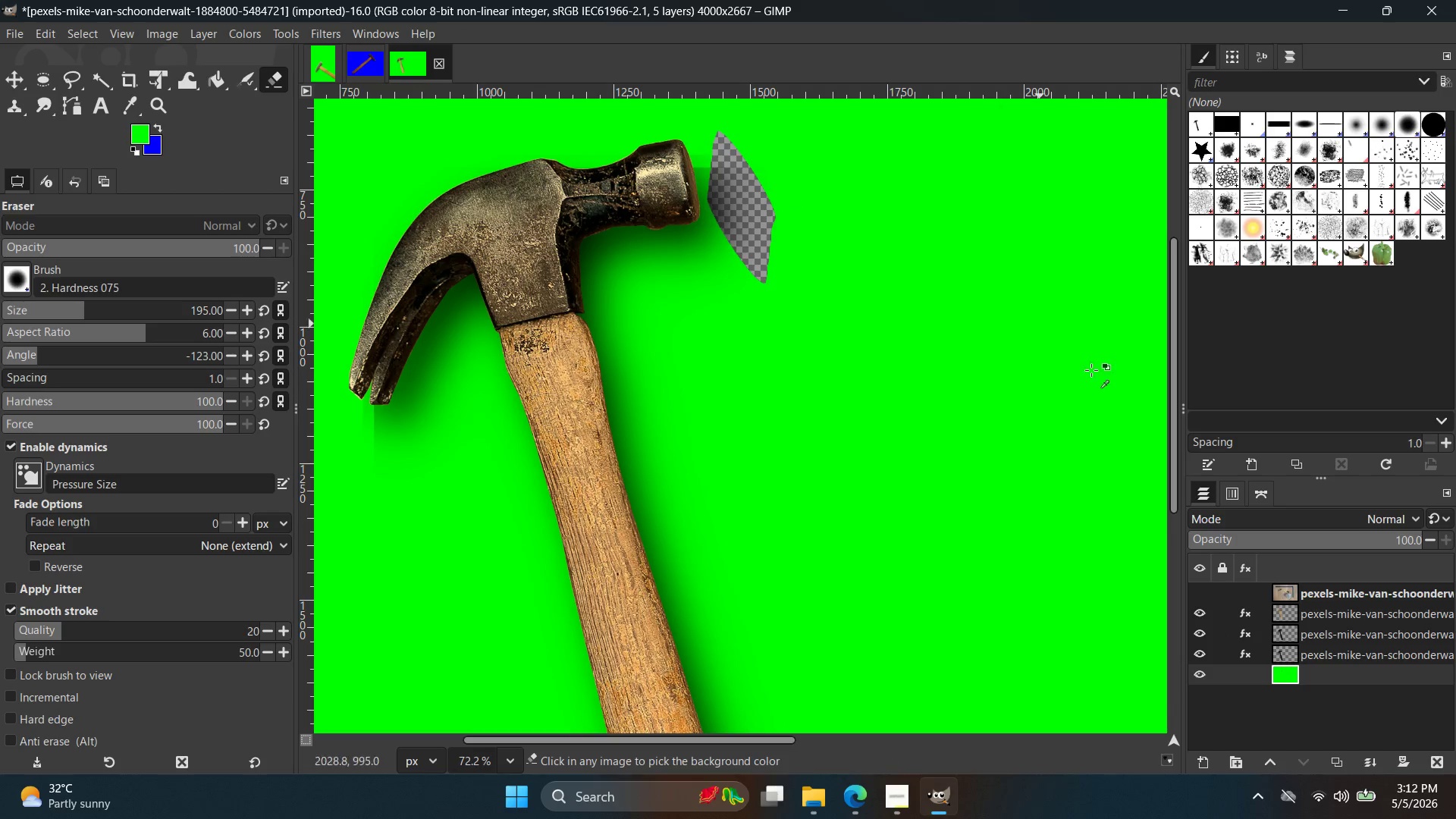 
double_click([736, 240])
 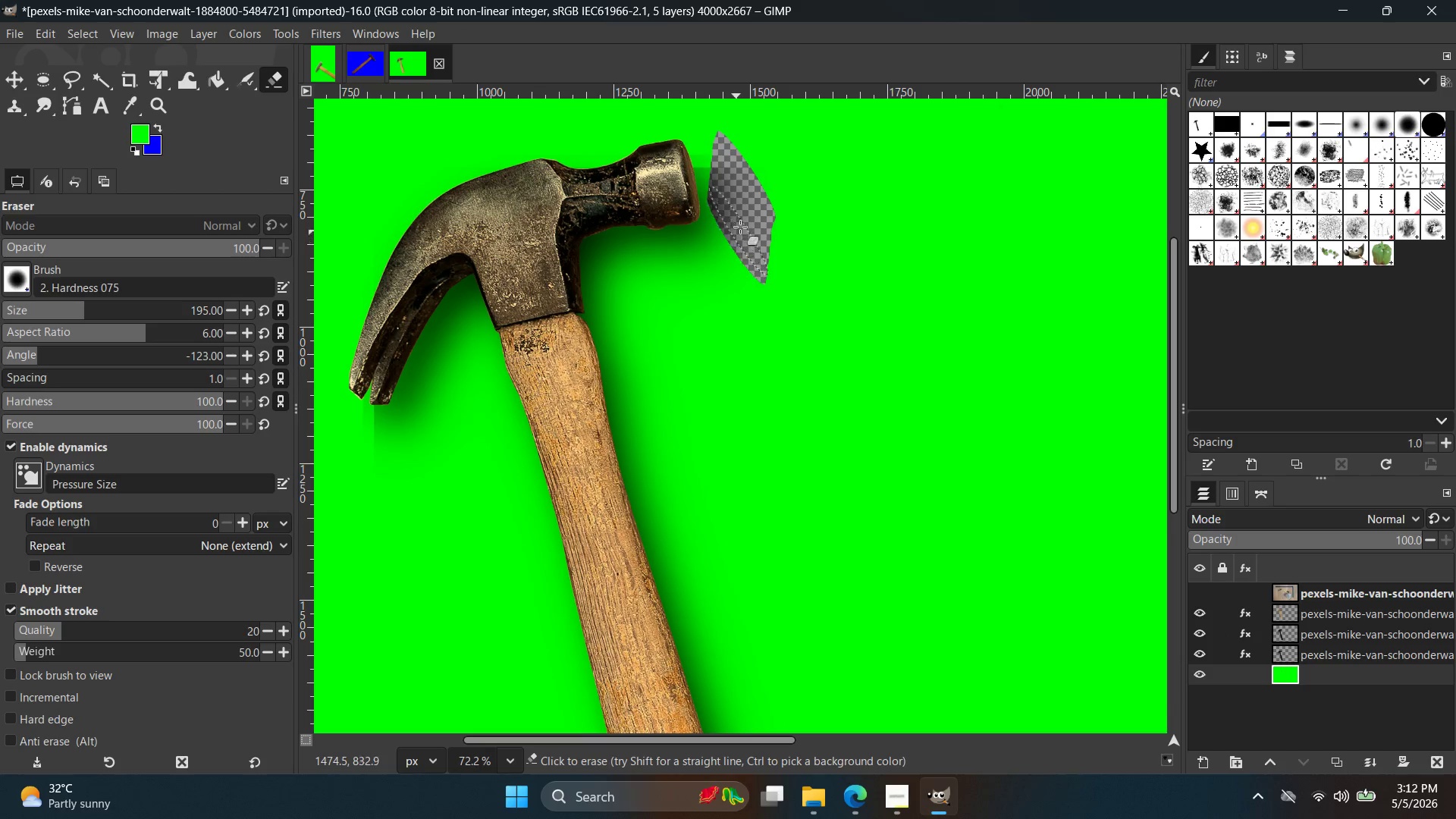 
key(Control+ControlLeft)
 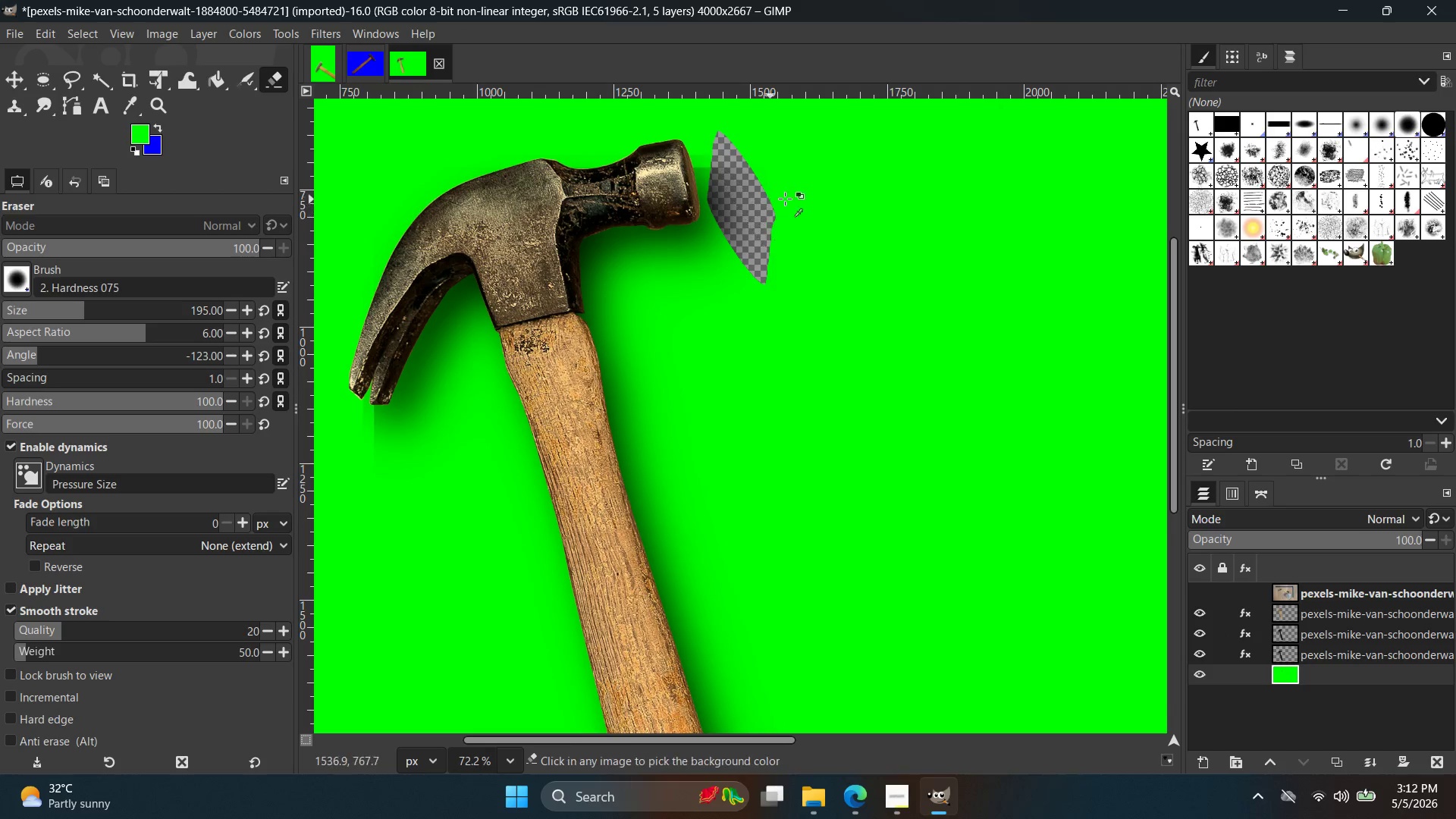 
key(Control+Z)
 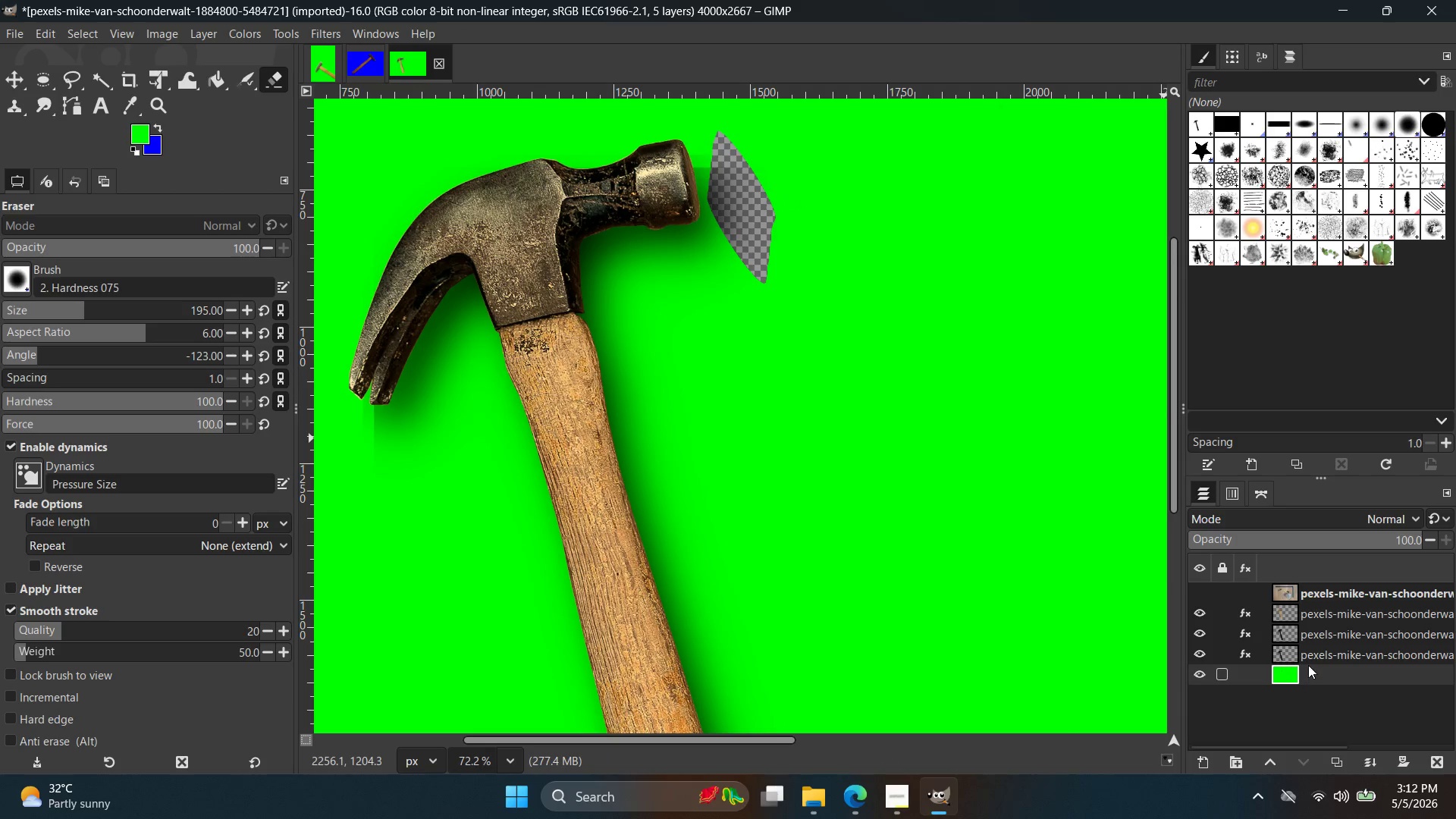 
left_click([1310, 651])
 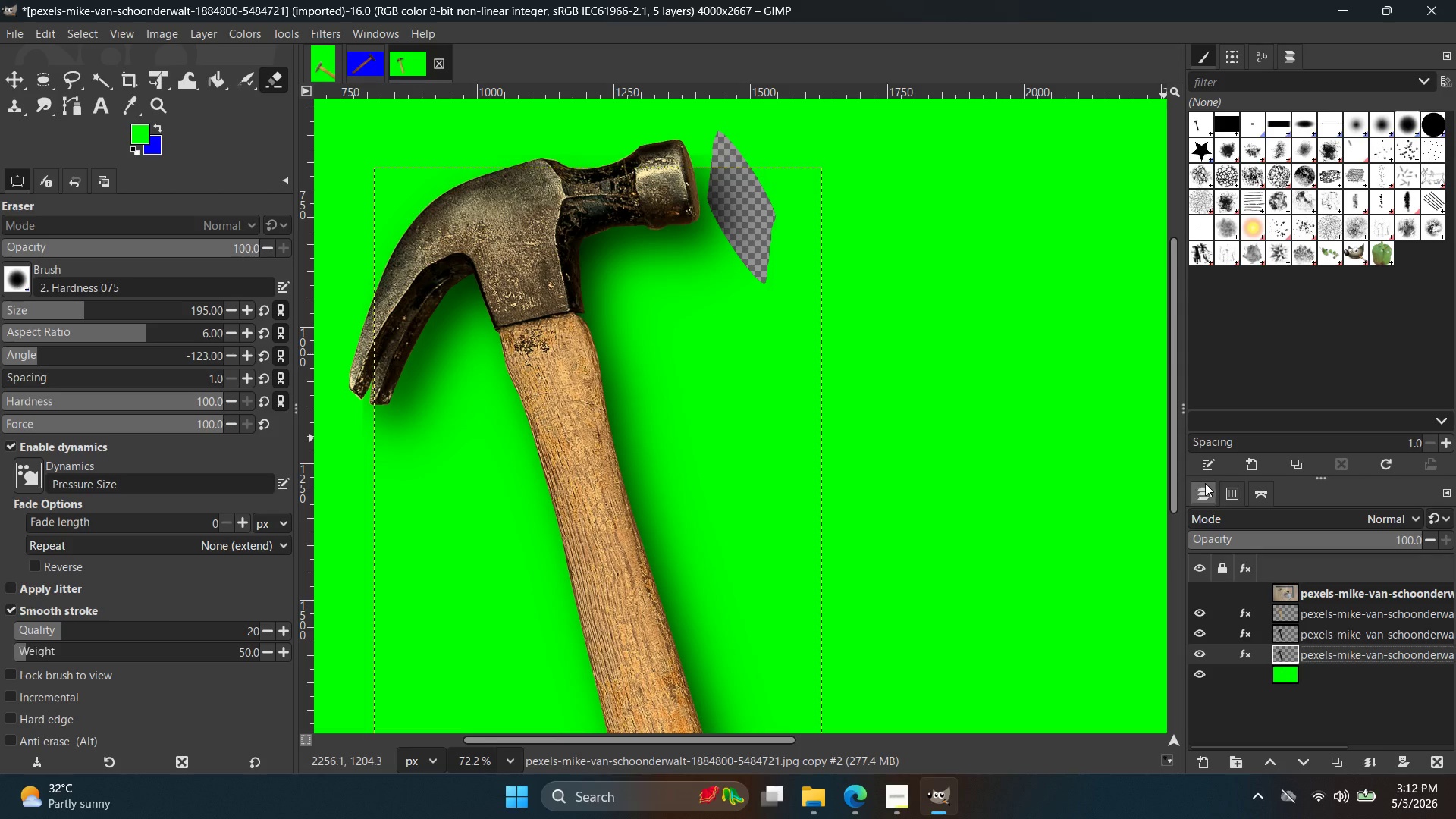 
key(Control+Z)
 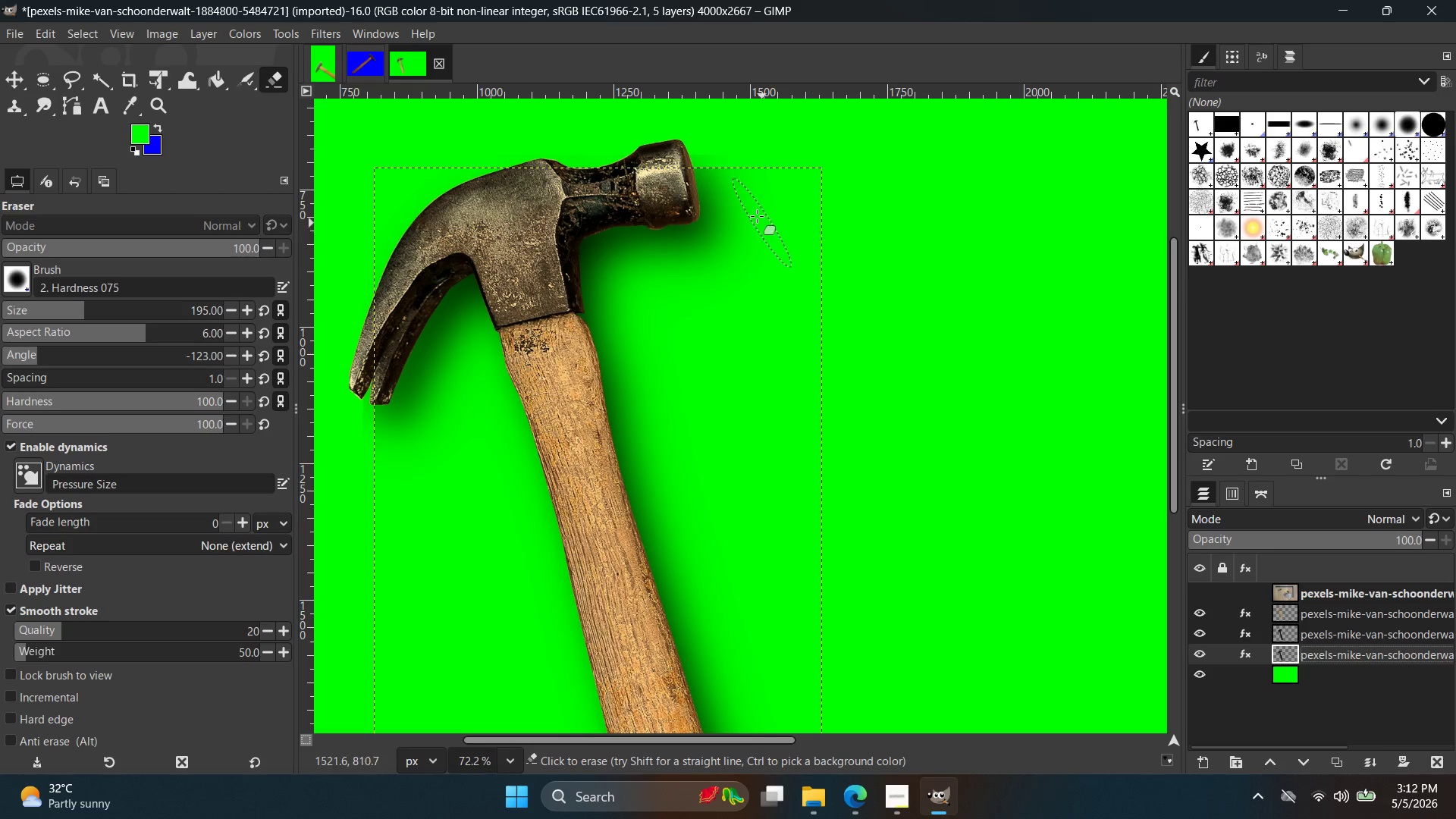 
left_click_drag(start_coordinate=[745, 169], to_coordinate=[709, 287])
 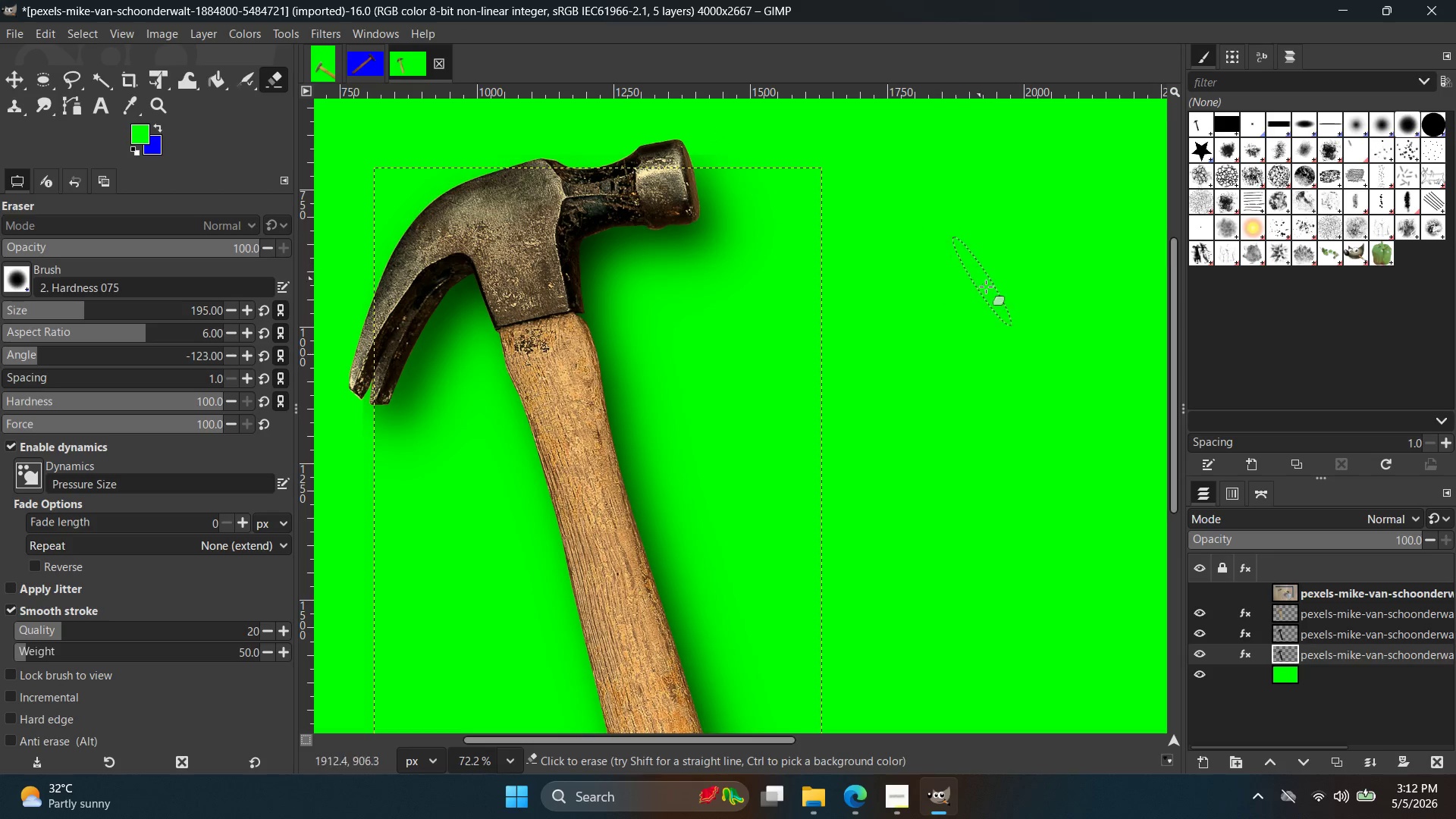 
hold_key(key=ControlLeft, duration=0.41)
 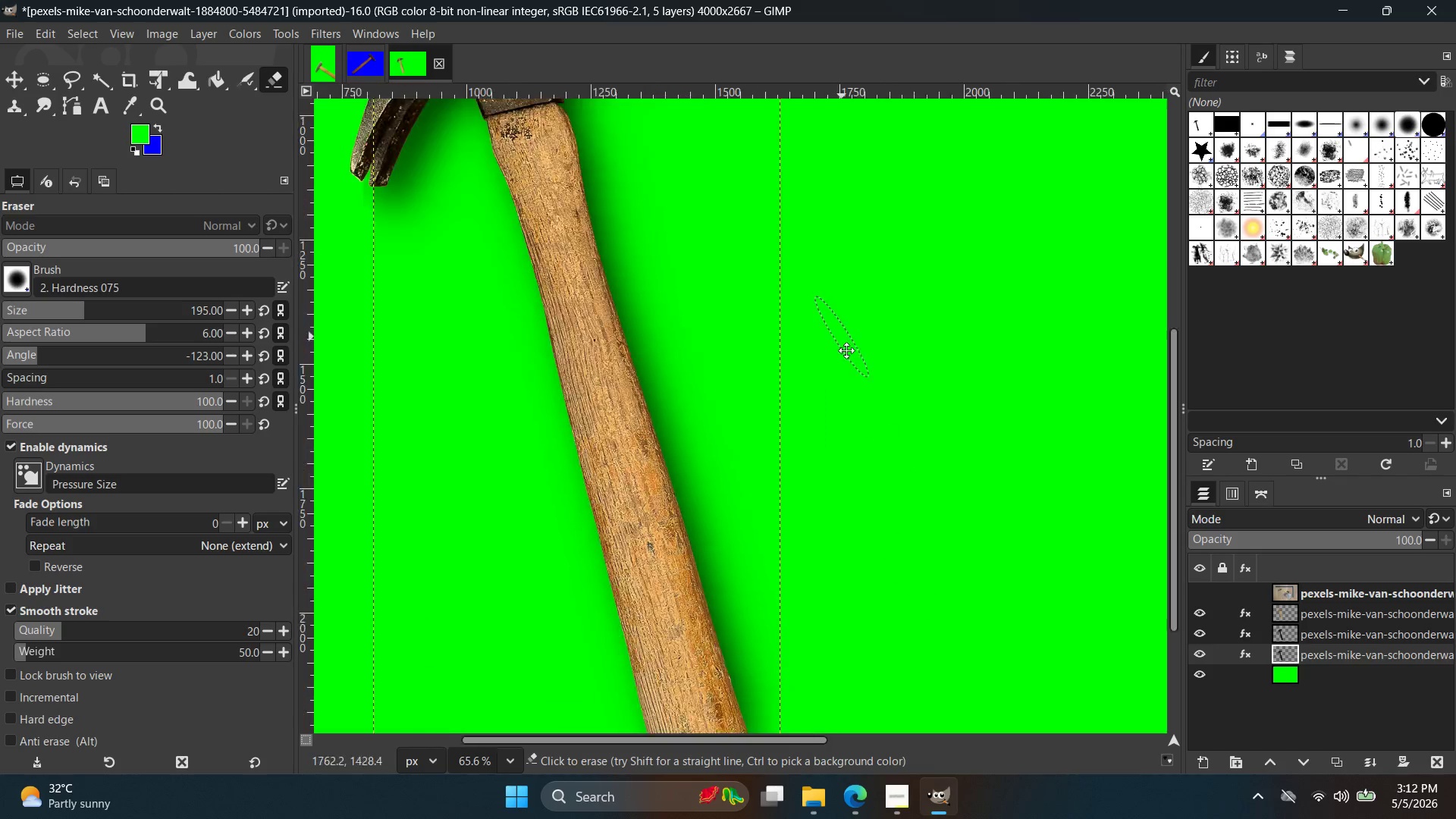 
hold_key(key=Space, duration=0.61)
 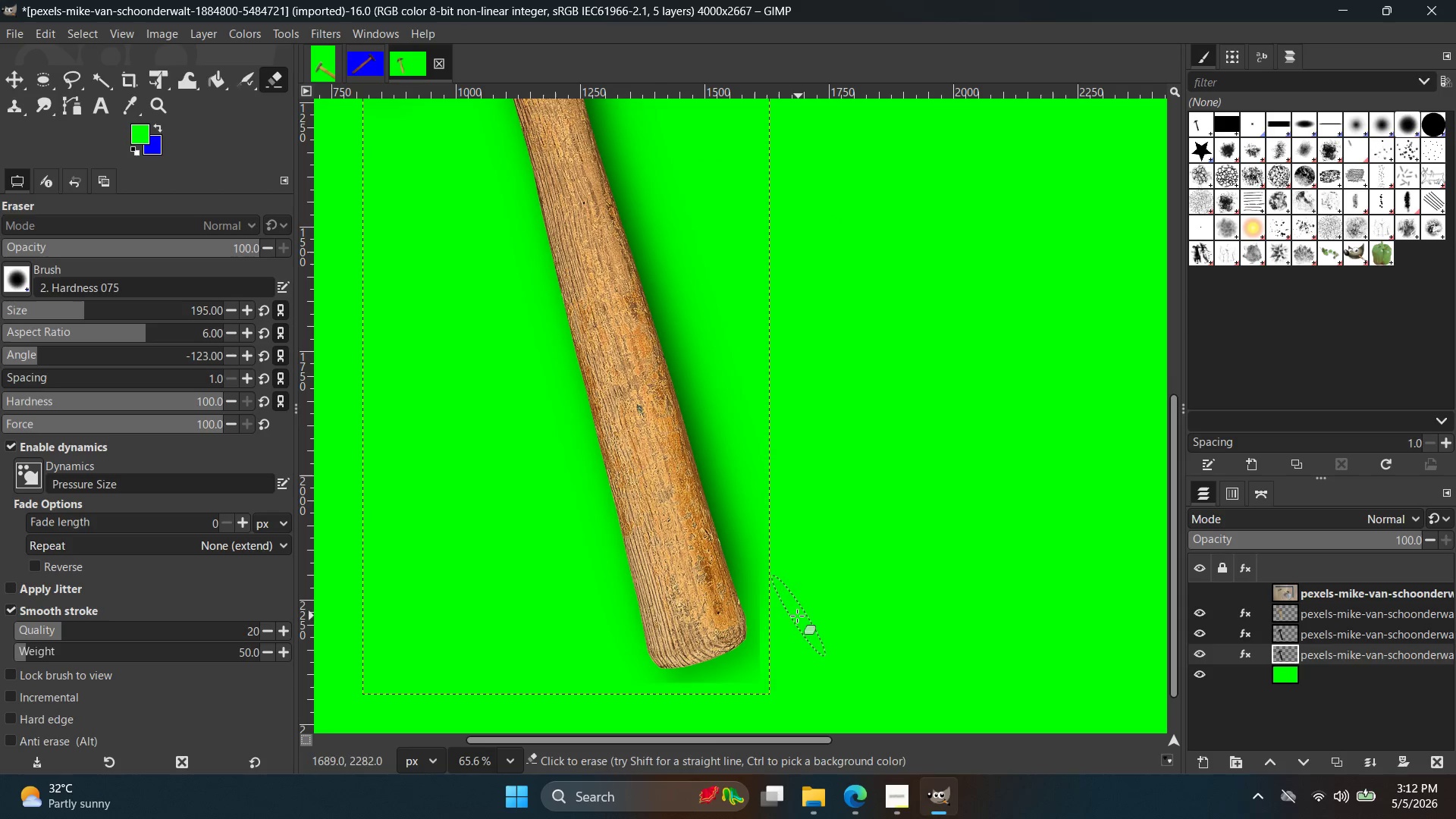 
scroll: coordinate [964, 385], scroll_direction: down, amount: 1.0
 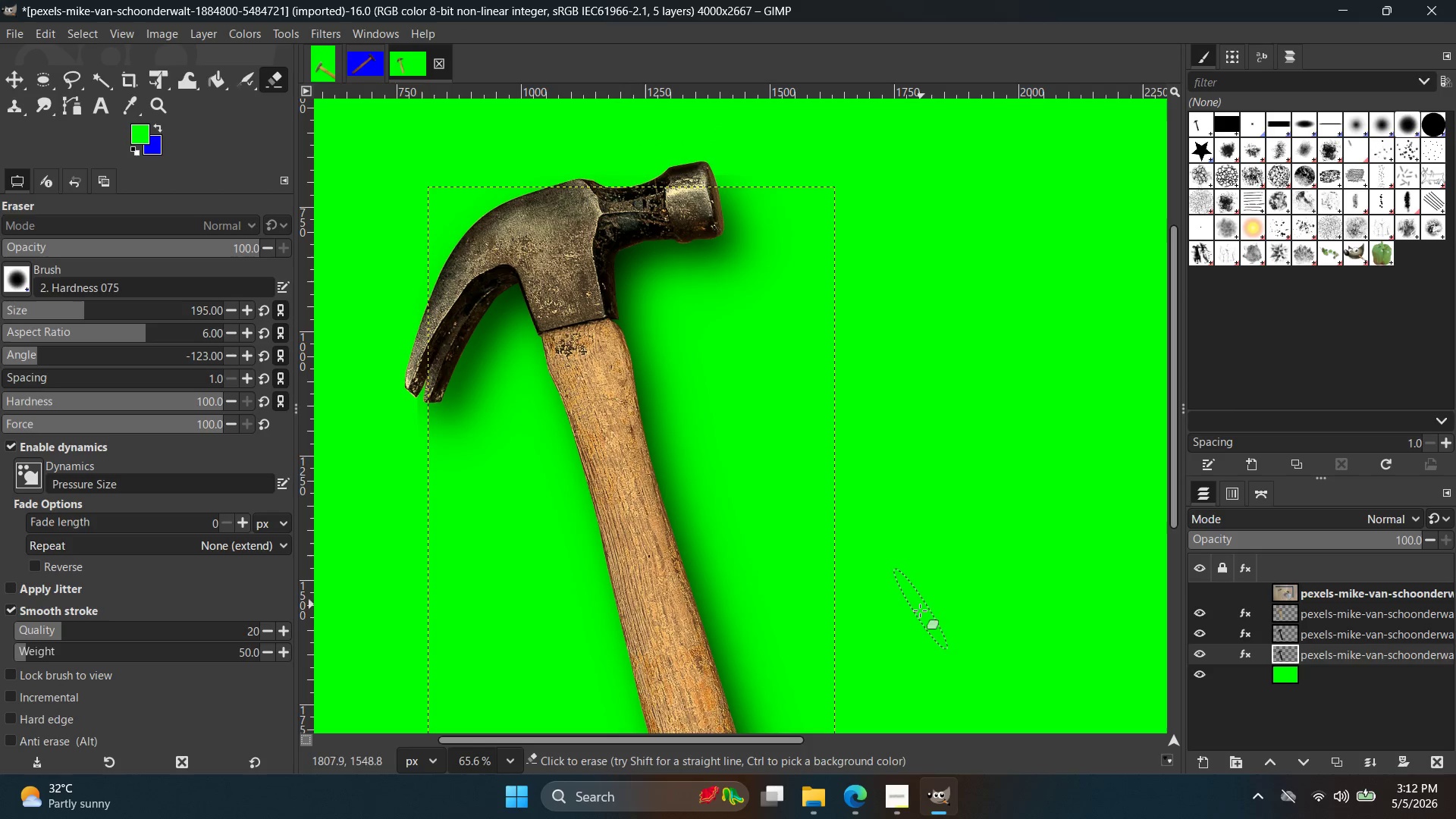 
left_click_drag(start_coordinate=[780, 623], to_coordinate=[694, 686])
 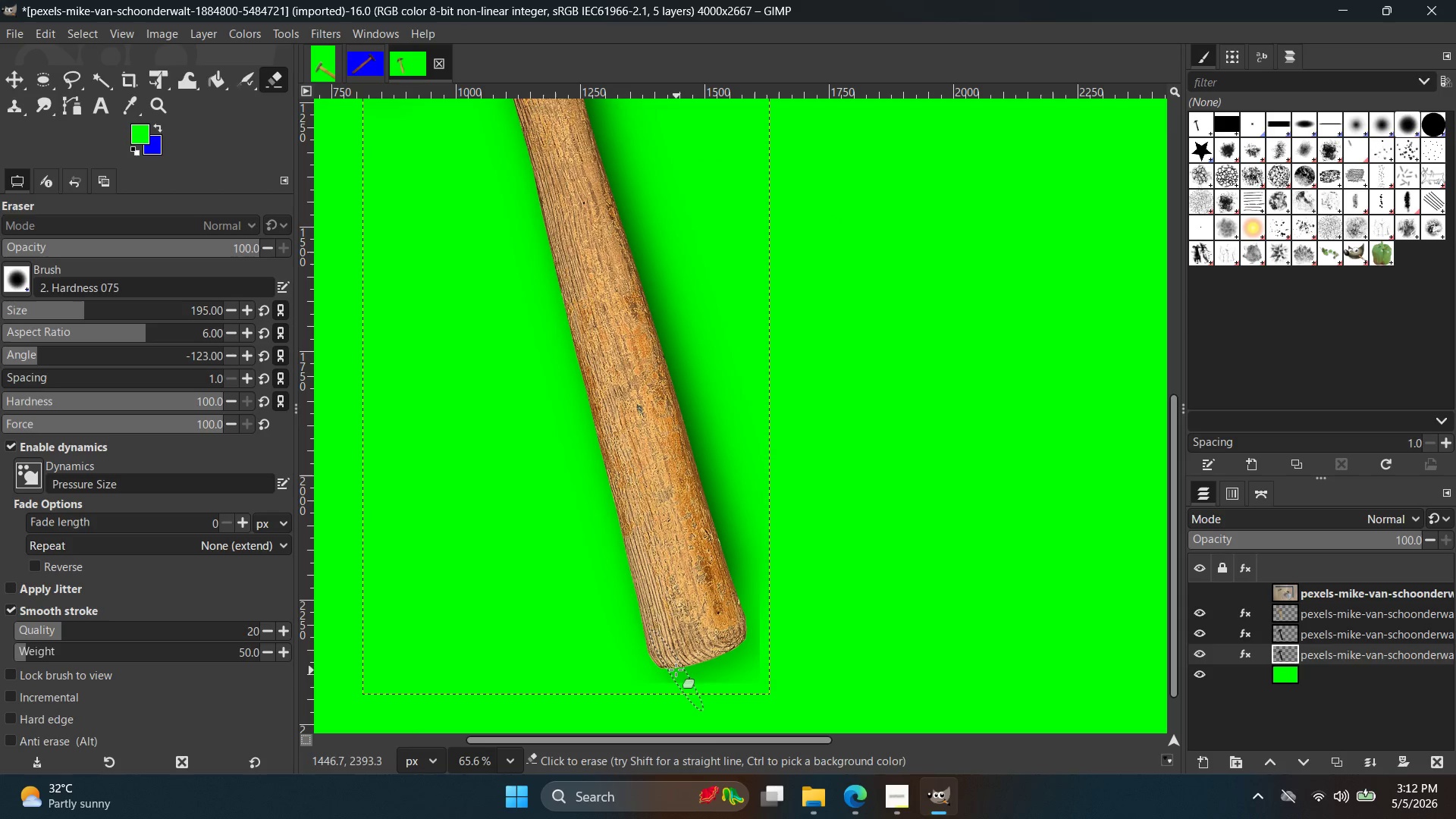 
left_click_drag(start_coordinate=[676, 670], to_coordinate=[771, 602])
 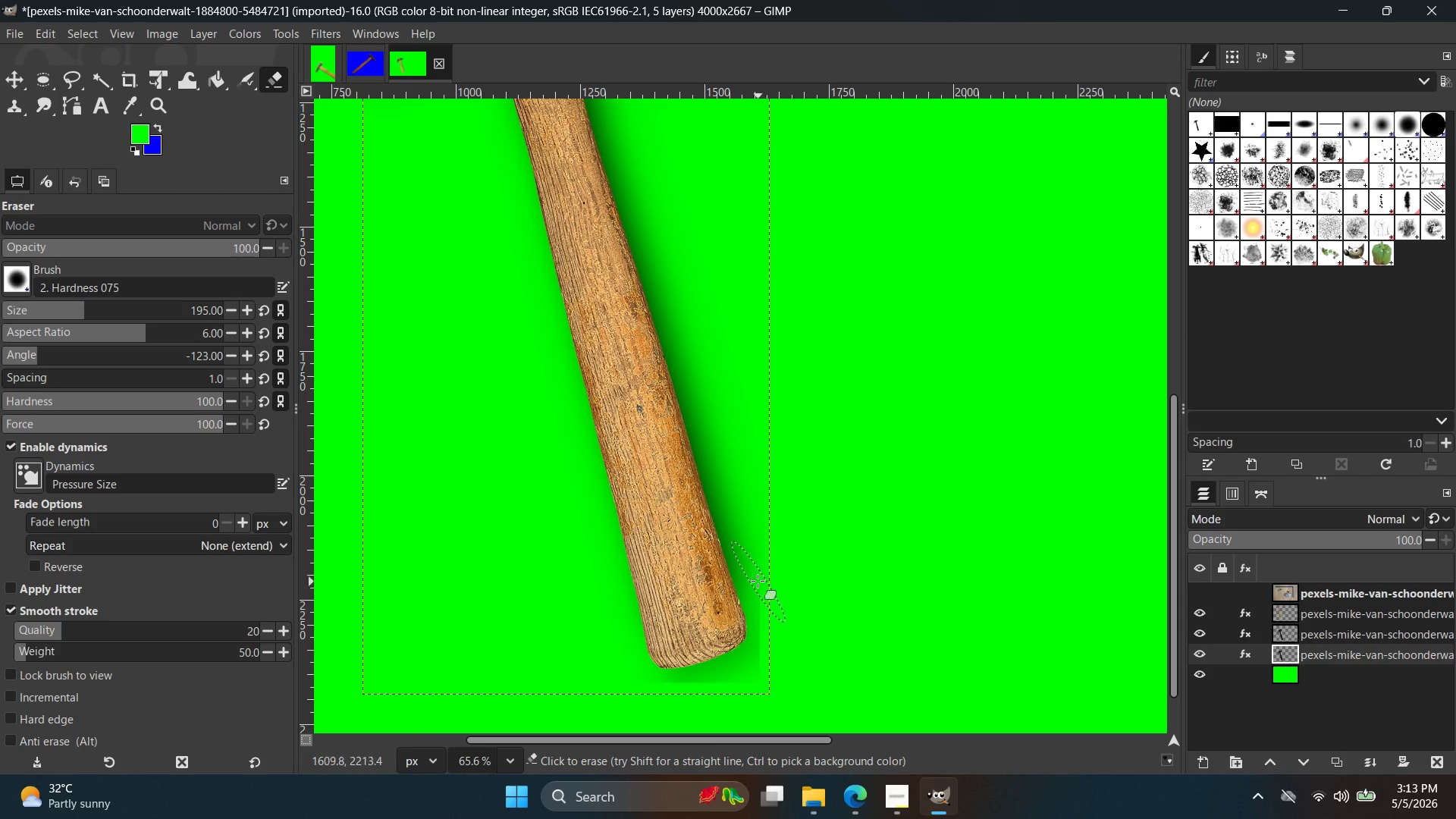 
left_click_drag(start_coordinate=[747, 592], to_coordinate=[708, 677])
 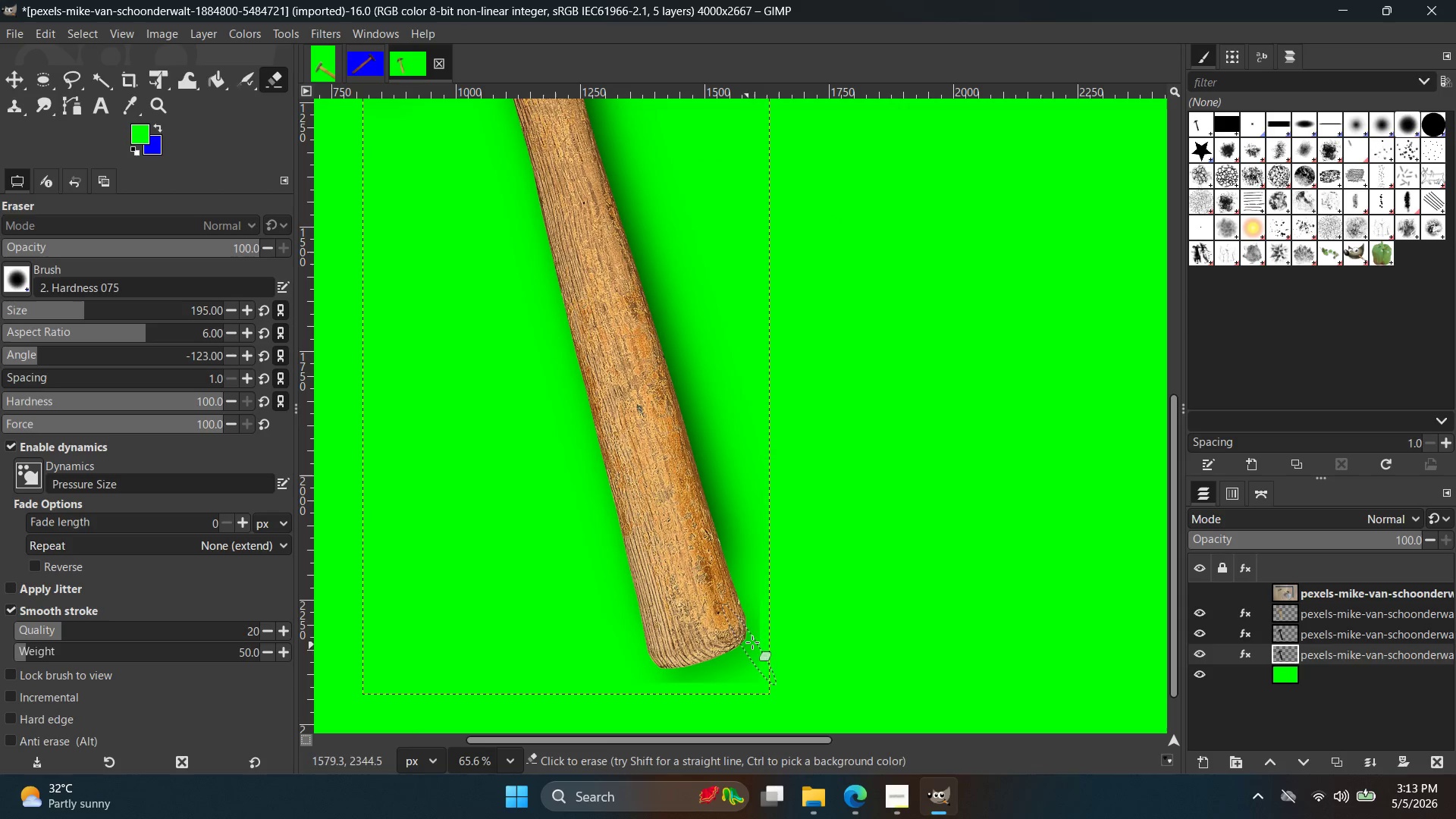 
key(Control+Z)
 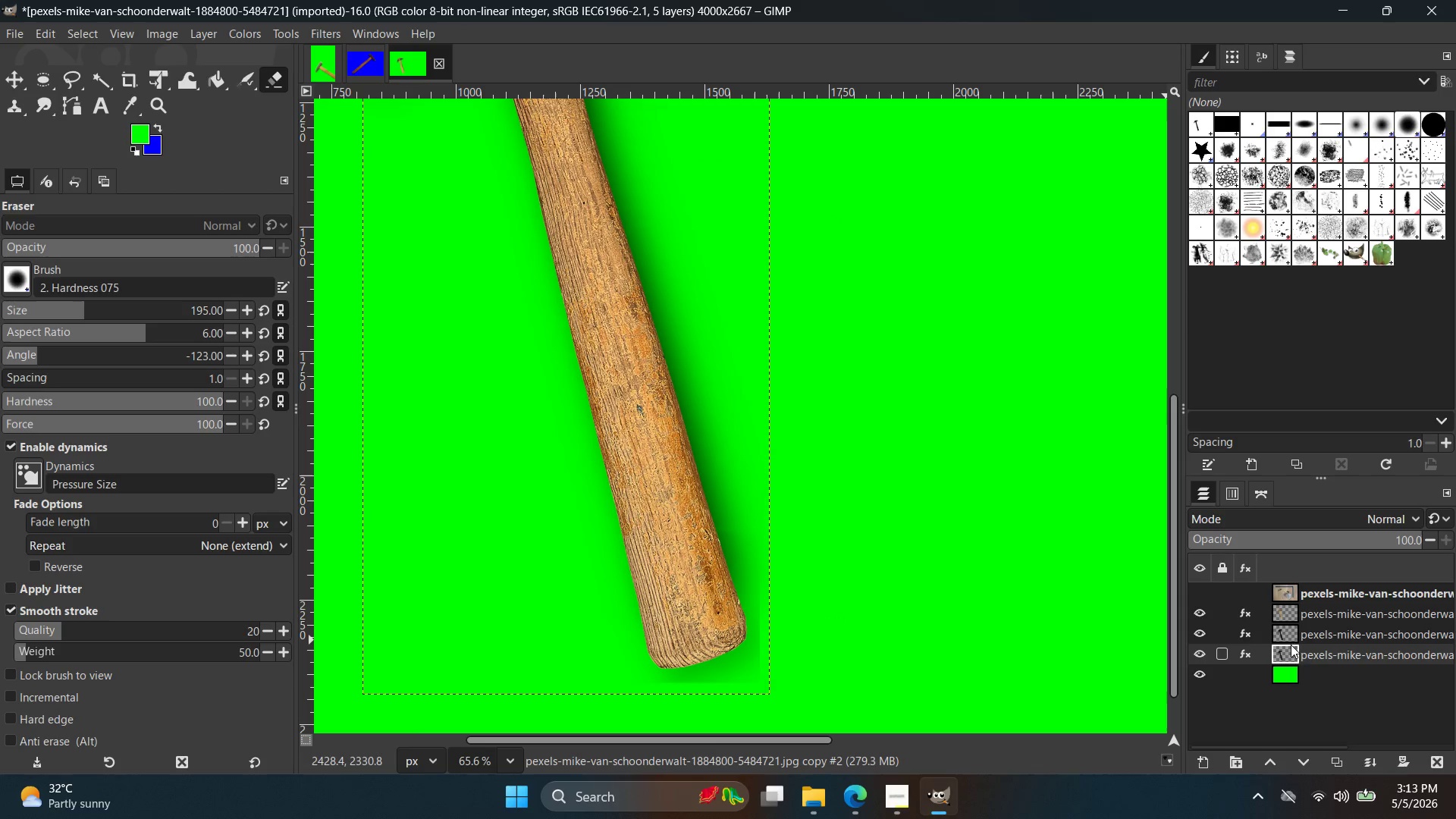 
left_click([1307, 631])
 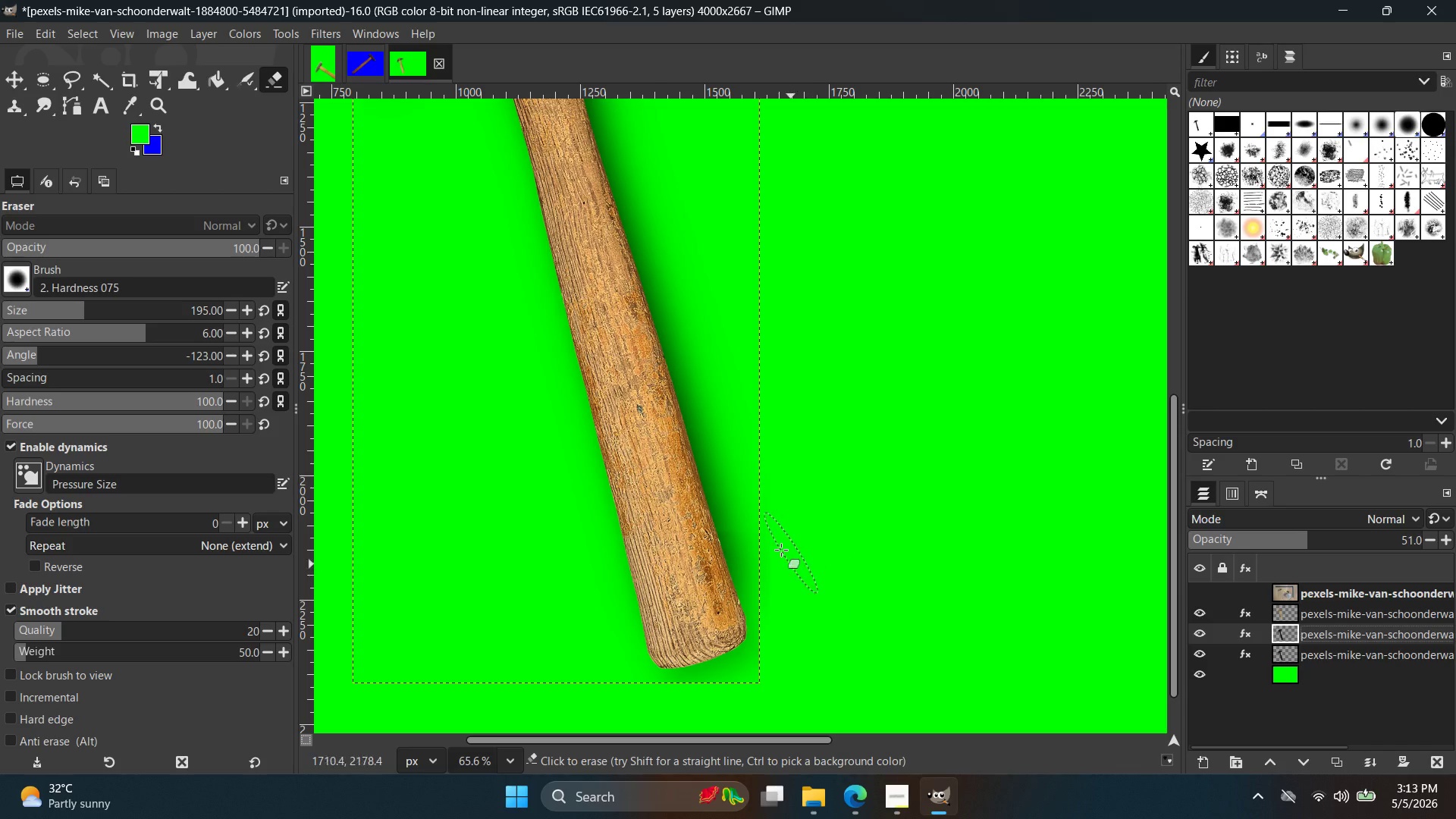 
left_click_drag(start_coordinate=[761, 566], to_coordinate=[663, 686])
 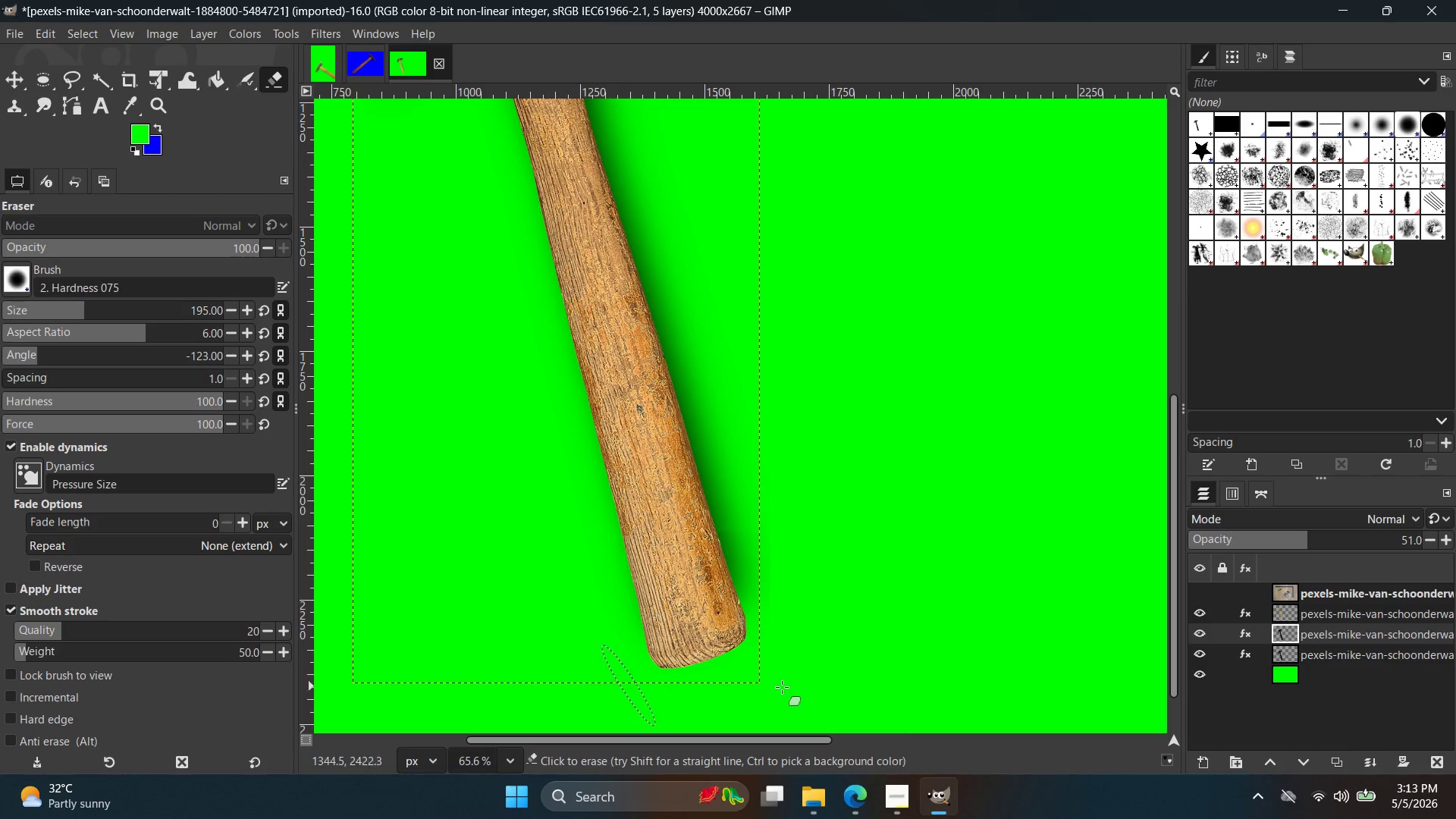 
scroll: coordinate [847, 640], scroll_direction: down, amount: 6.0
 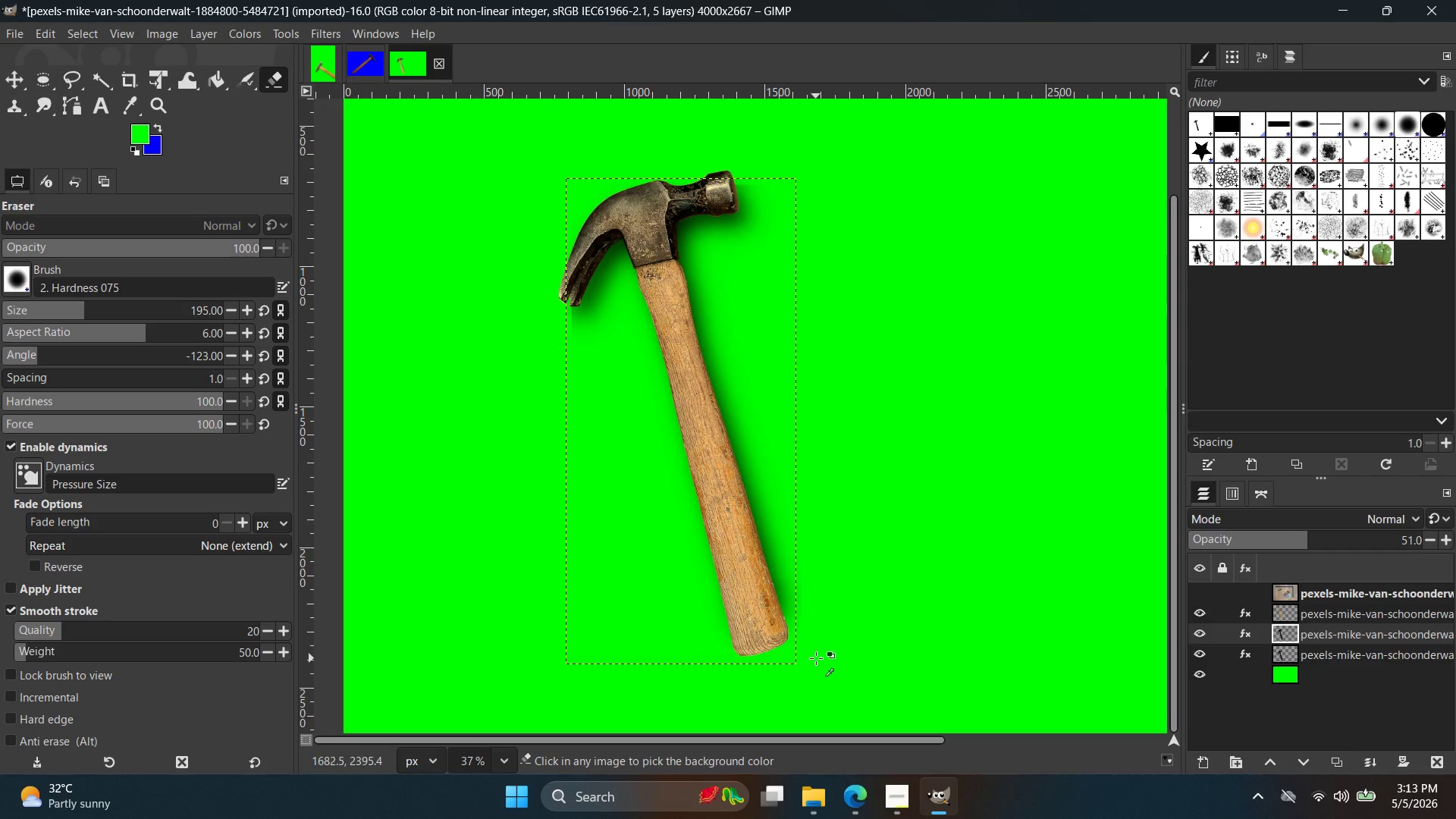 
key(Control+Z)
 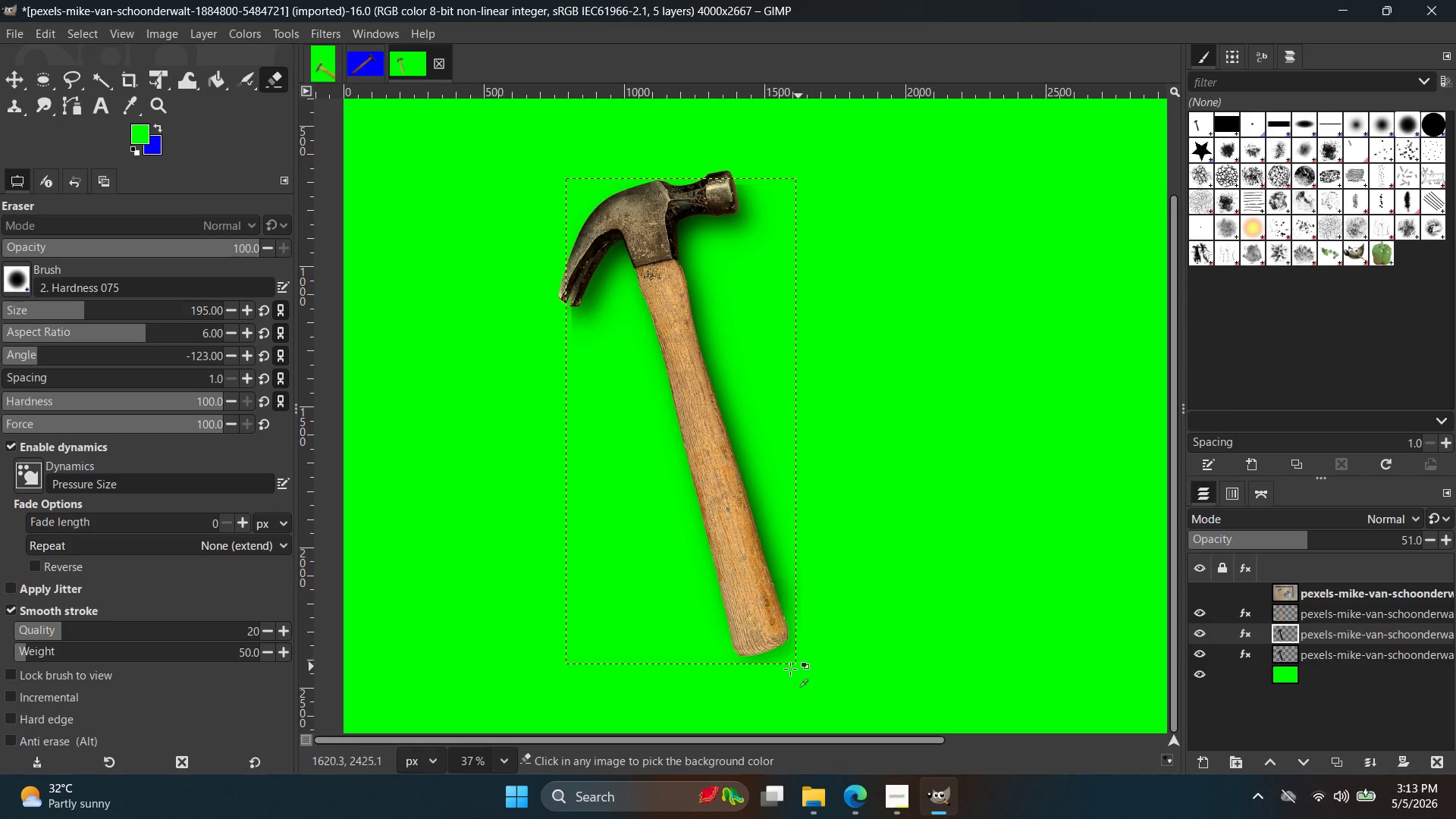 
hold_key(key=ControlLeft, duration=0.47)
hold_key(key=ControlLeft, duration=0.53)
scroll: coordinate [752, 671], scroll_direction: up, amount: 9.0
 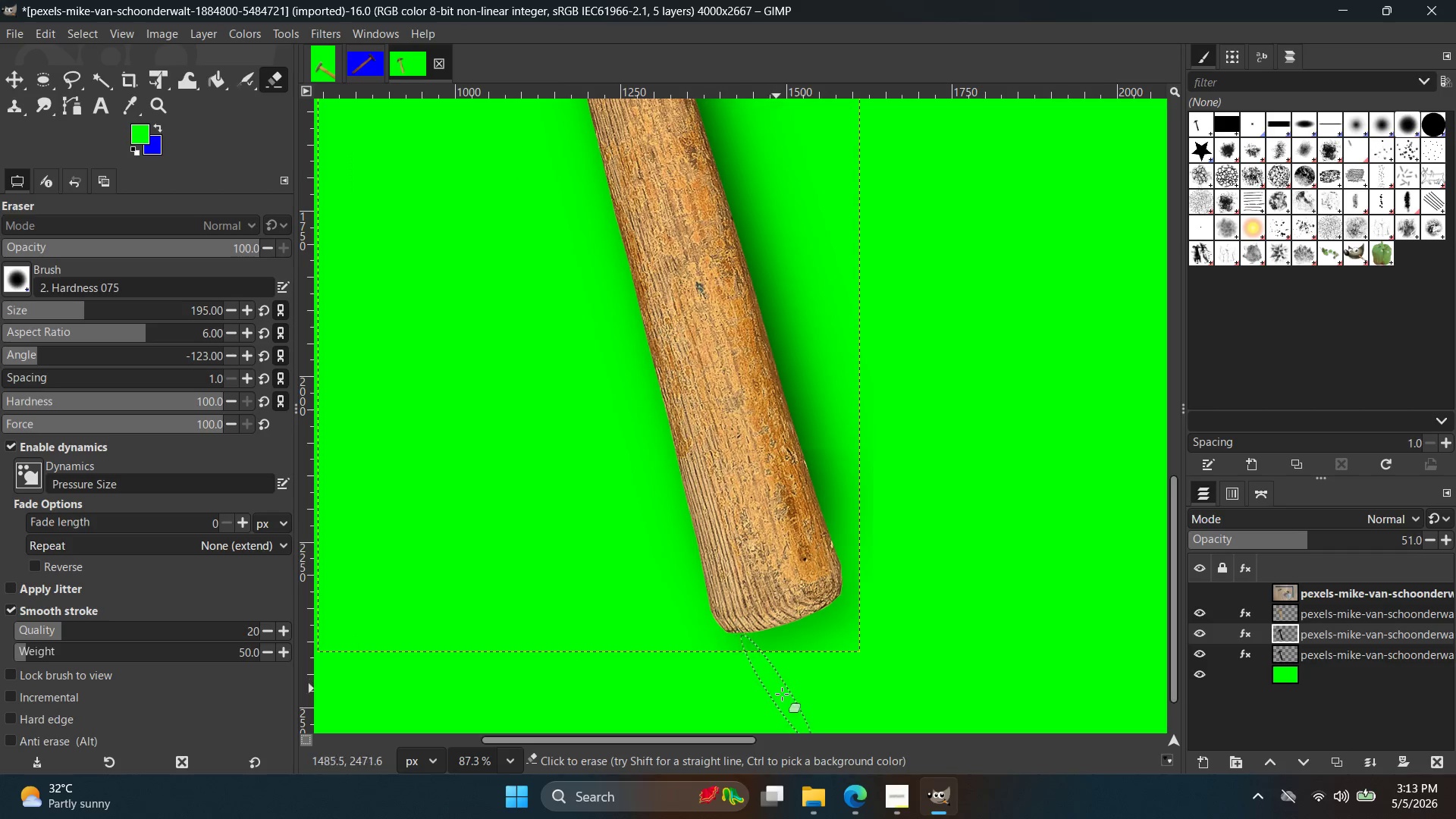 
left_click_drag(start_coordinate=[788, 696], to_coordinate=[896, 639])
 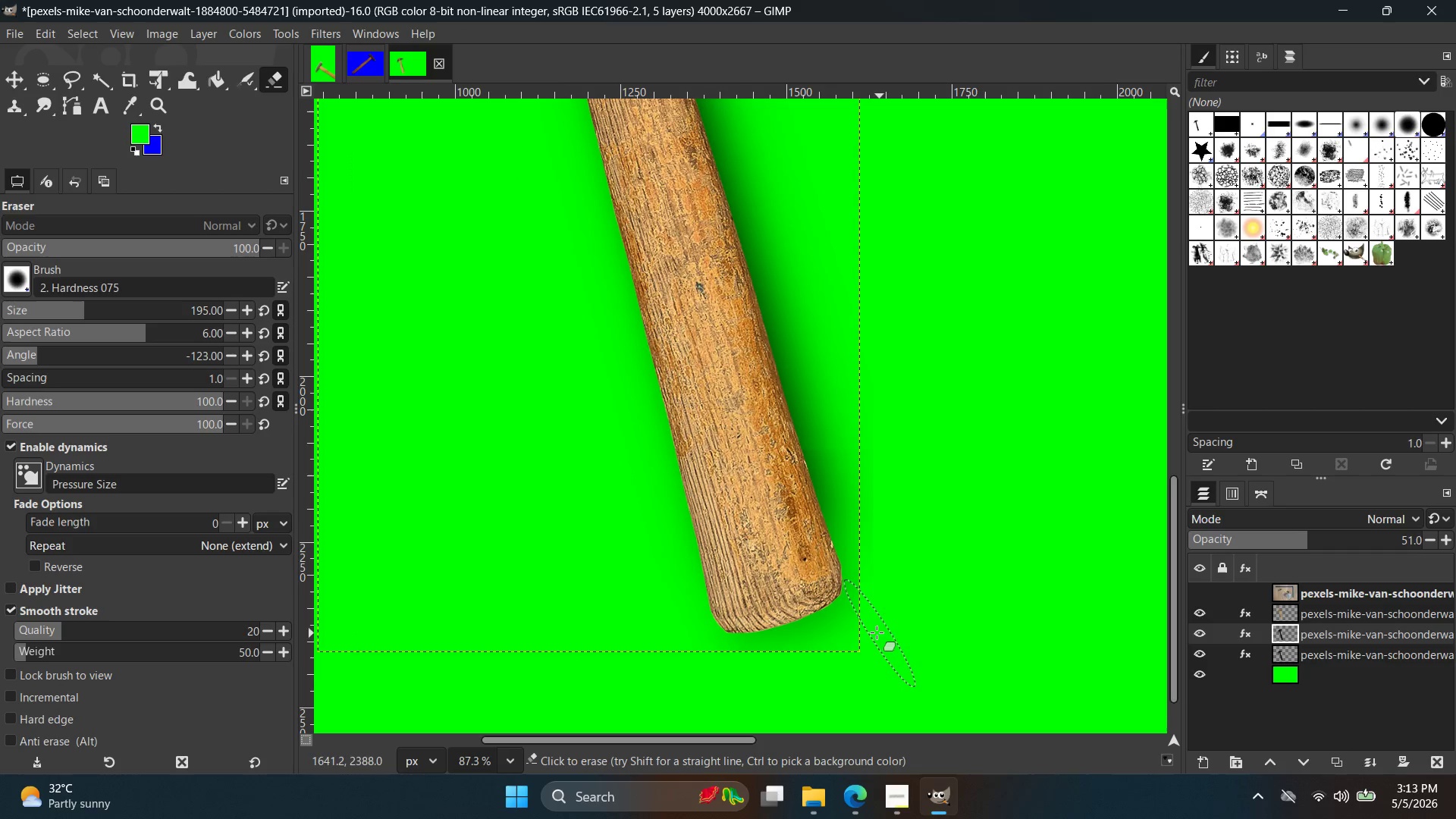 
left_click_drag(start_coordinate=[871, 635], to_coordinate=[620, 693])
 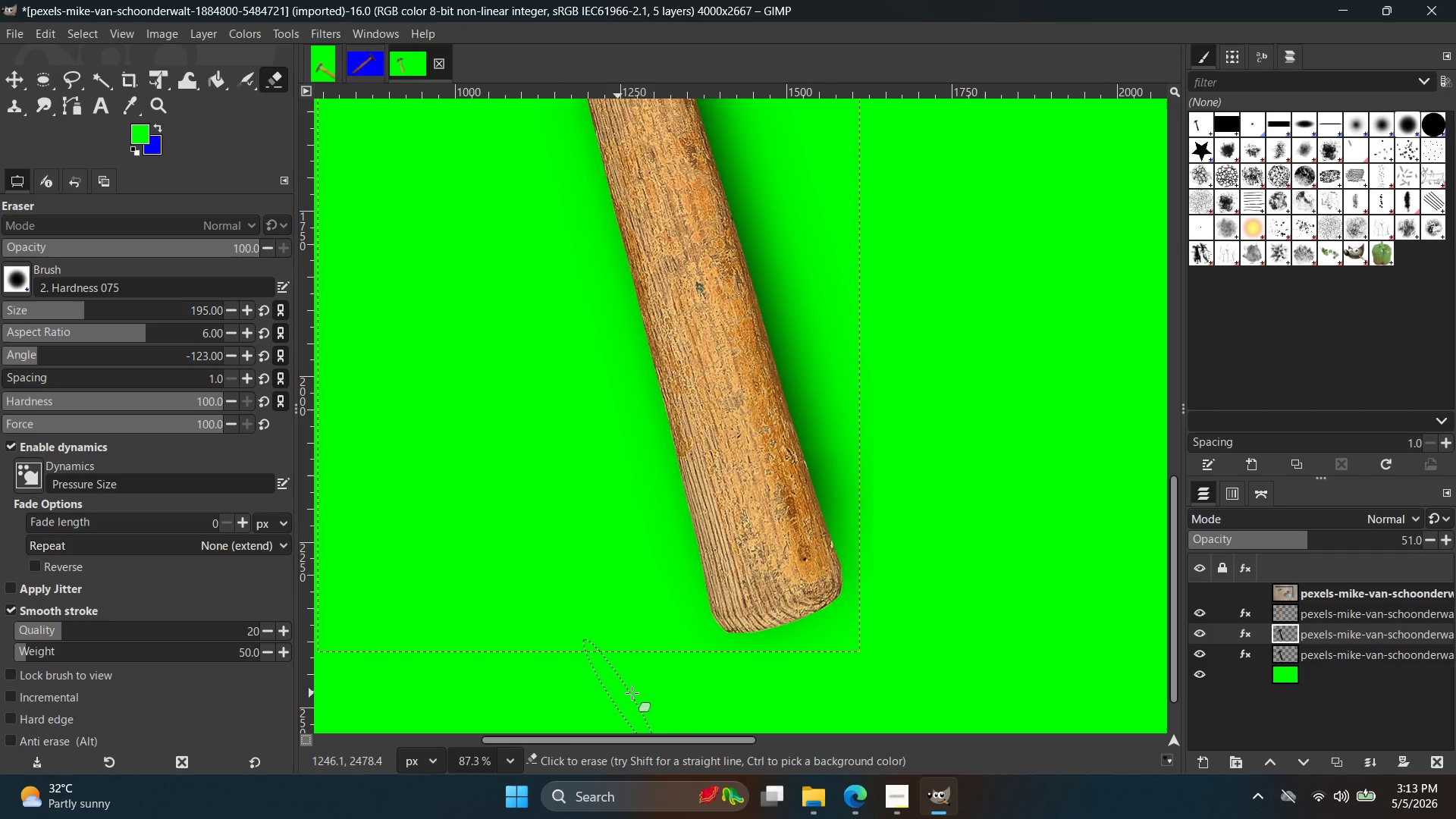 
key(Control+ControlLeft)
 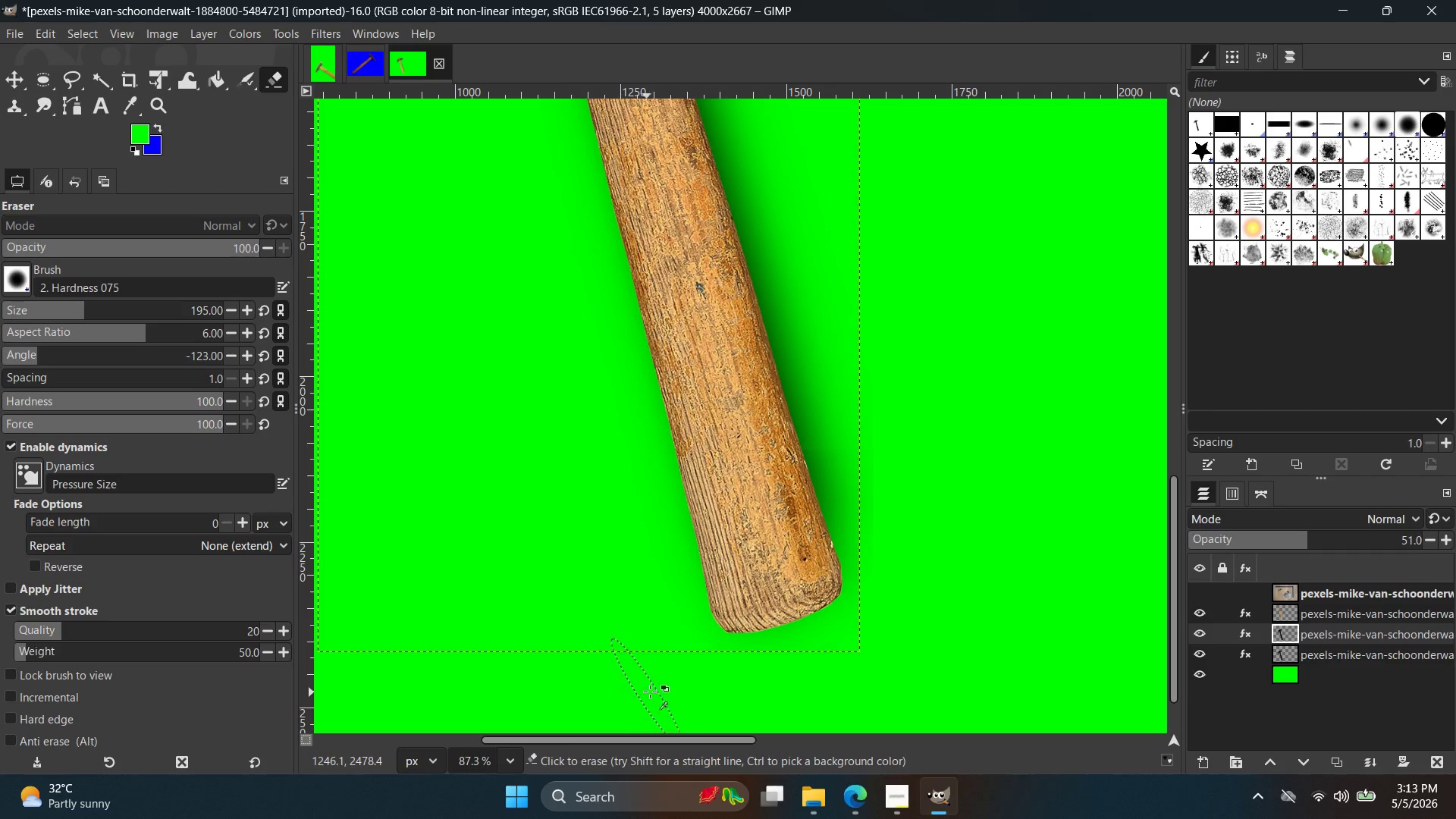 
key(Control+Z)
 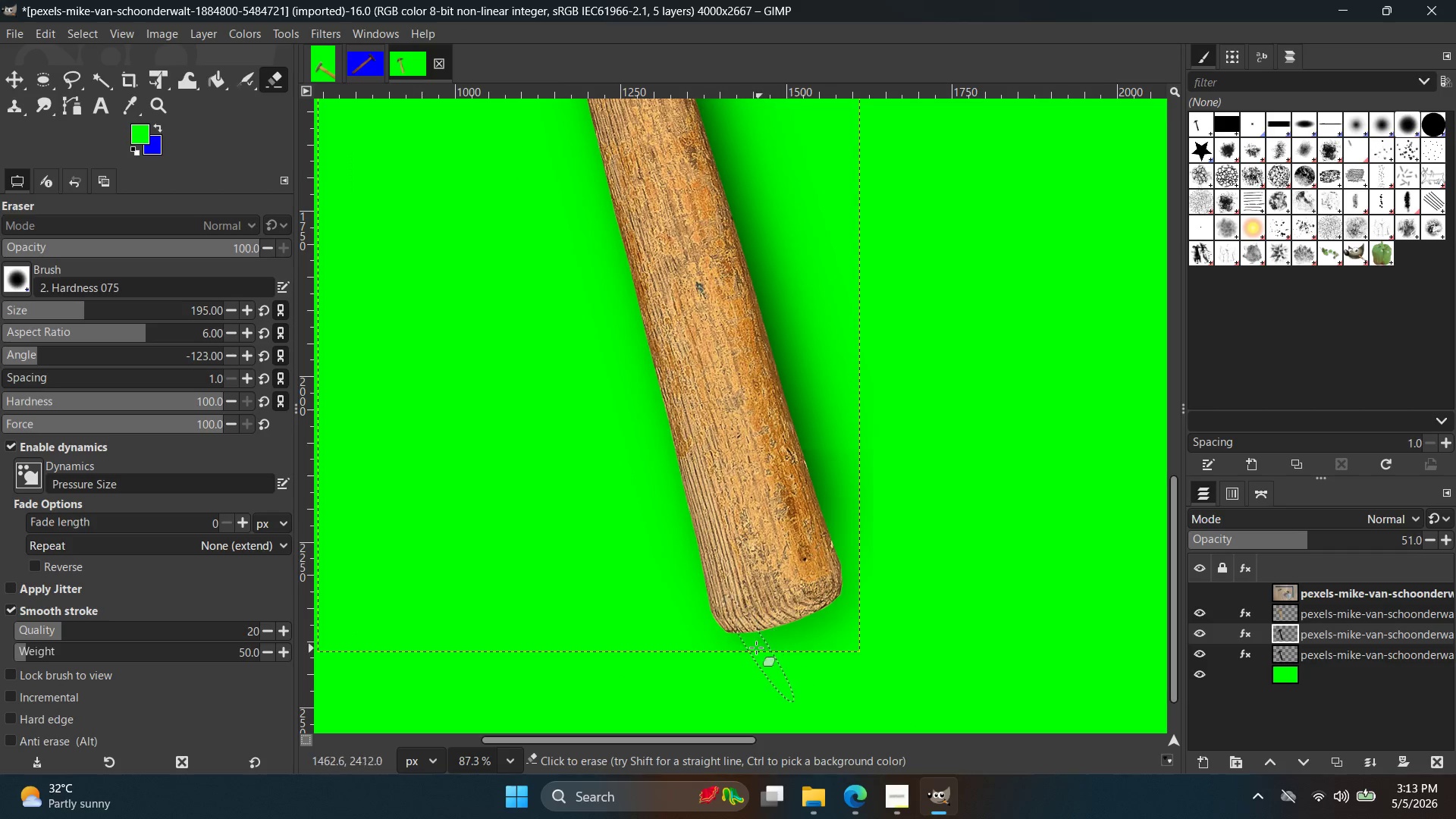 
left_click([753, 646])
 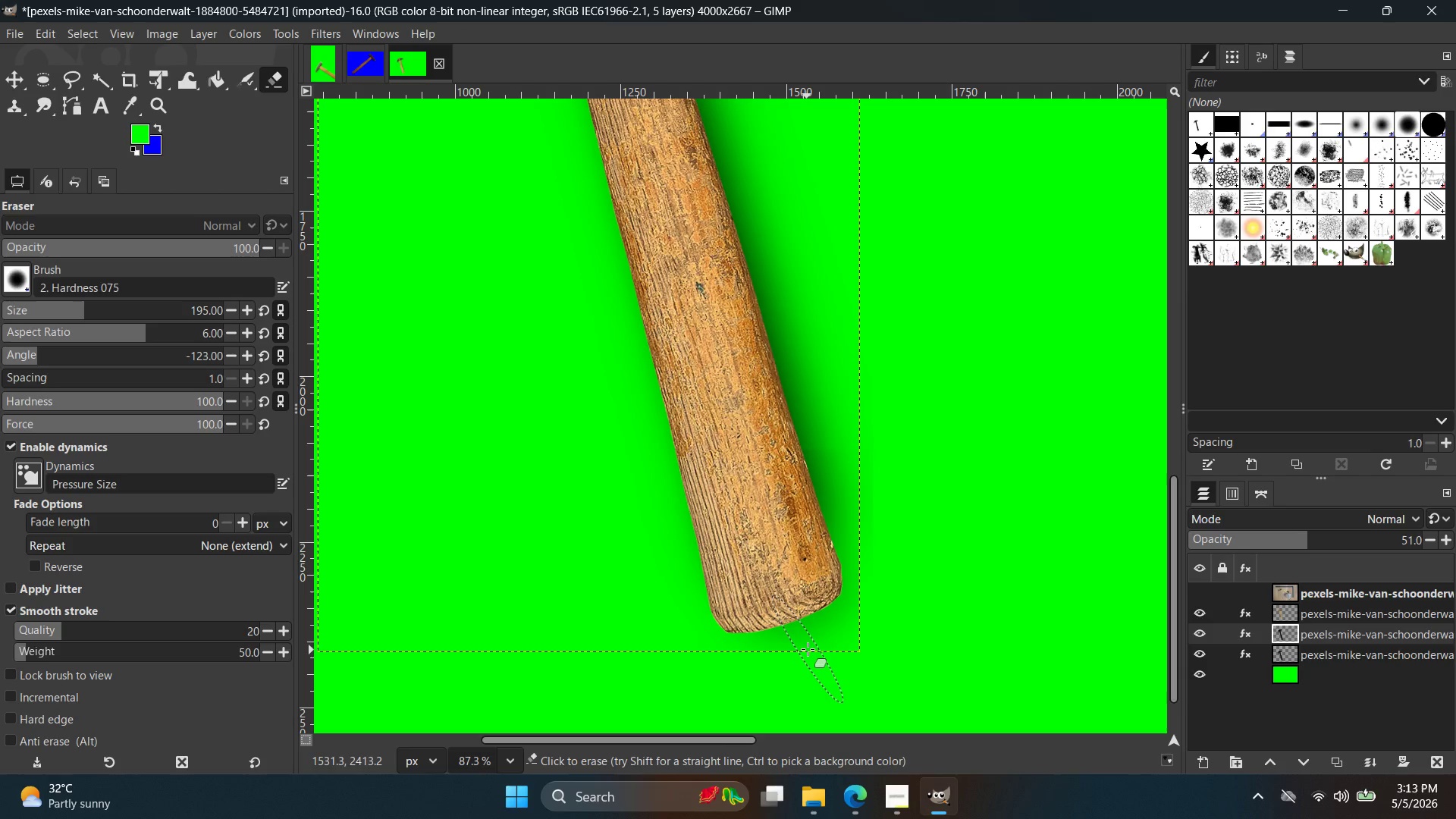 
left_click([808, 649])
 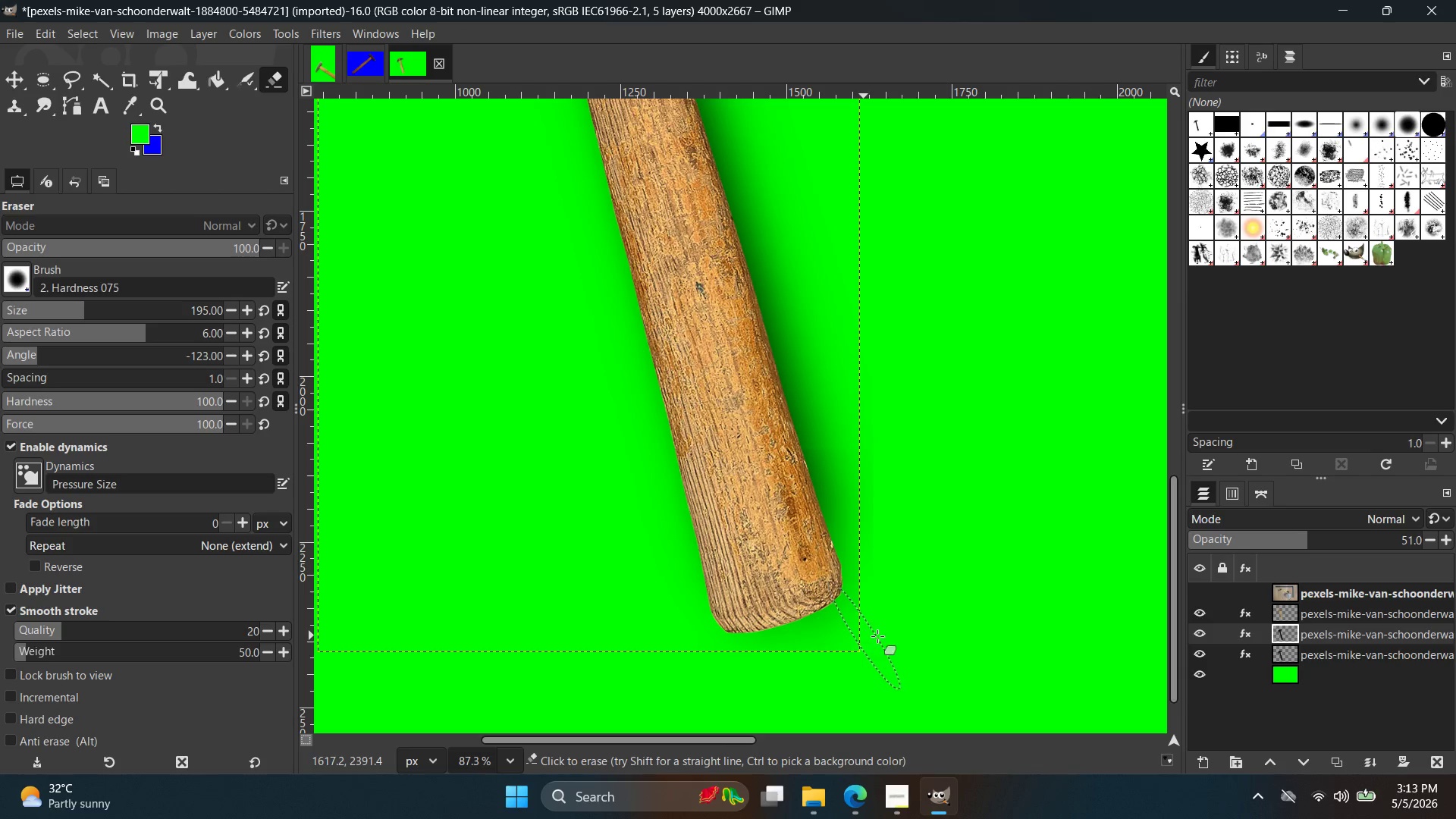 
hold_key(key=ControlLeft, duration=0.62)
 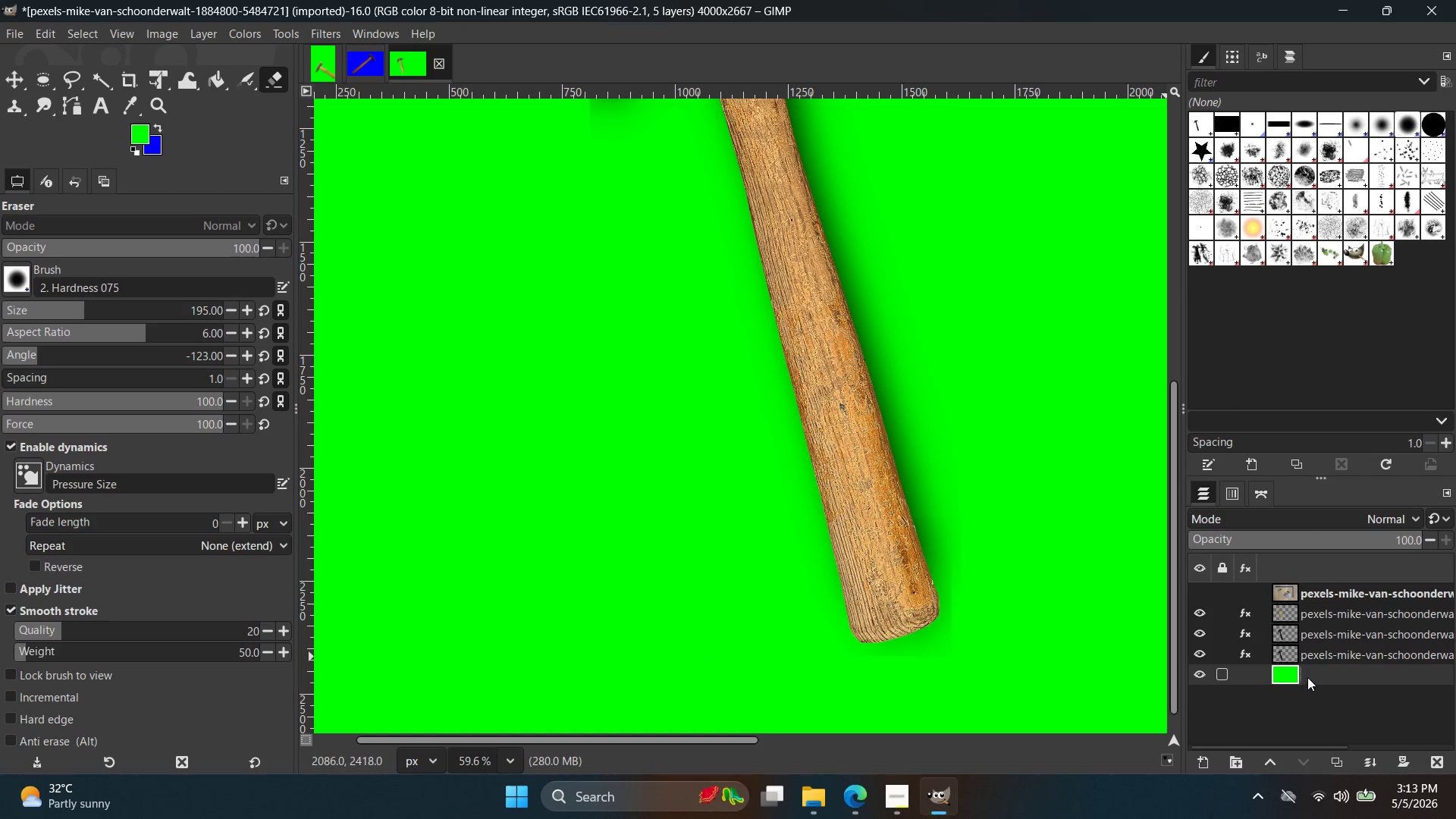 
left_click([1301, 682])
 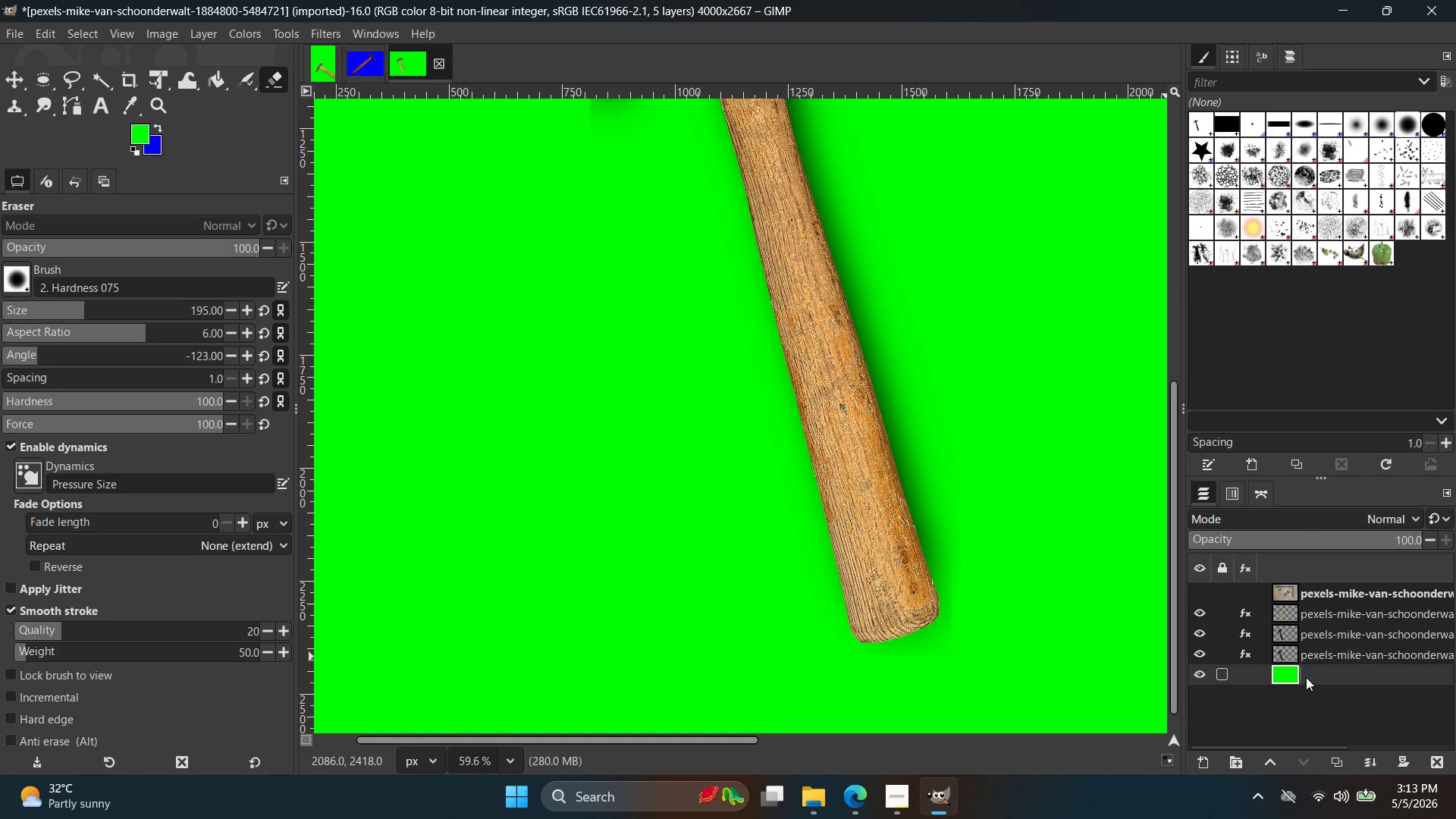 
scroll: coordinate [1150, 662], scroll_direction: down, amount: 4.0
 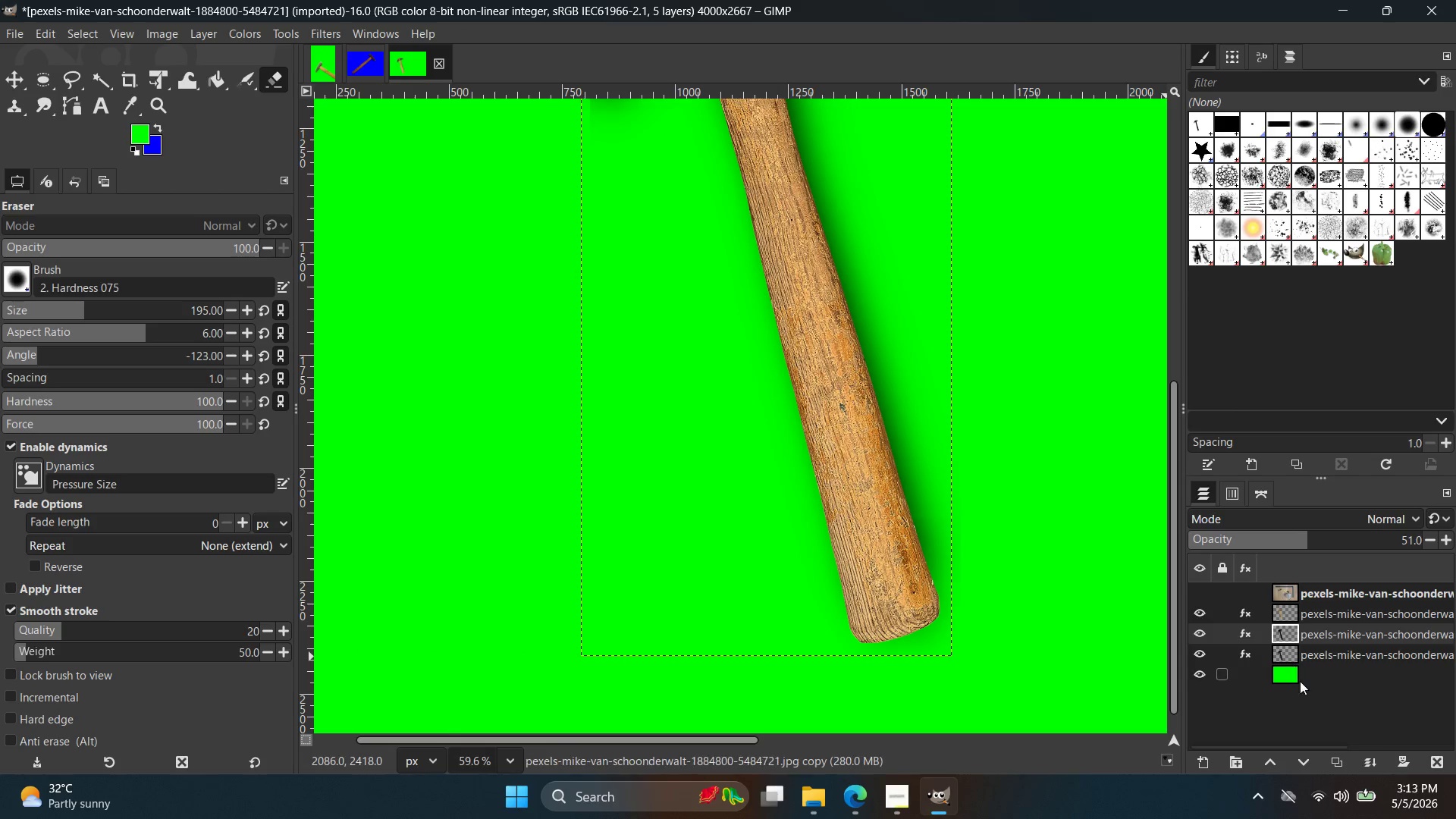 
hold_key(key=ControlLeft, duration=0.95)
scroll: coordinate [1144, 639], scroll_direction: down, amount: 7.0
 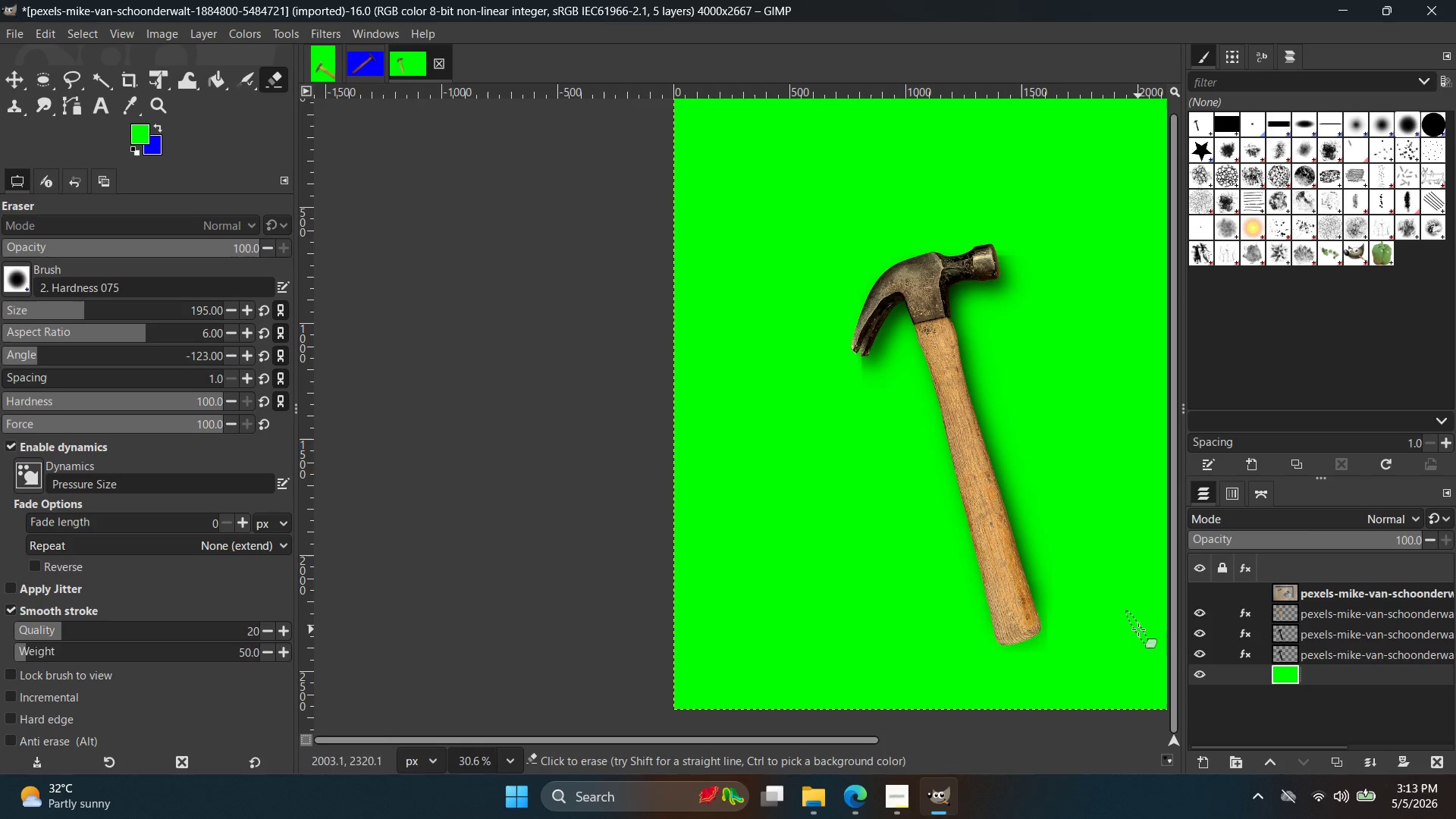 
key(Control+ControlLeft)
 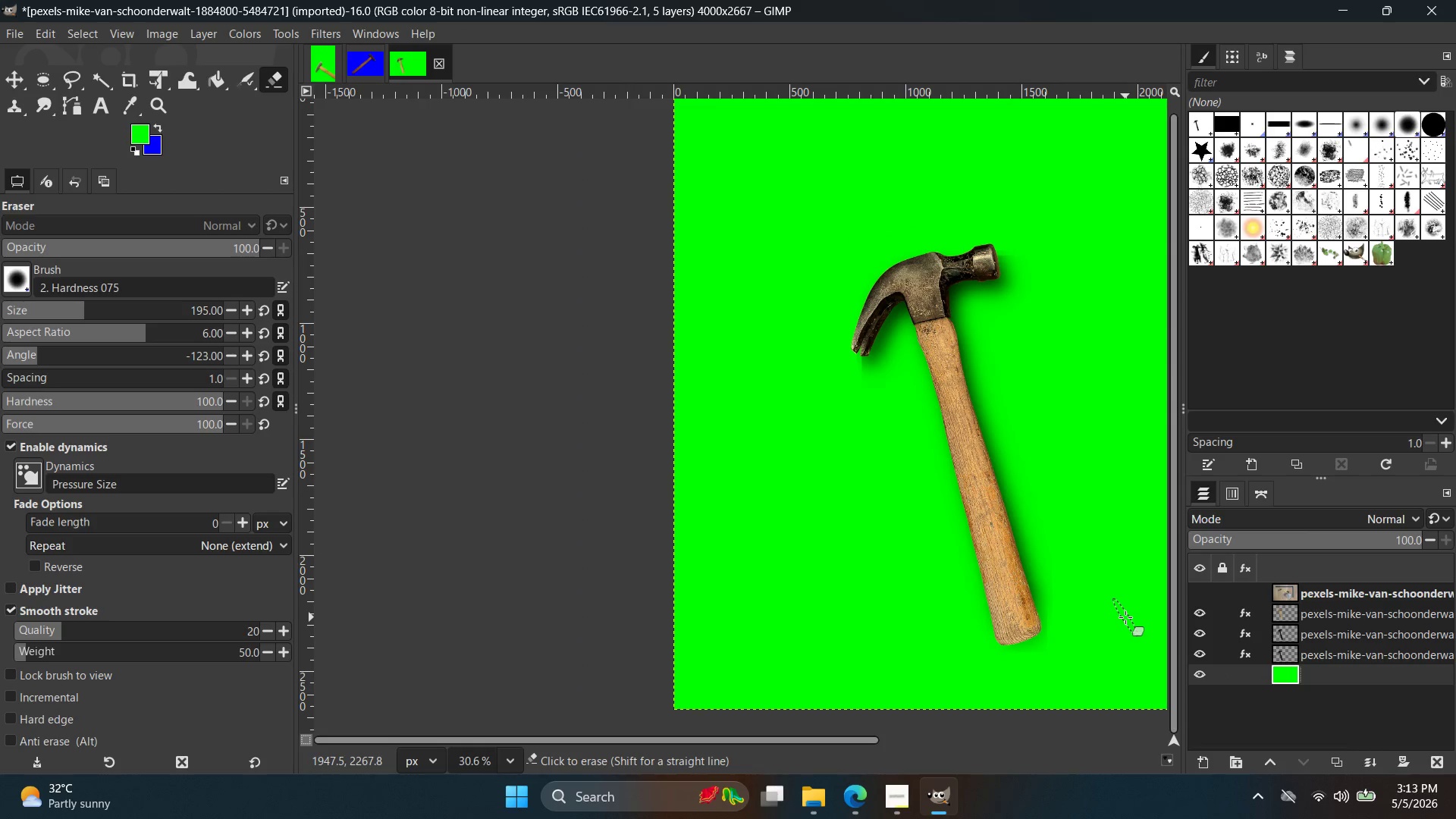 
hold_key(key=ControlLeft, duration=0.92)
scroll: coordinate [1125, 617], scroll_direction: down, amount: 1.0
 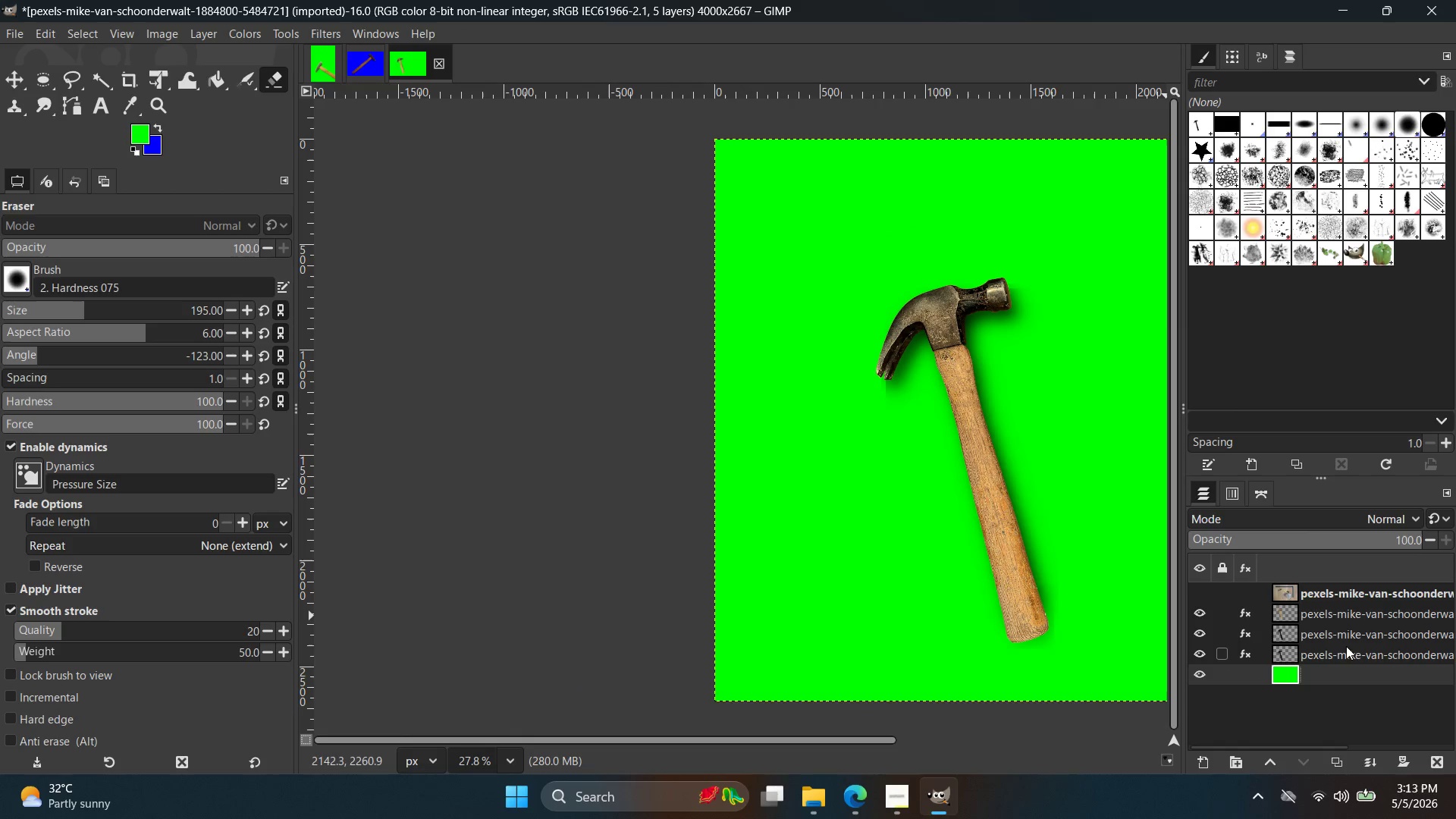 
left_click([1339, 642])
 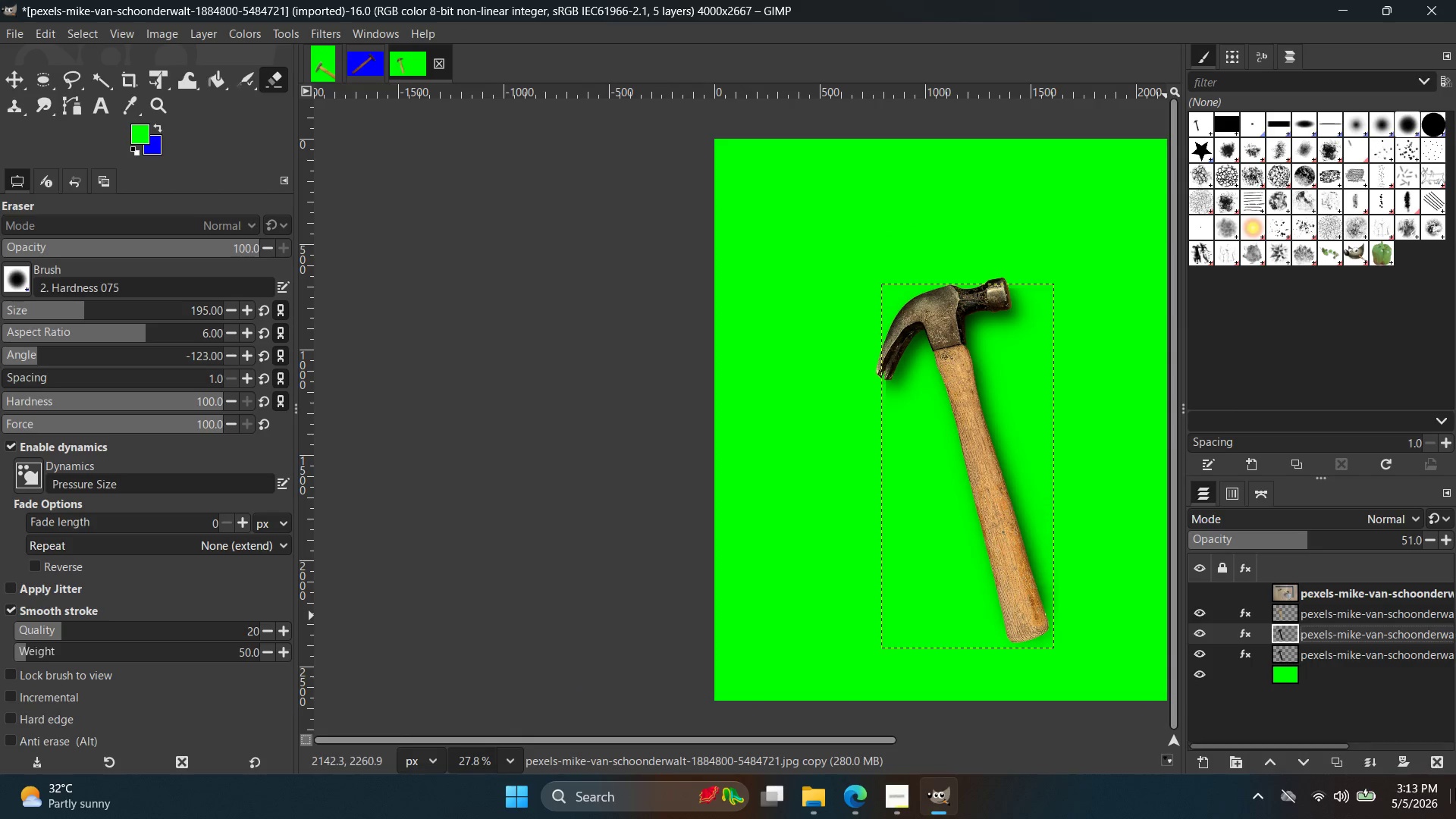 
left_click([1435, 761])
 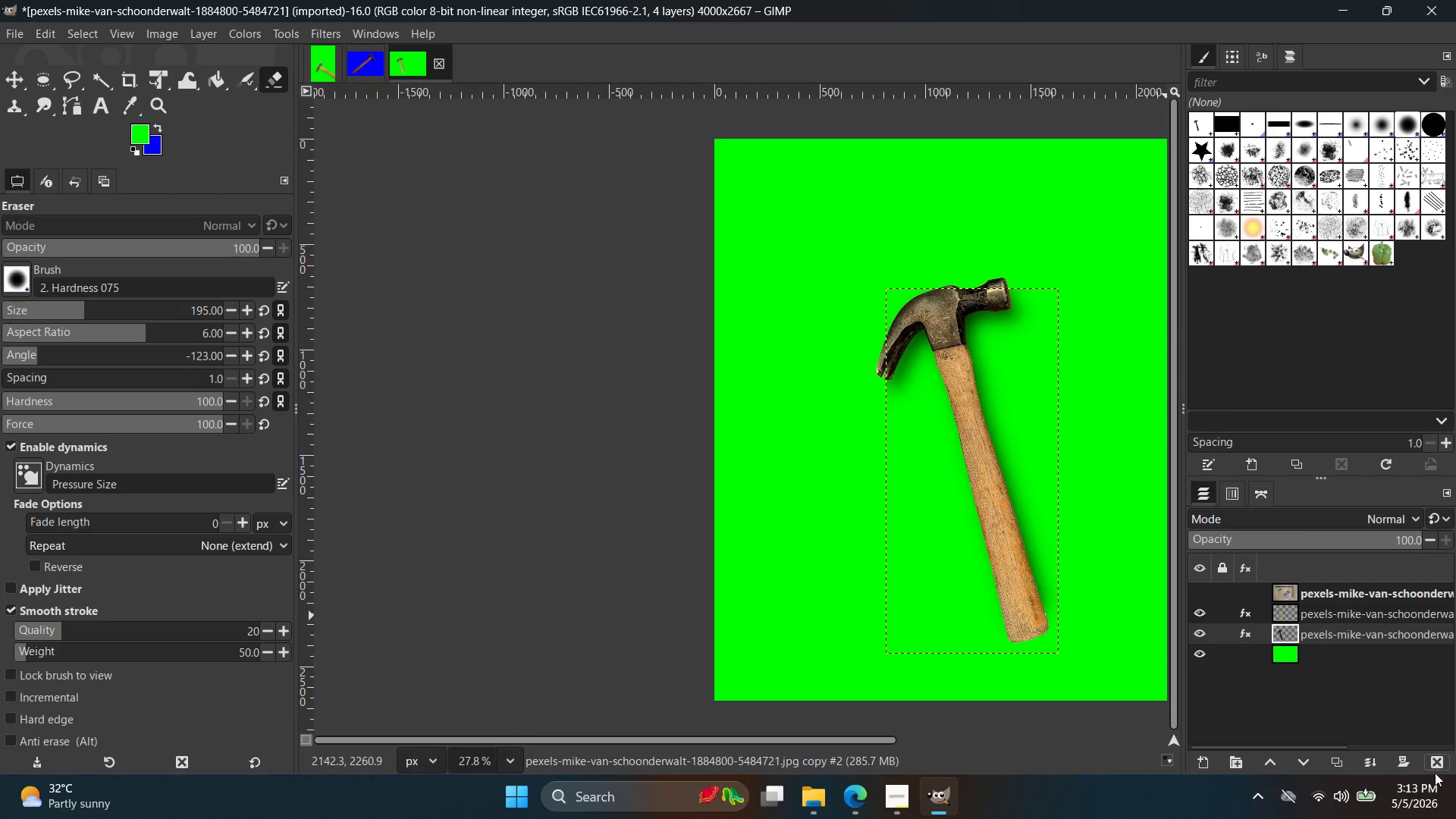 
left_click([1435, 757])
 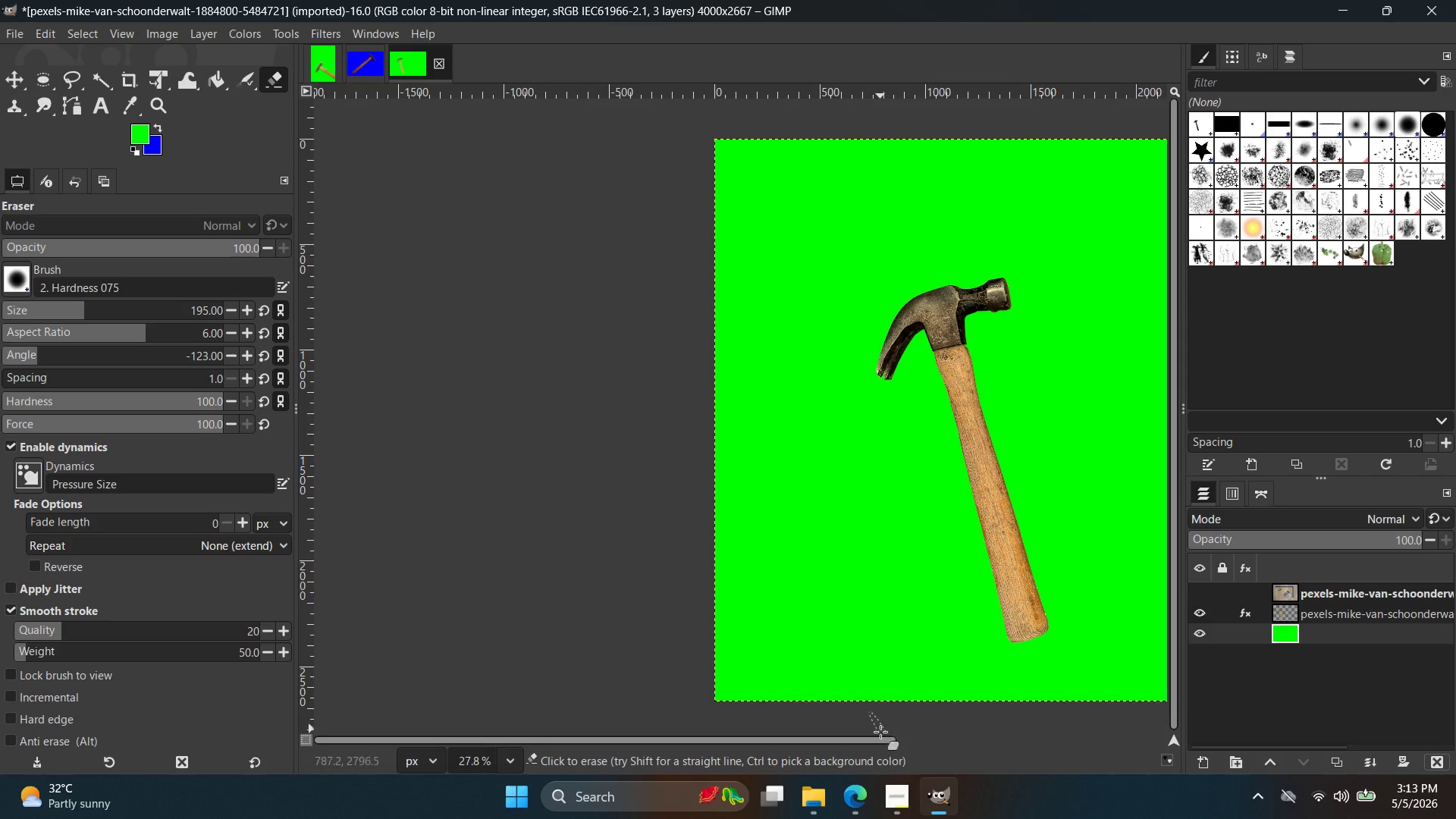 
left_click_drag(start_coordinate=[890, 745], to_coordinate=[925, 744])
 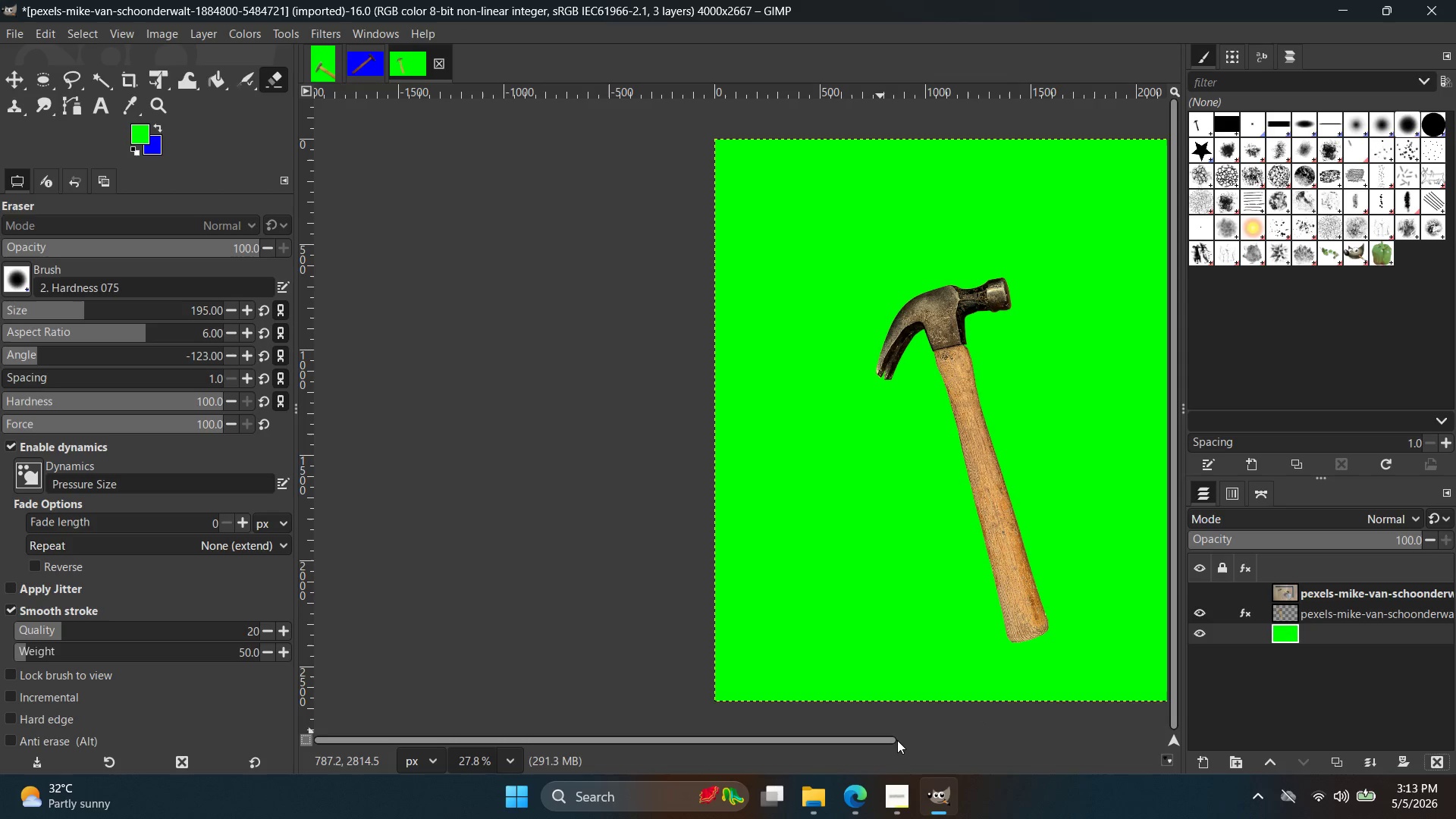 
left_click_drag(start_coordinate=[896, 736], to_coordinate=[957, 738])
 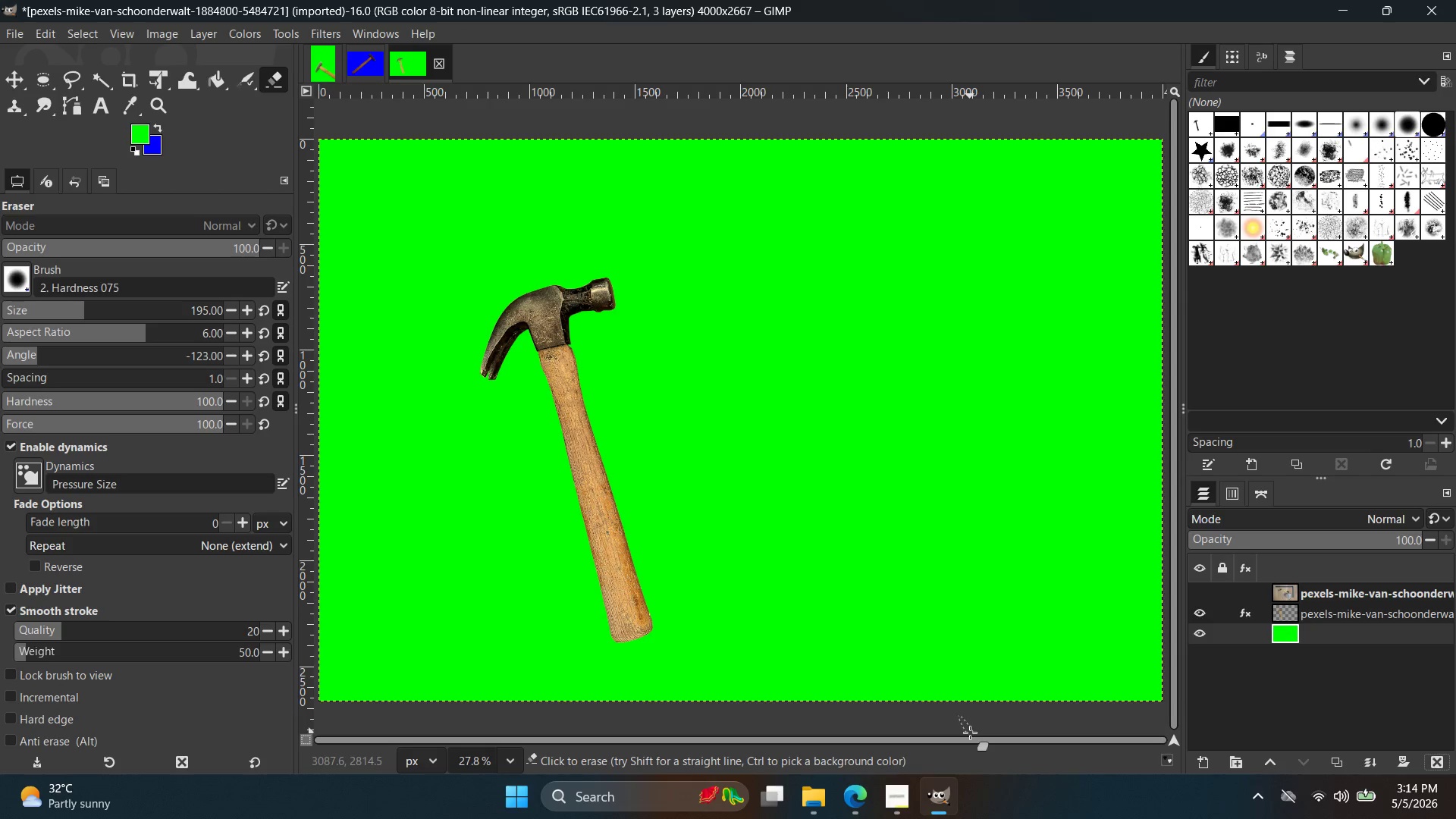 
wait(85.66)
 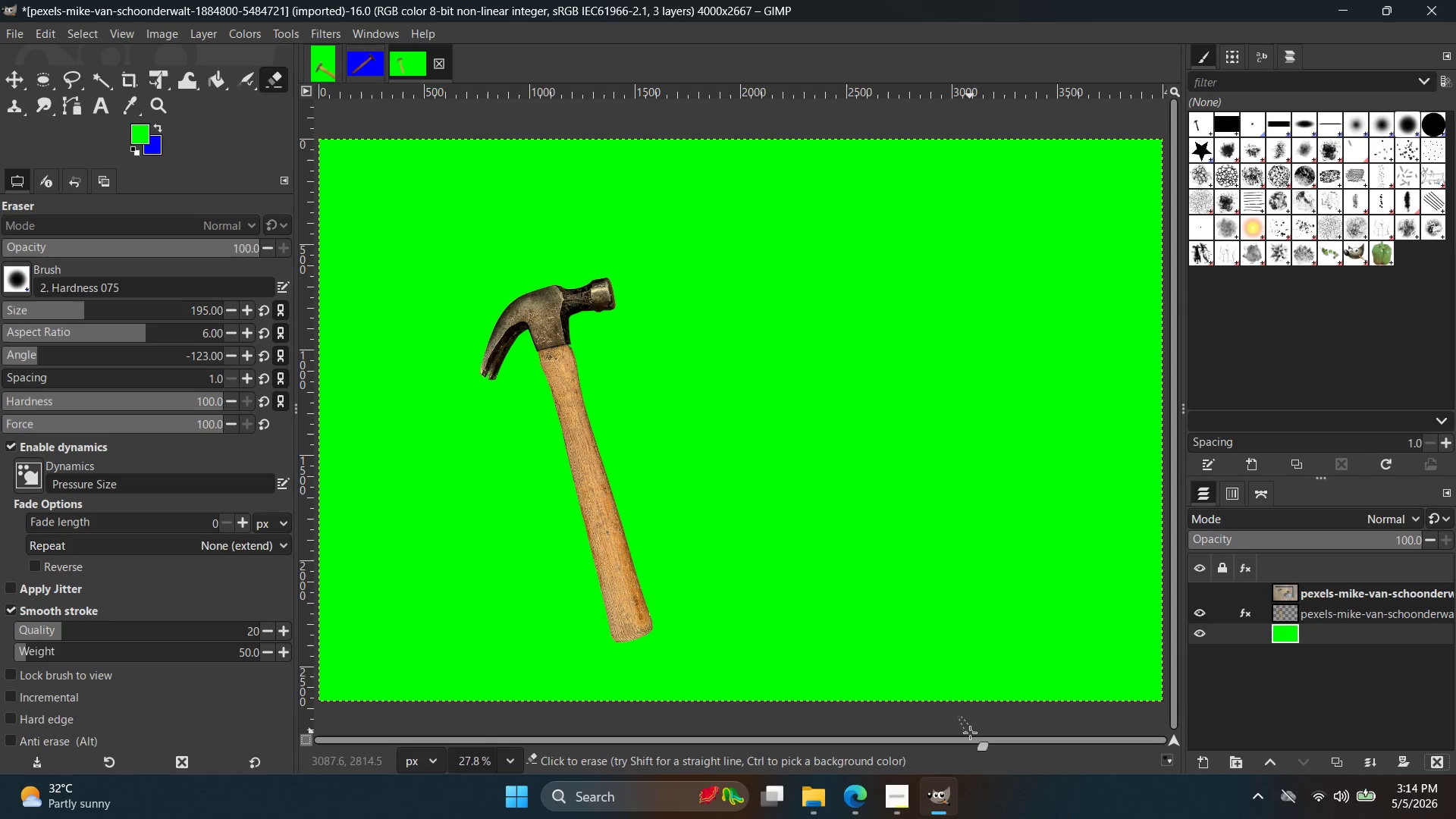 
key(Control+C)
 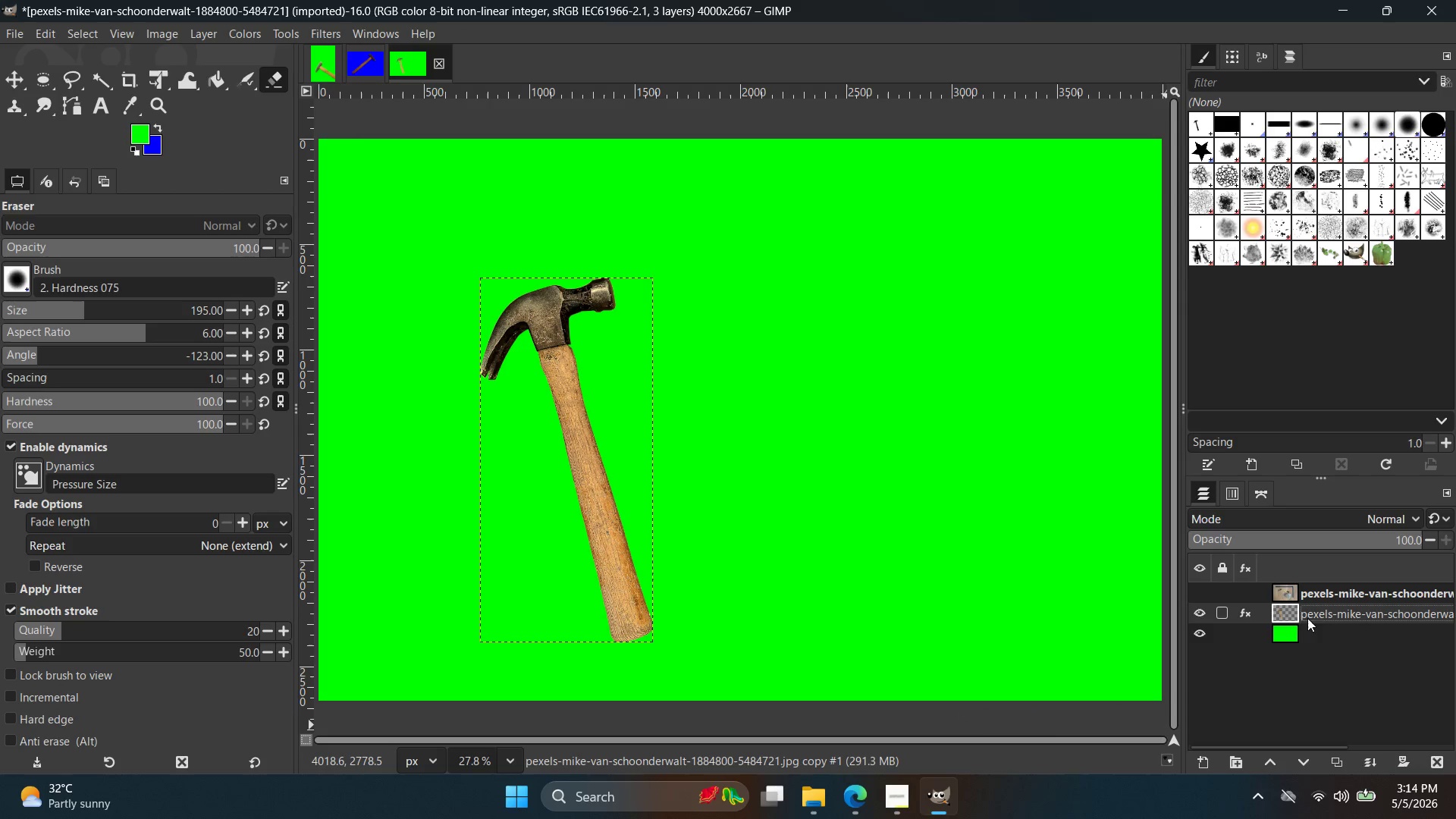 
key(Control+V)
 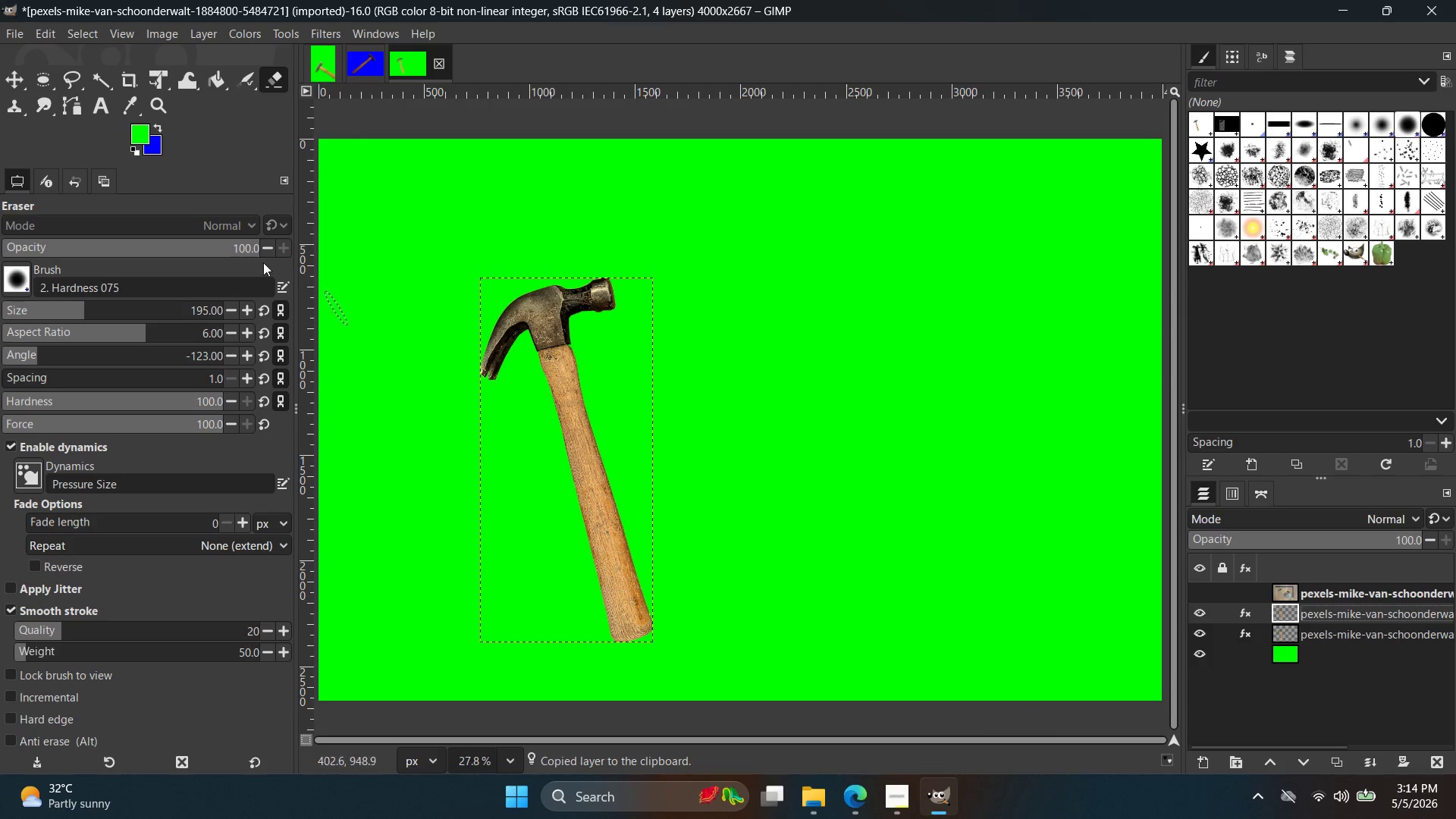 
left_click([20, 86])
 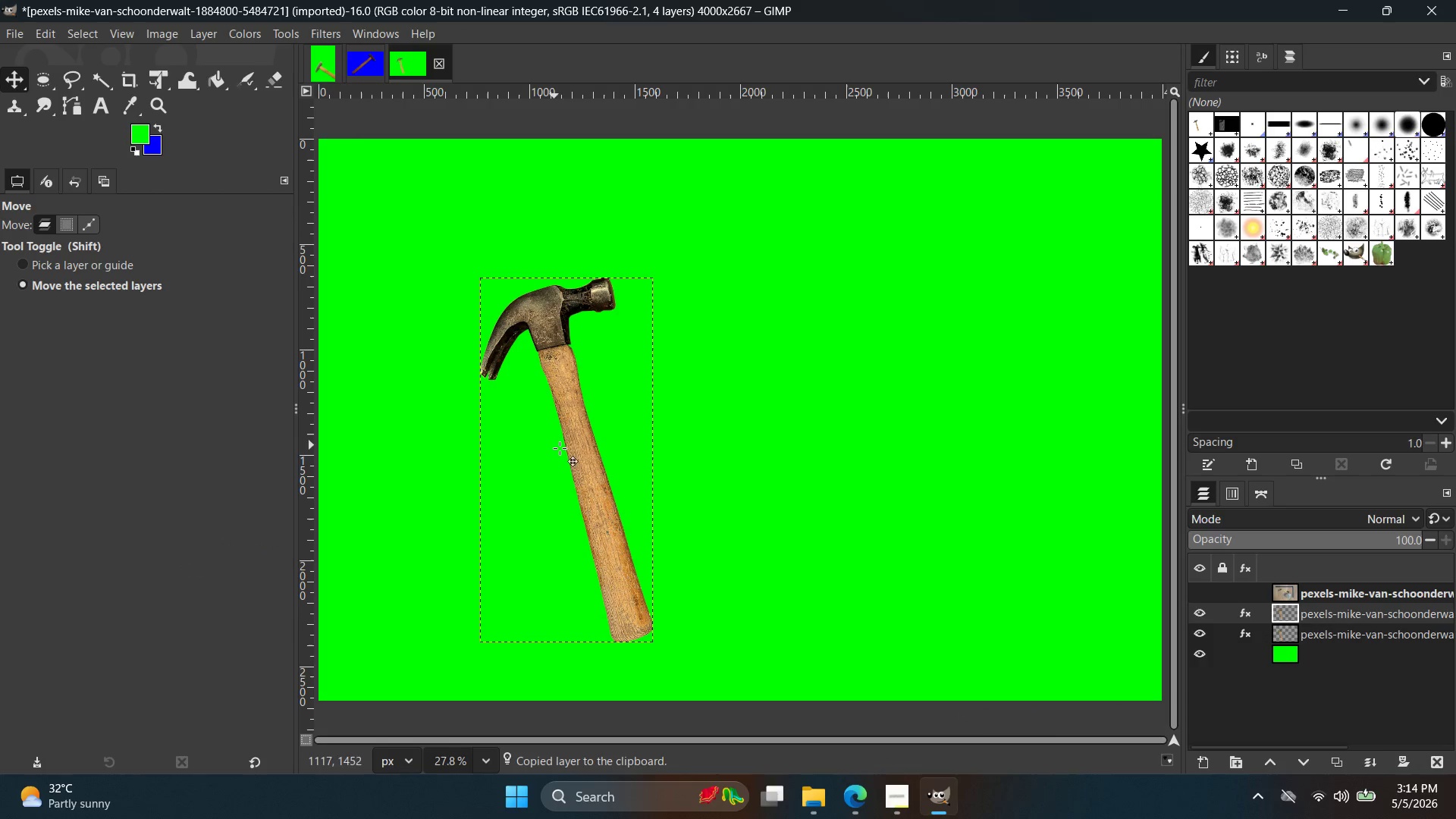 
left_click_drag(start_coordinate=[620, 447], to_coordinate=[627, 466])
 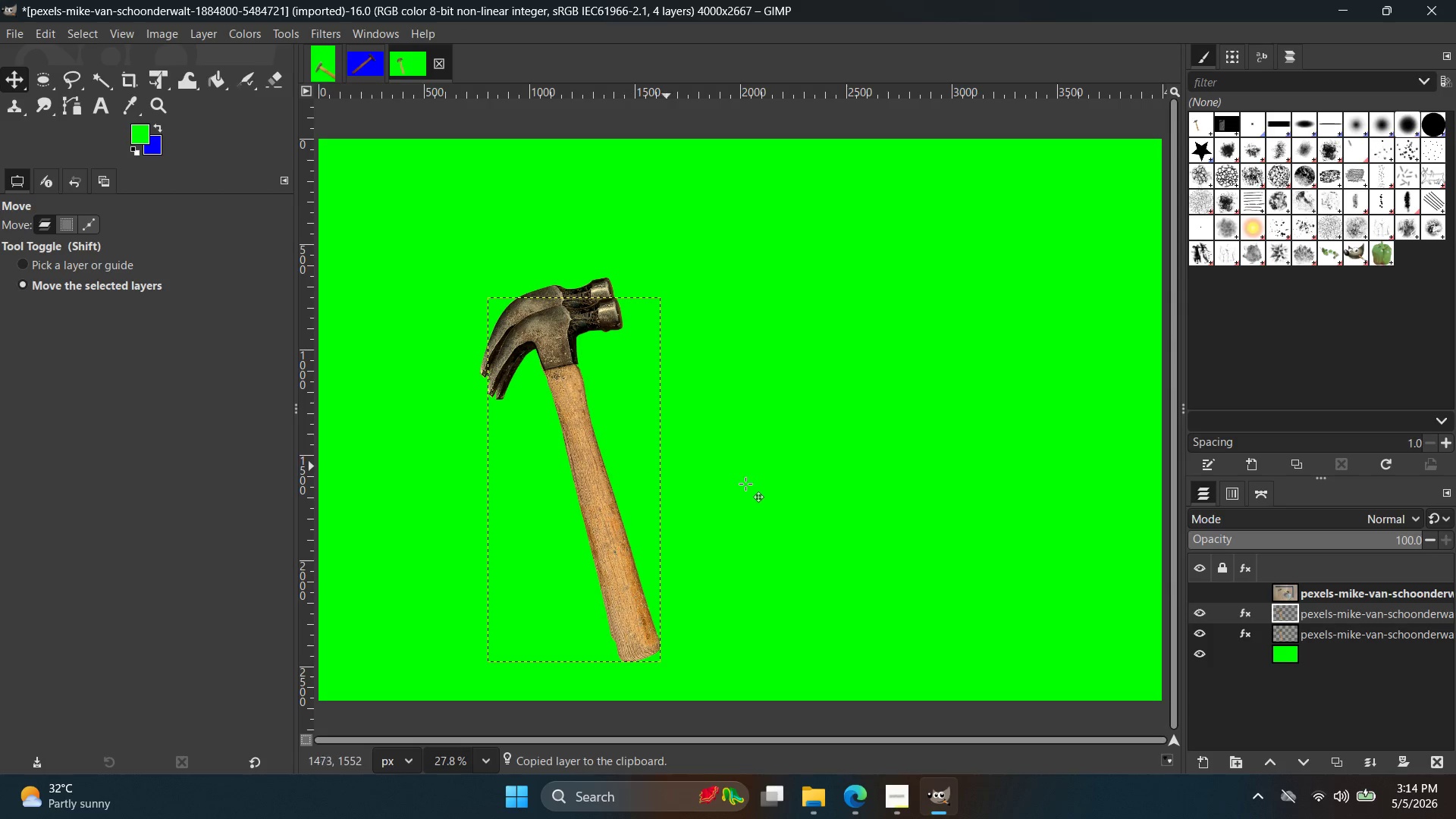 
left_click_drag(start_coordinate=[1359, 613], to_coordinate=[1341, 645])
 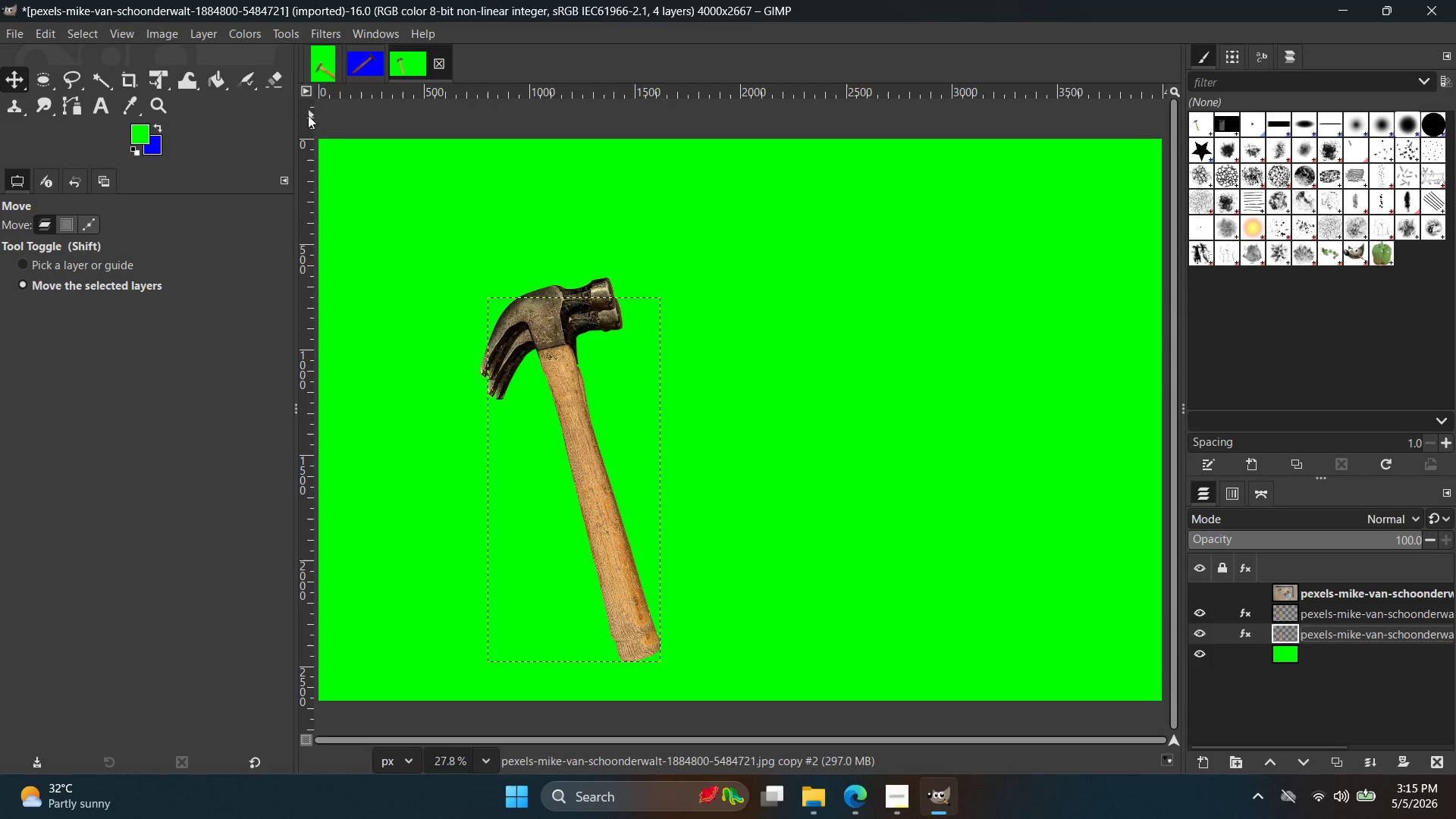 
left_click([261, 34])
 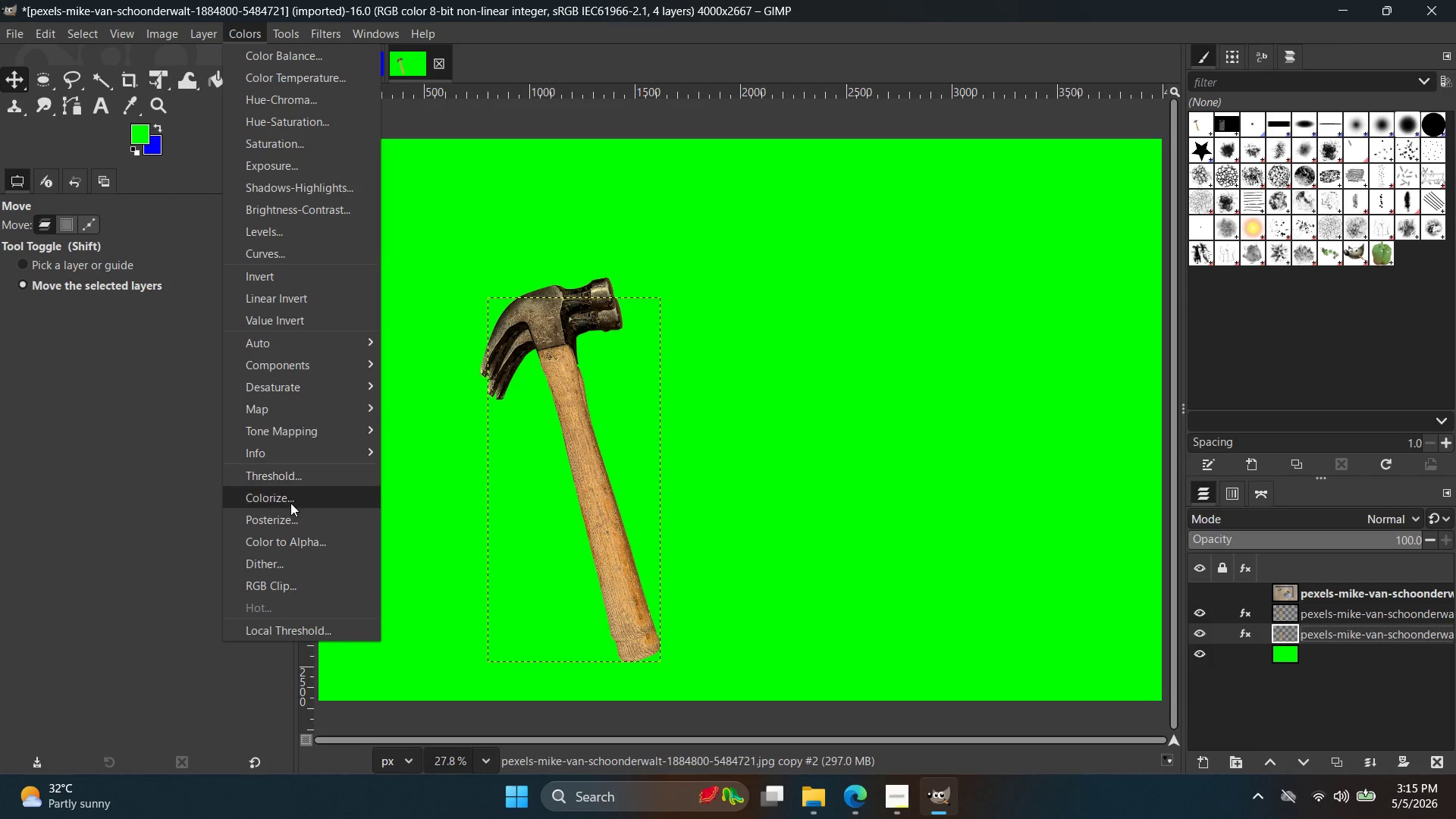 
left_click([151, 374])
 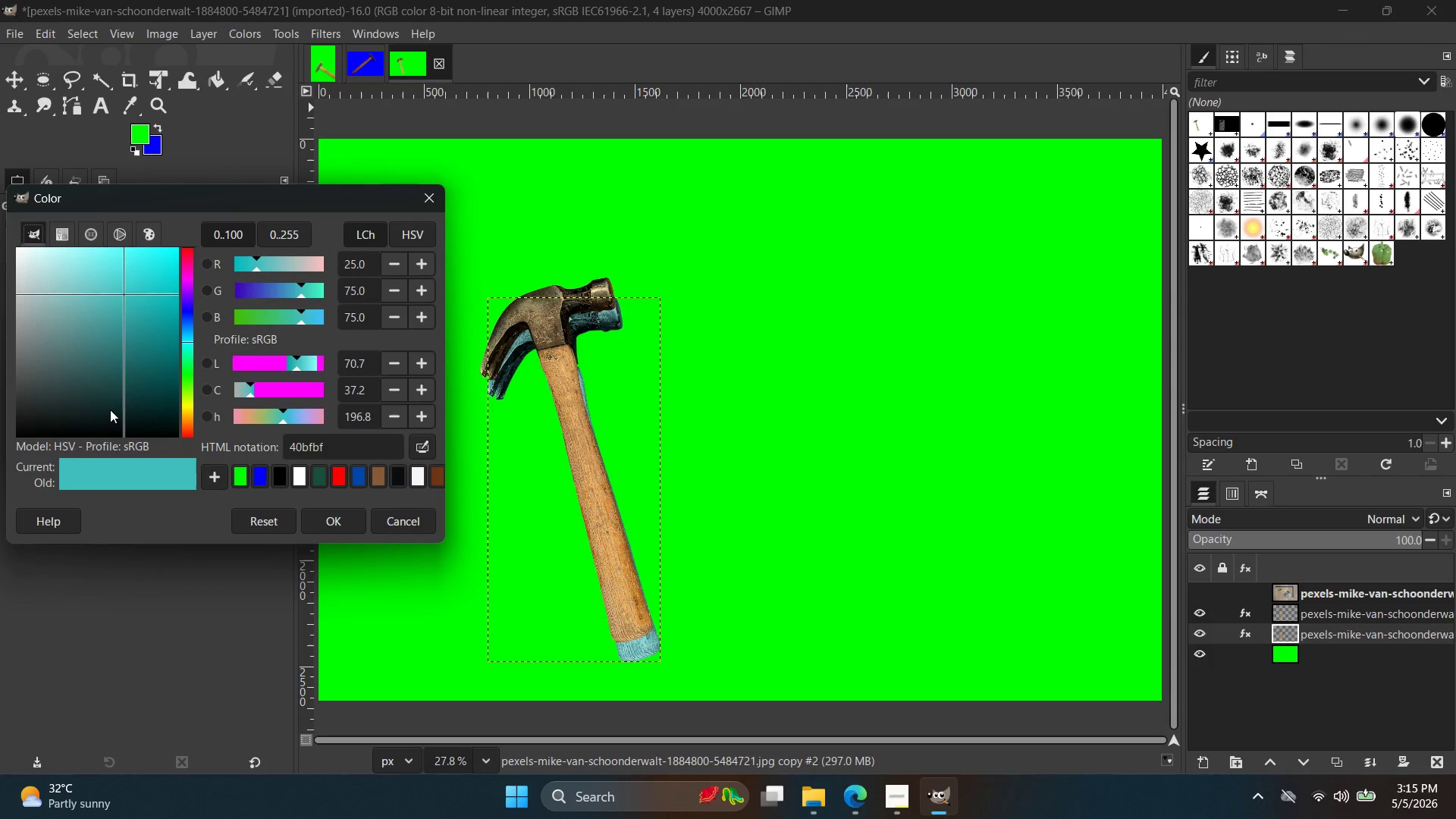 
left_click_drag(start_coordinate=[102, 424], to_coordinate=[0, 491])
 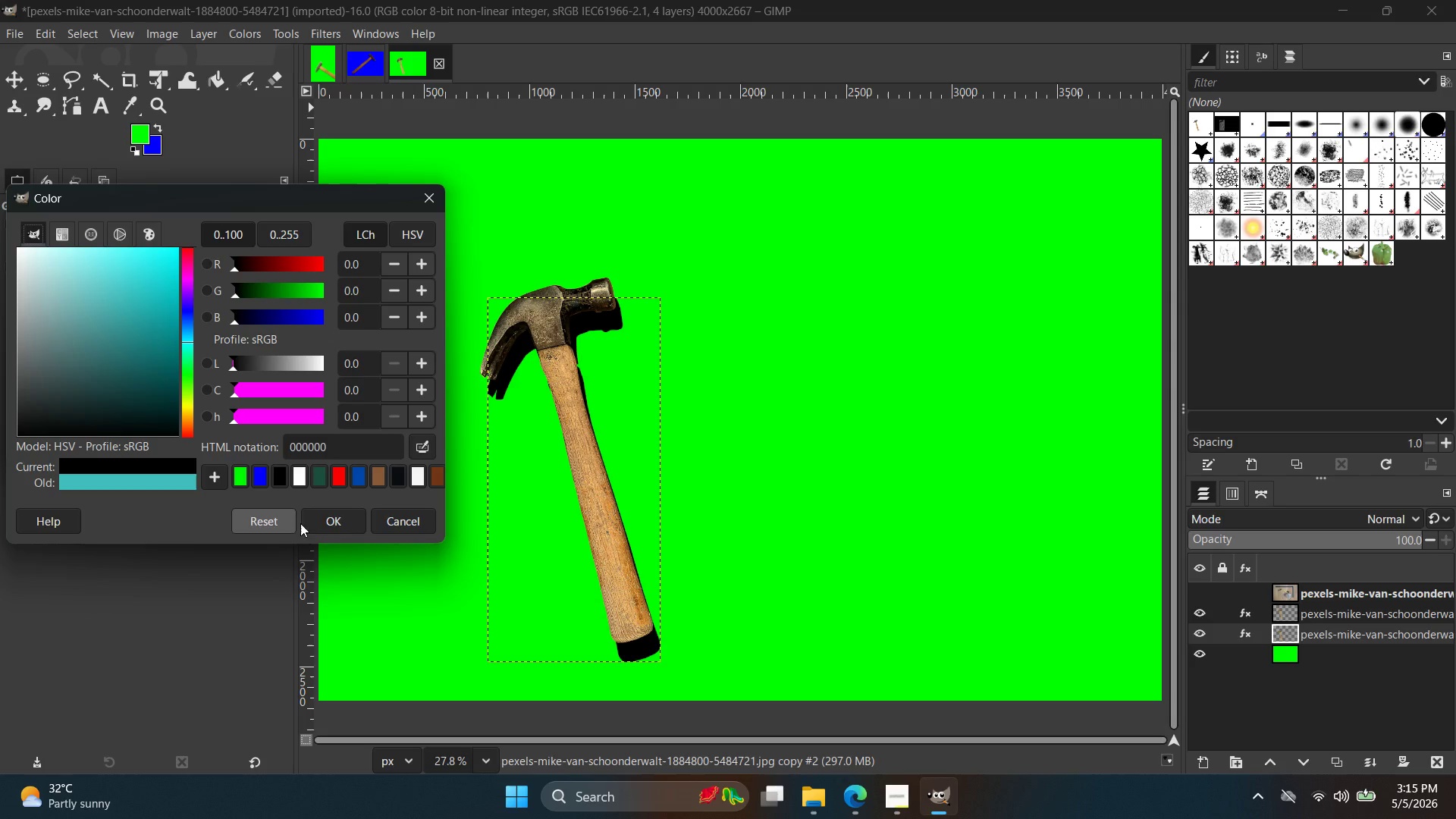 
left_click([318, 519])
 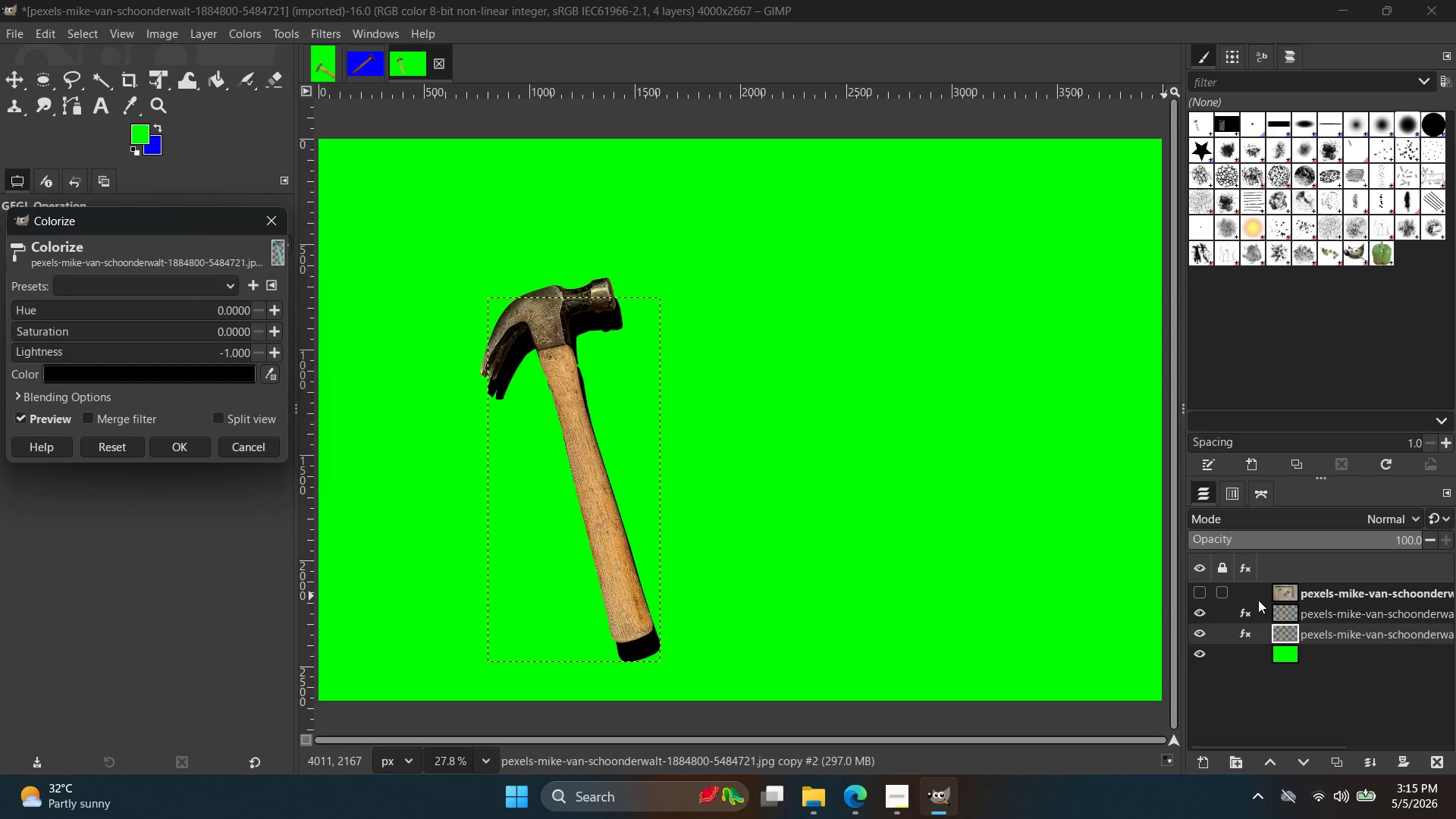 
left_click_drag(start_coordinate=[1294, 539], to_coordinate=[1274, 536])
 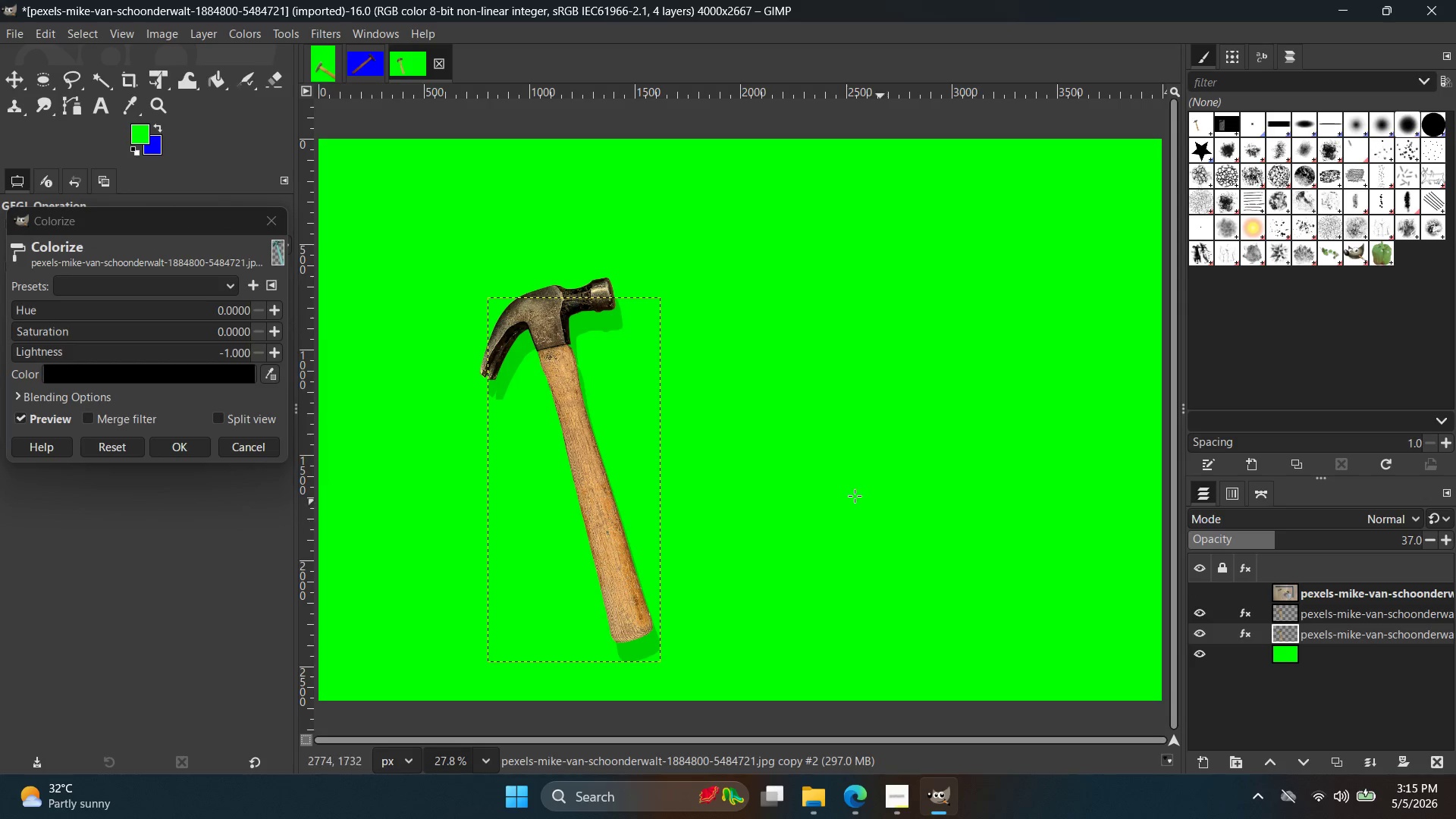 
left_click_drag(start_coordinate=[651, 449], to_coordinate=[653, 414])
 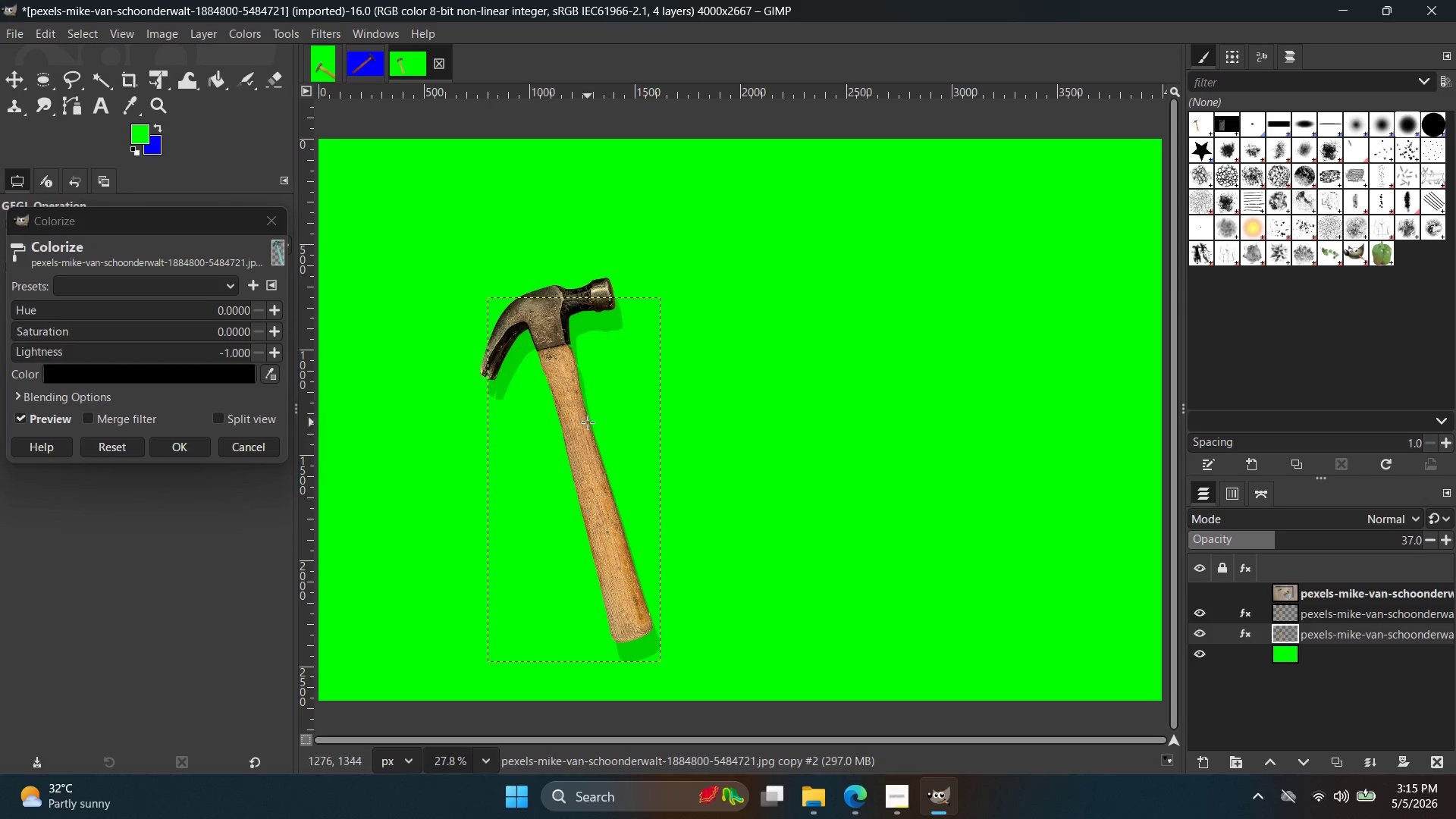 
left_click_drag(start_coordinate=[592, 419], to_coordinate=[595, 397])
 